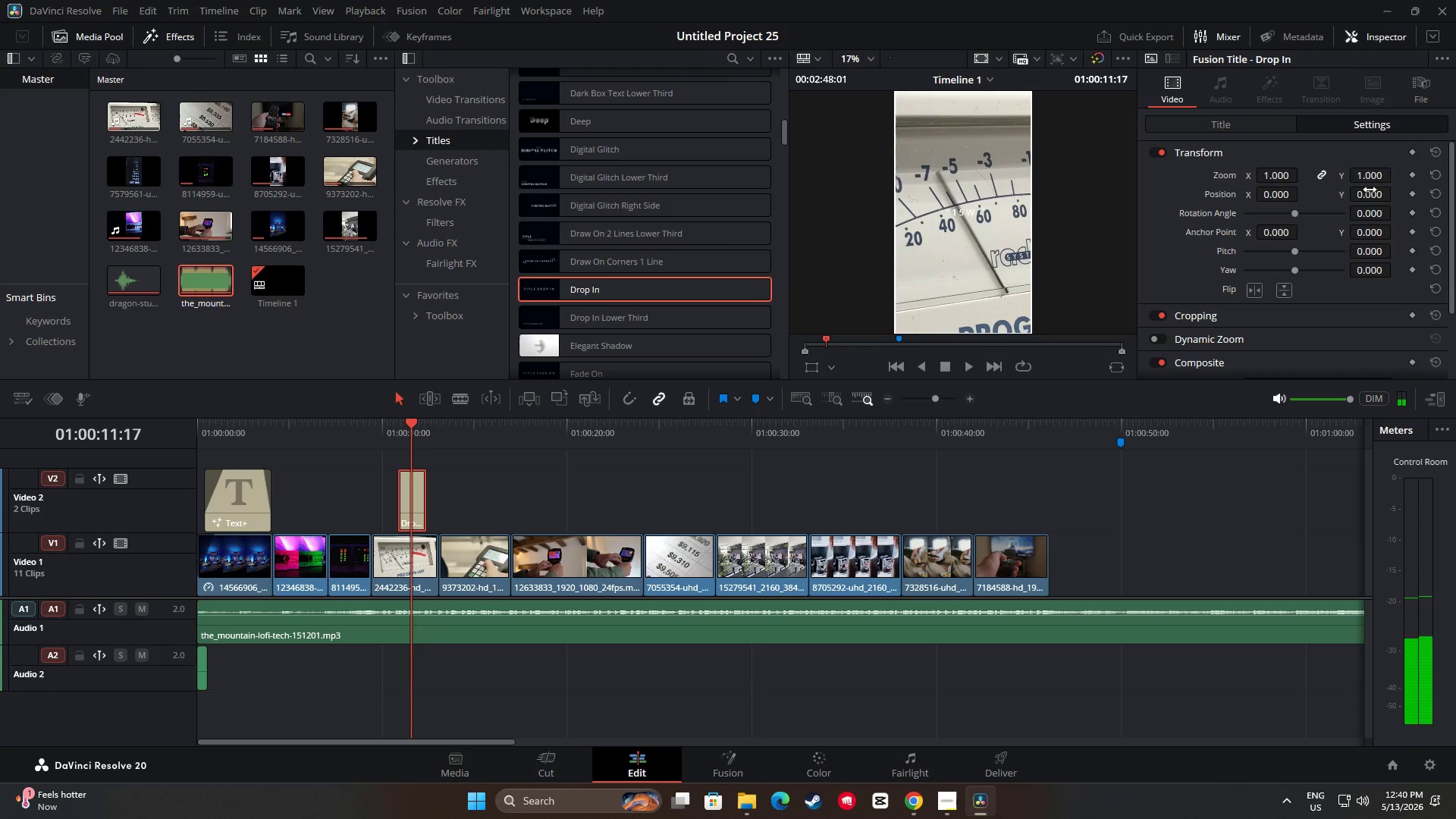 
left_click_drag(start_coordinate=[1367, 194], to_coordinate=[1022, 186])
 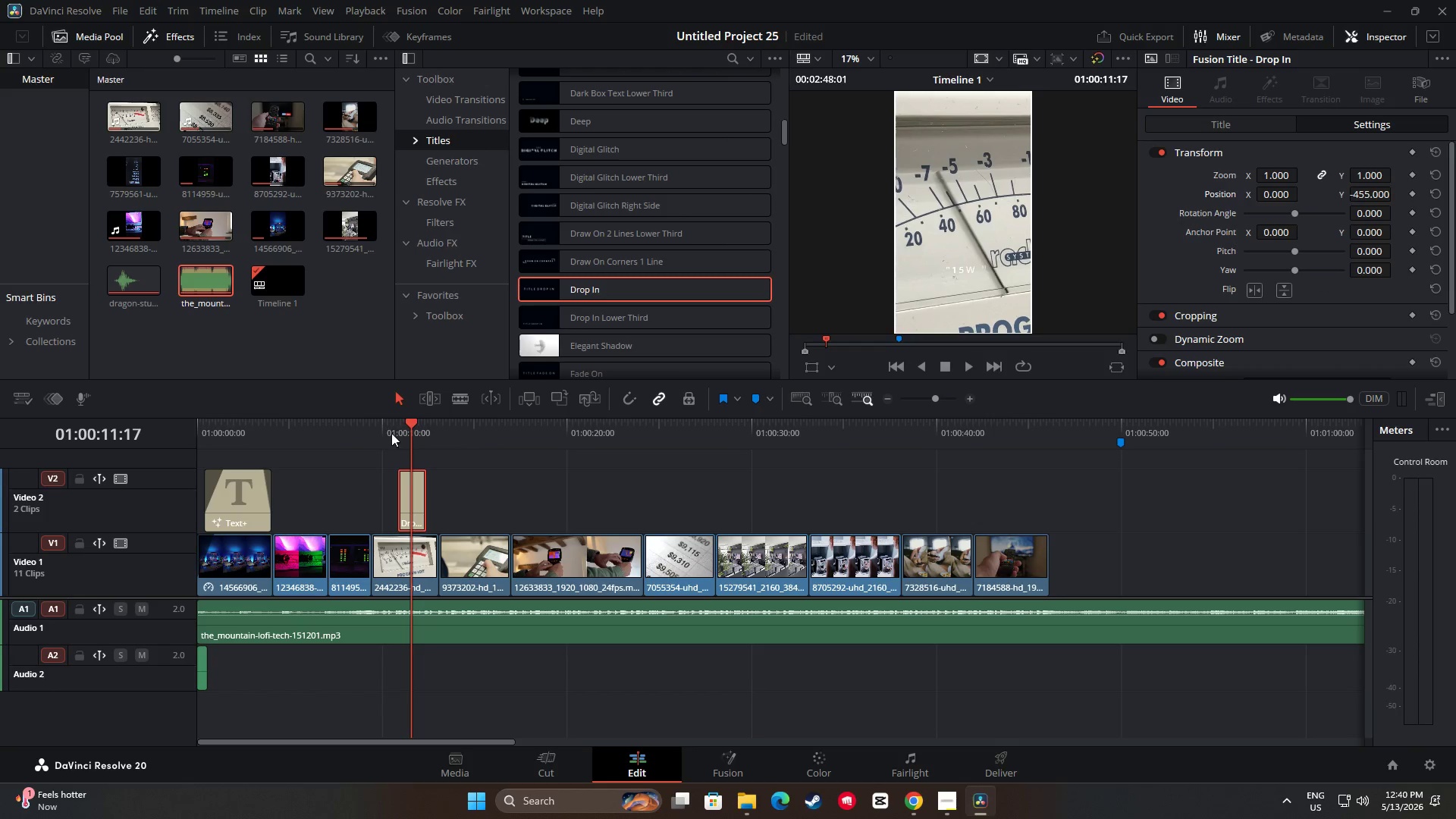 
left_click_drag(start_coordinate=[413, 427], to_coordinate=[387, 431])
 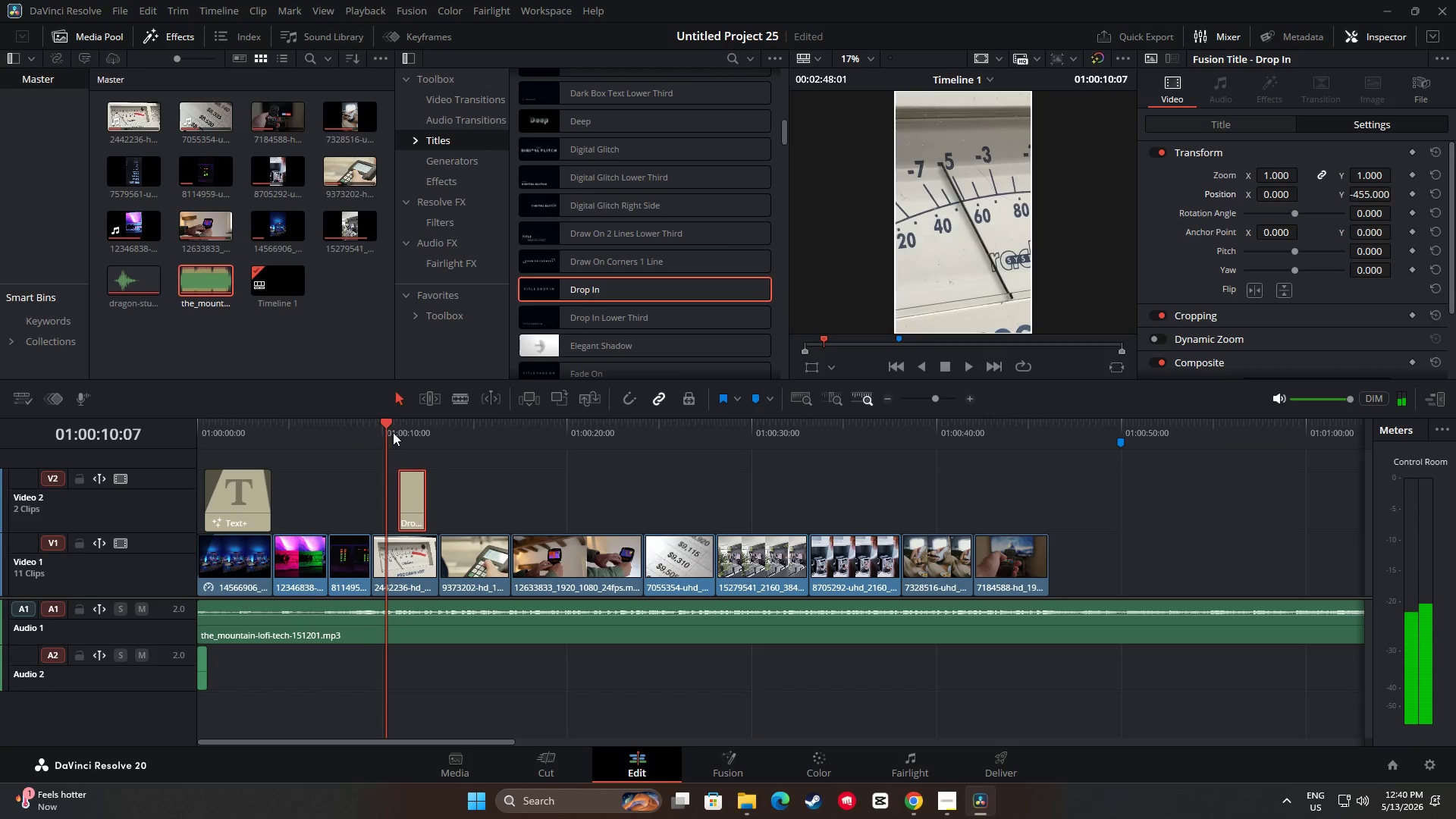 
key(Space)
 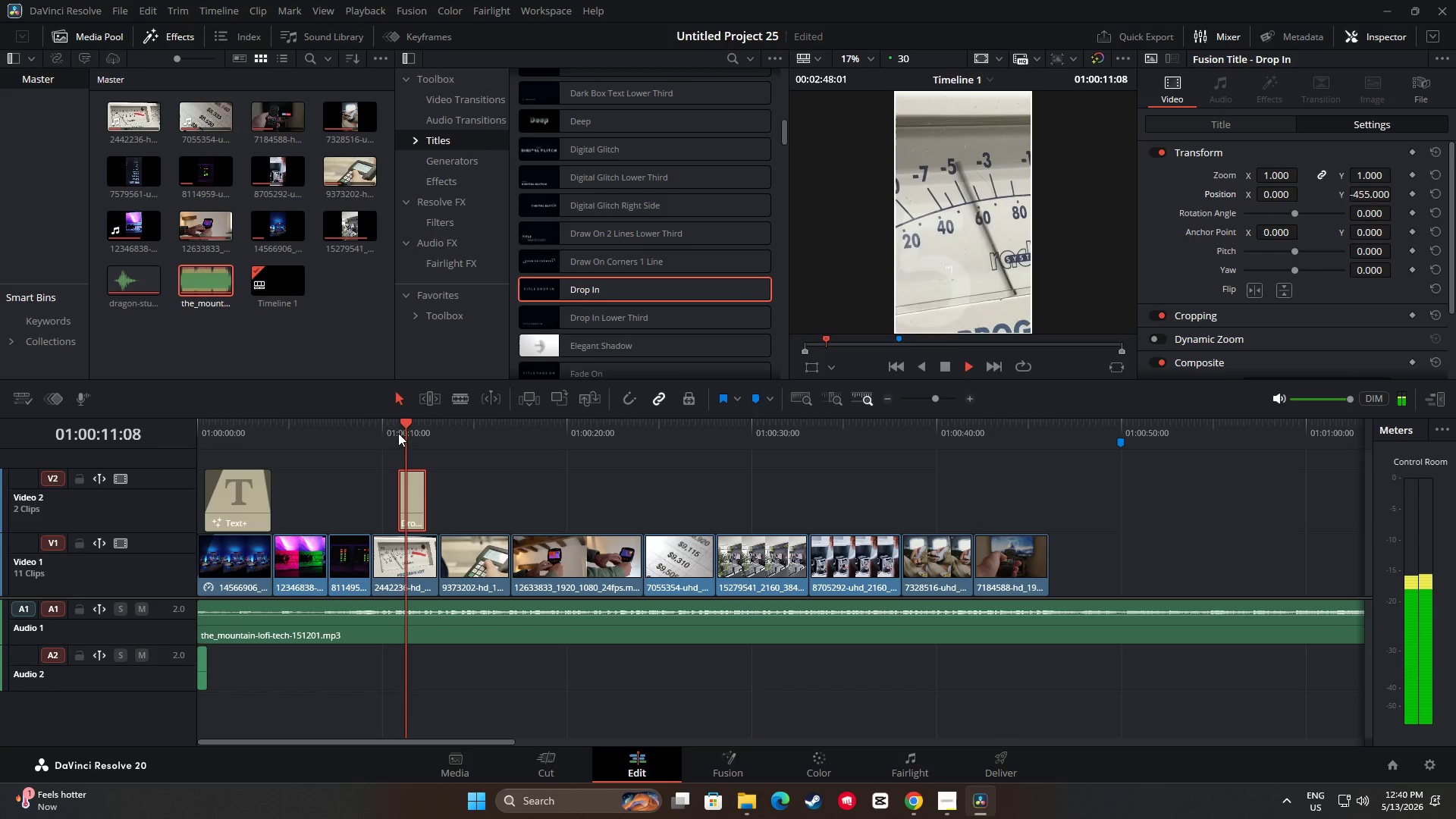 
key(Space)
 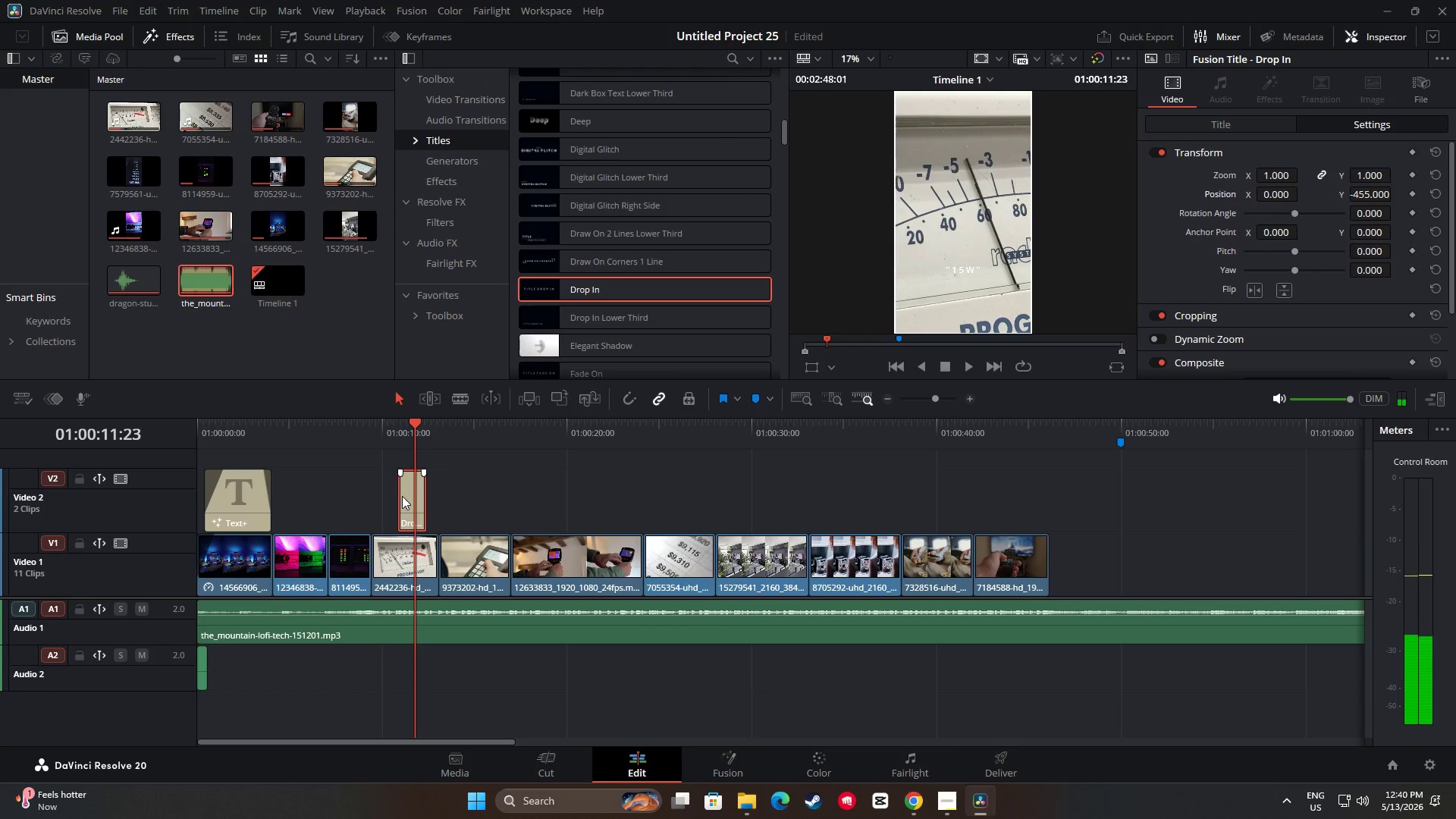 
left_click_drag(start_coordinate=[402, 496], to_coordinate=[387, 497])
 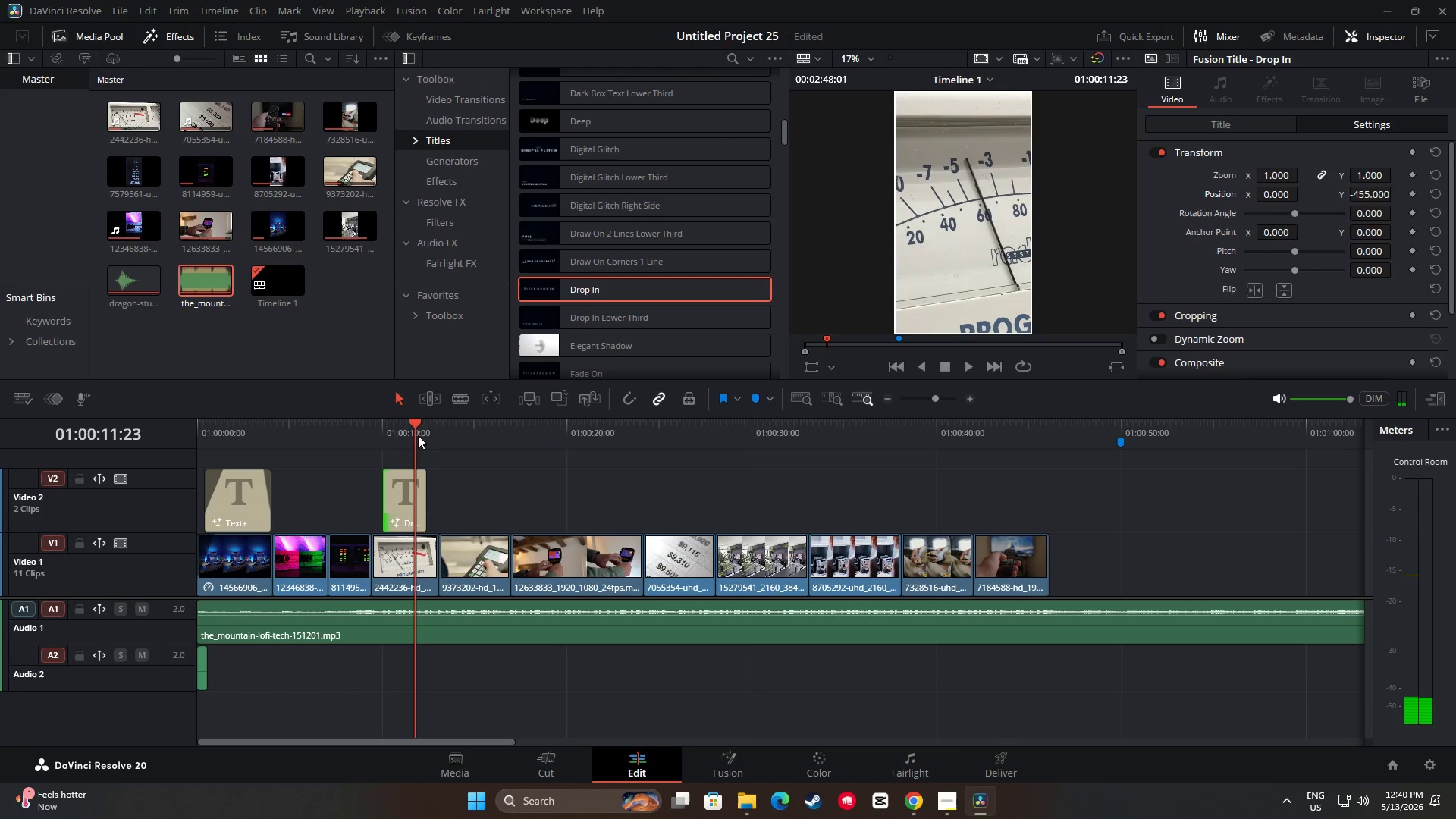 
left_click_drag(start_coordinate=[419, 425], to_coordinate=[373, 430])
 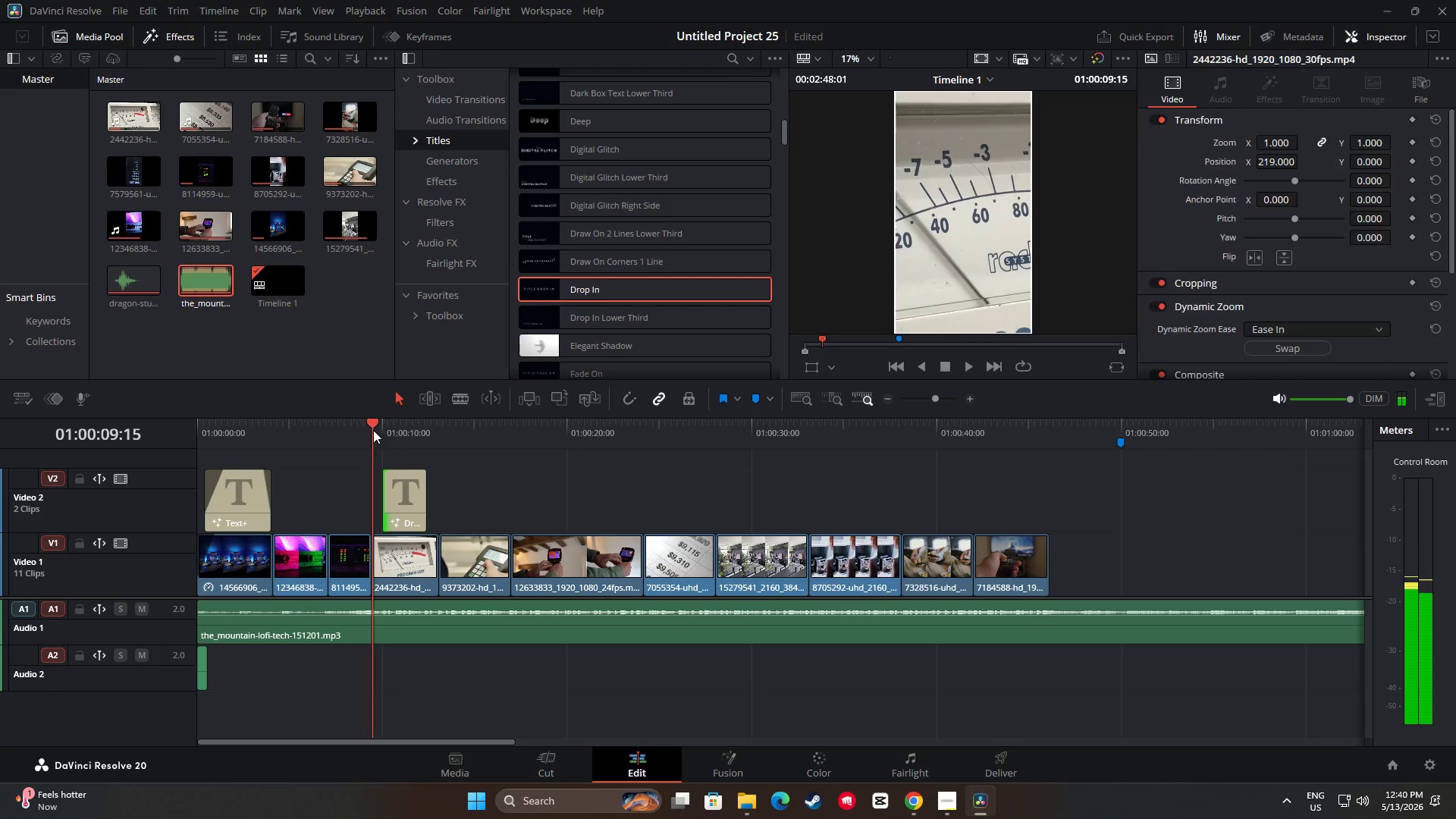 
key(Space)
 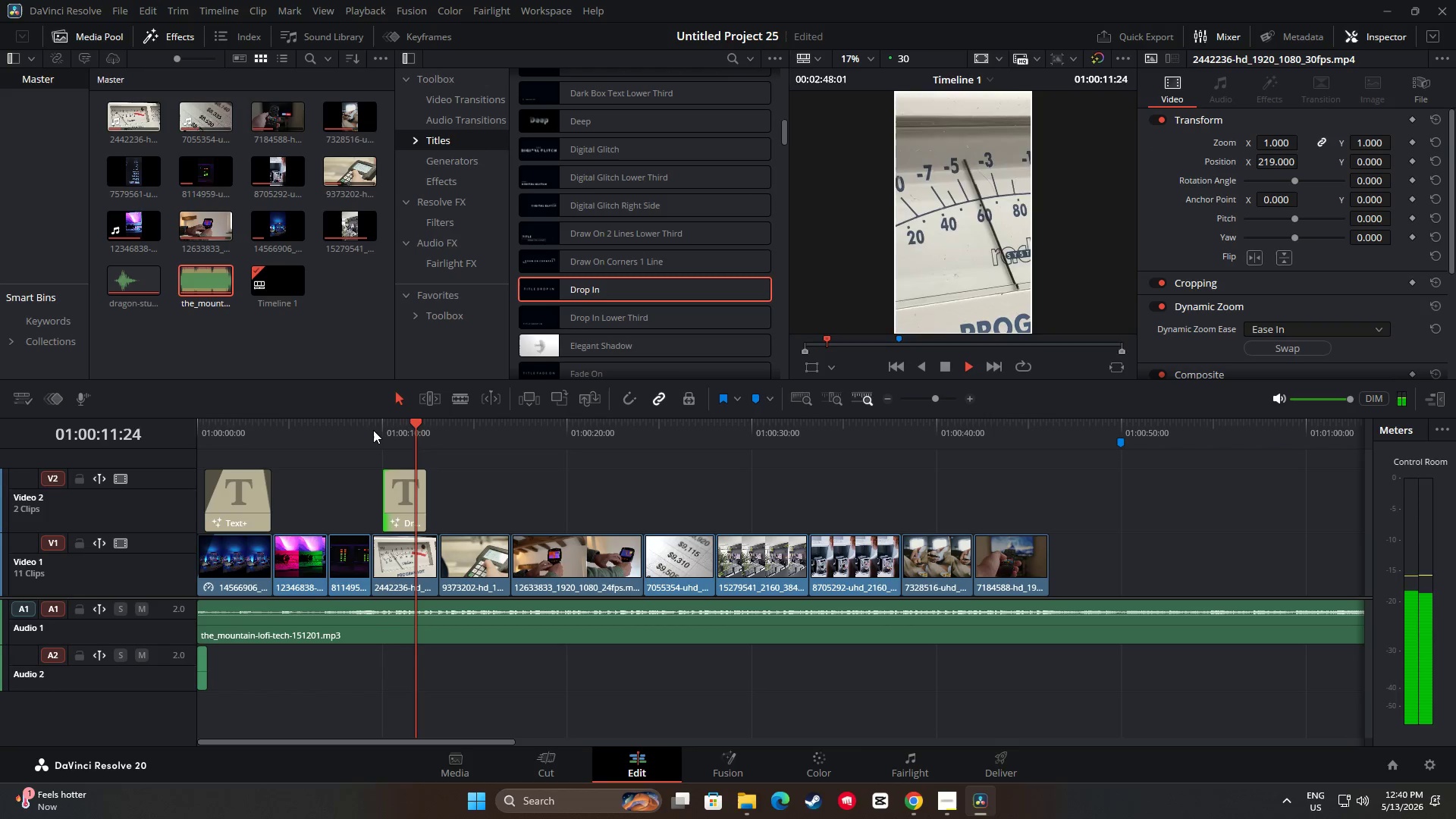 
key(Space)
 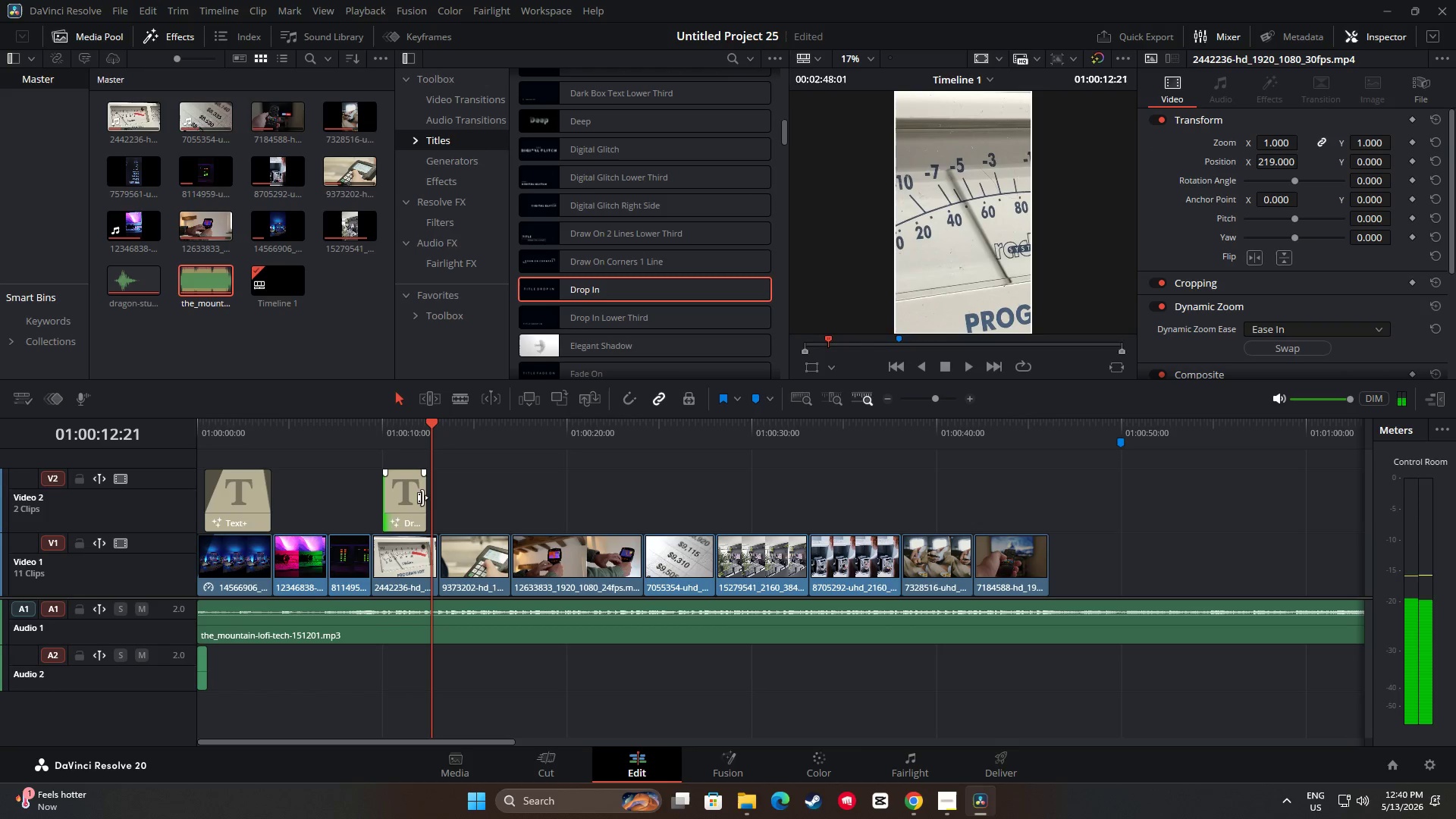 
left_click_drag(start_coordinate=[421, 497], to_coordinate=[431, 498])
 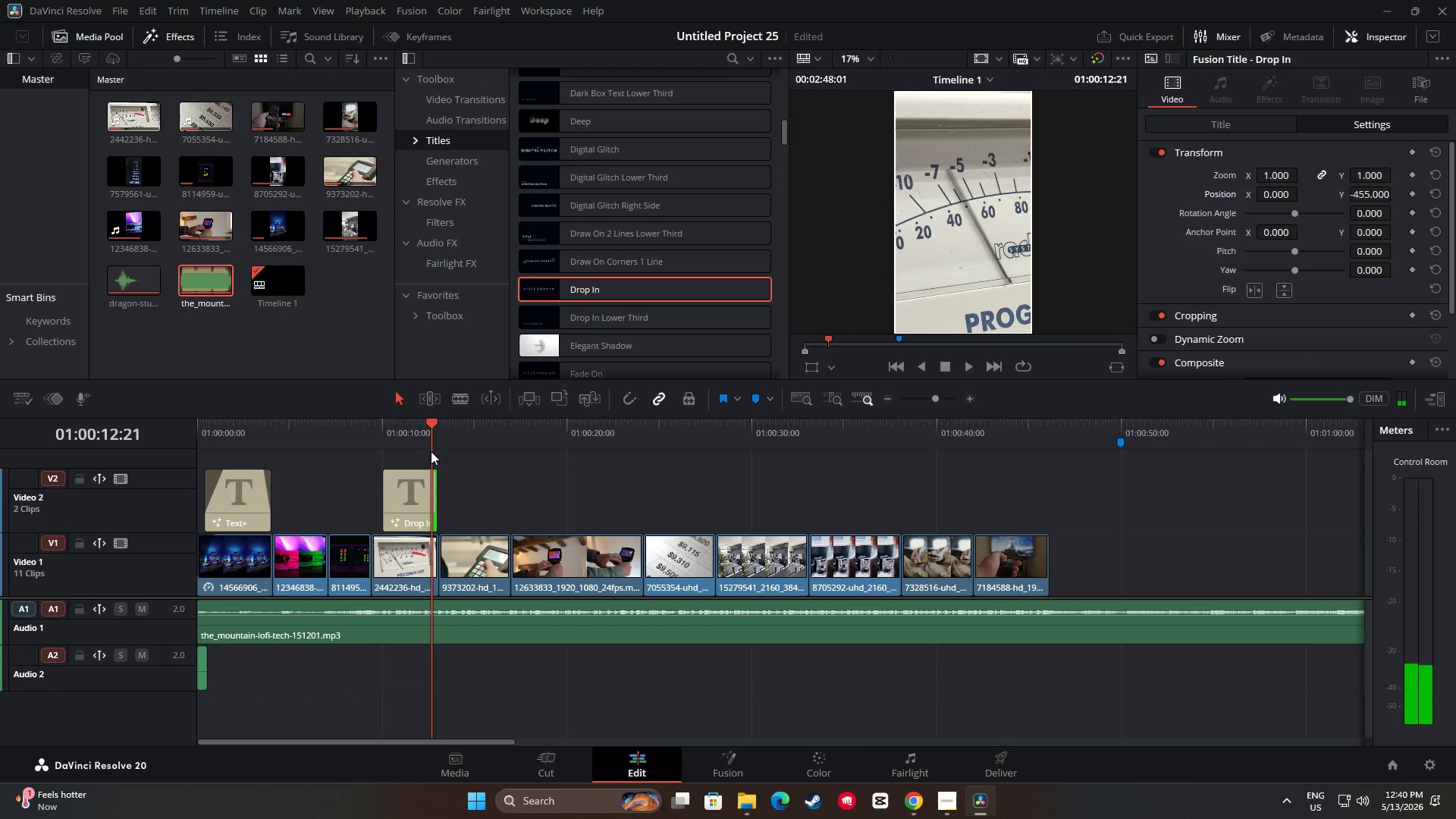 
left_click_drag(start_coordinate=[429, 431], to_coordinate=[377, 433])
 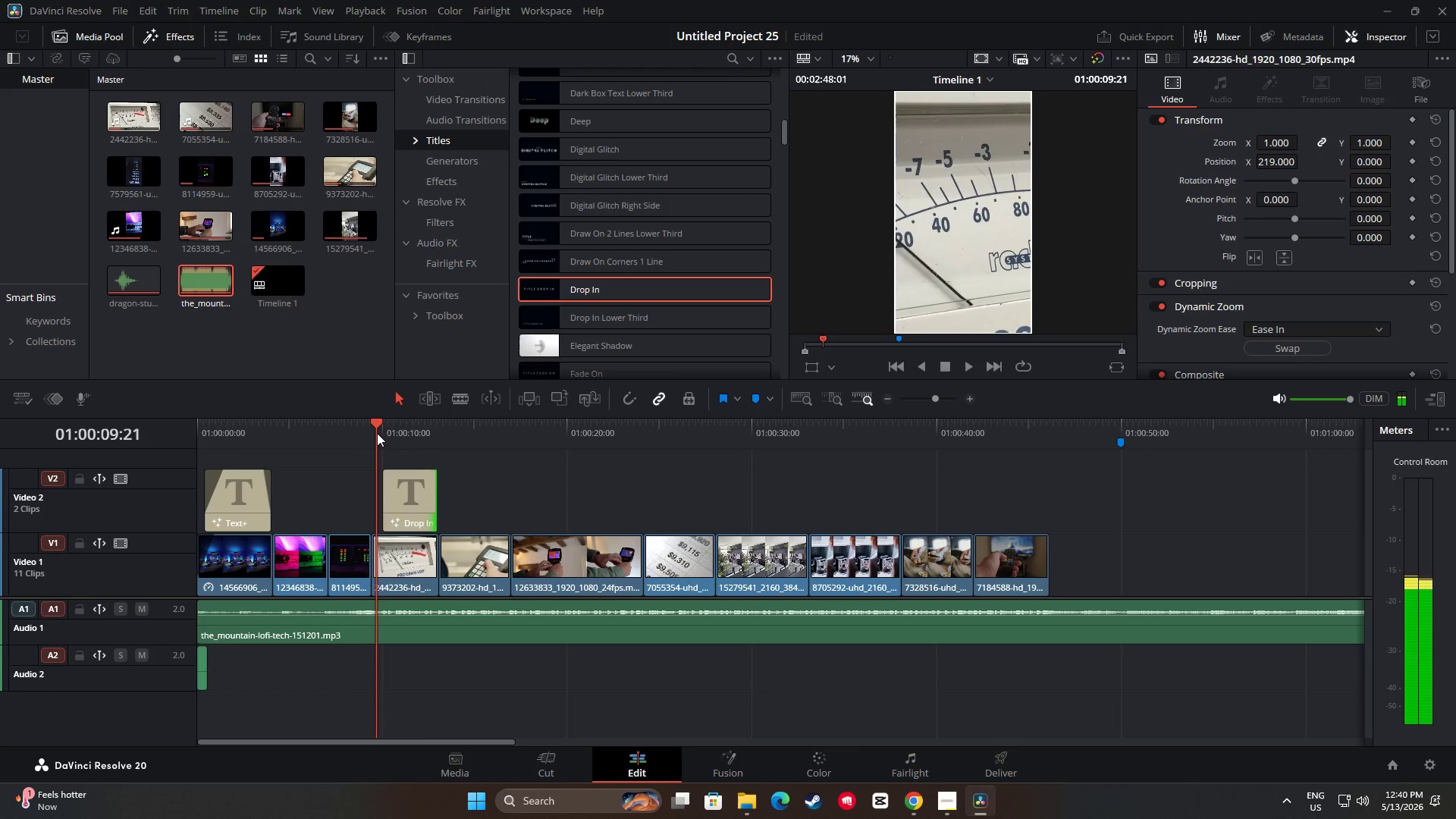 
key(Space)
 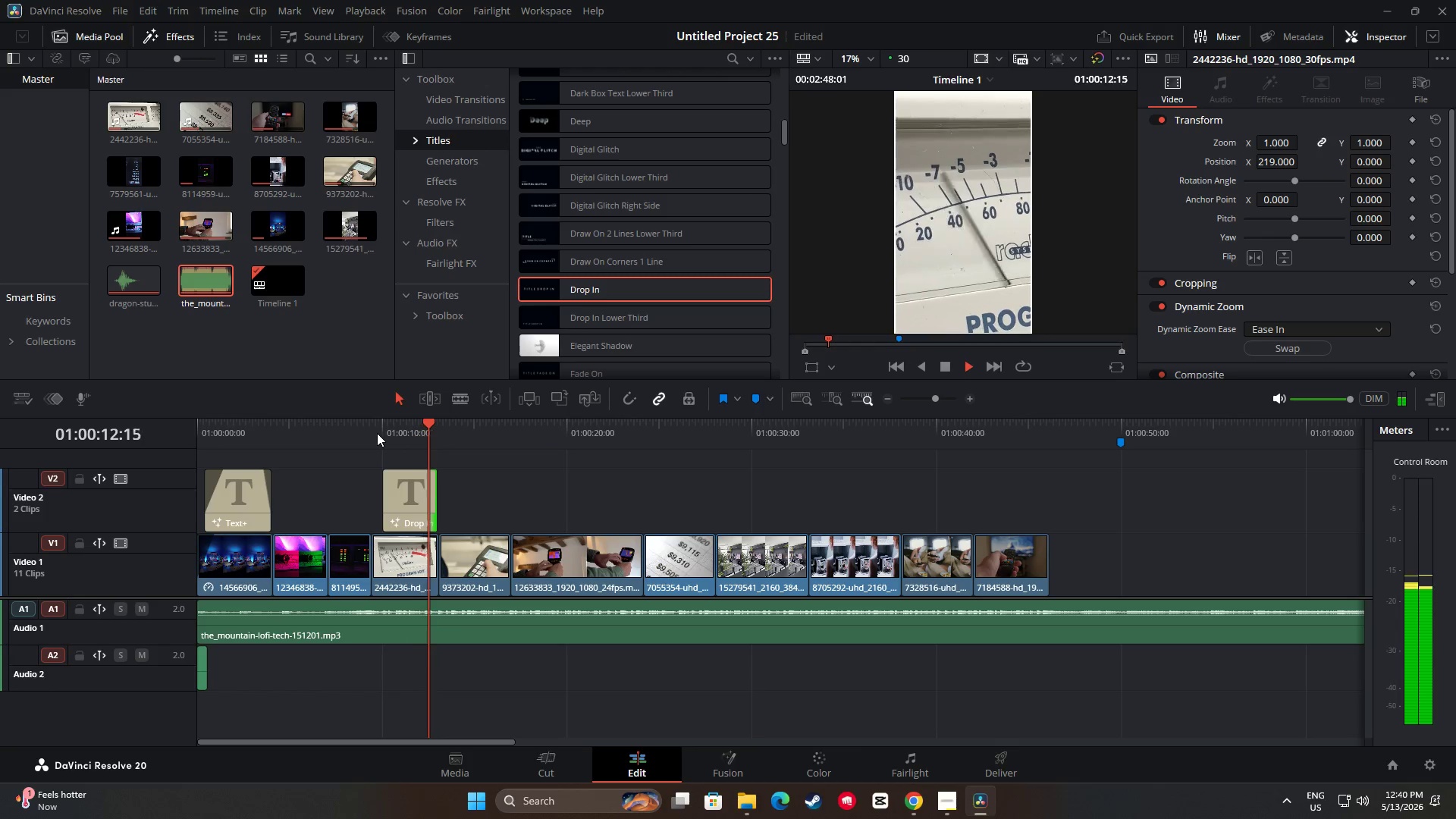 
key(Space)
 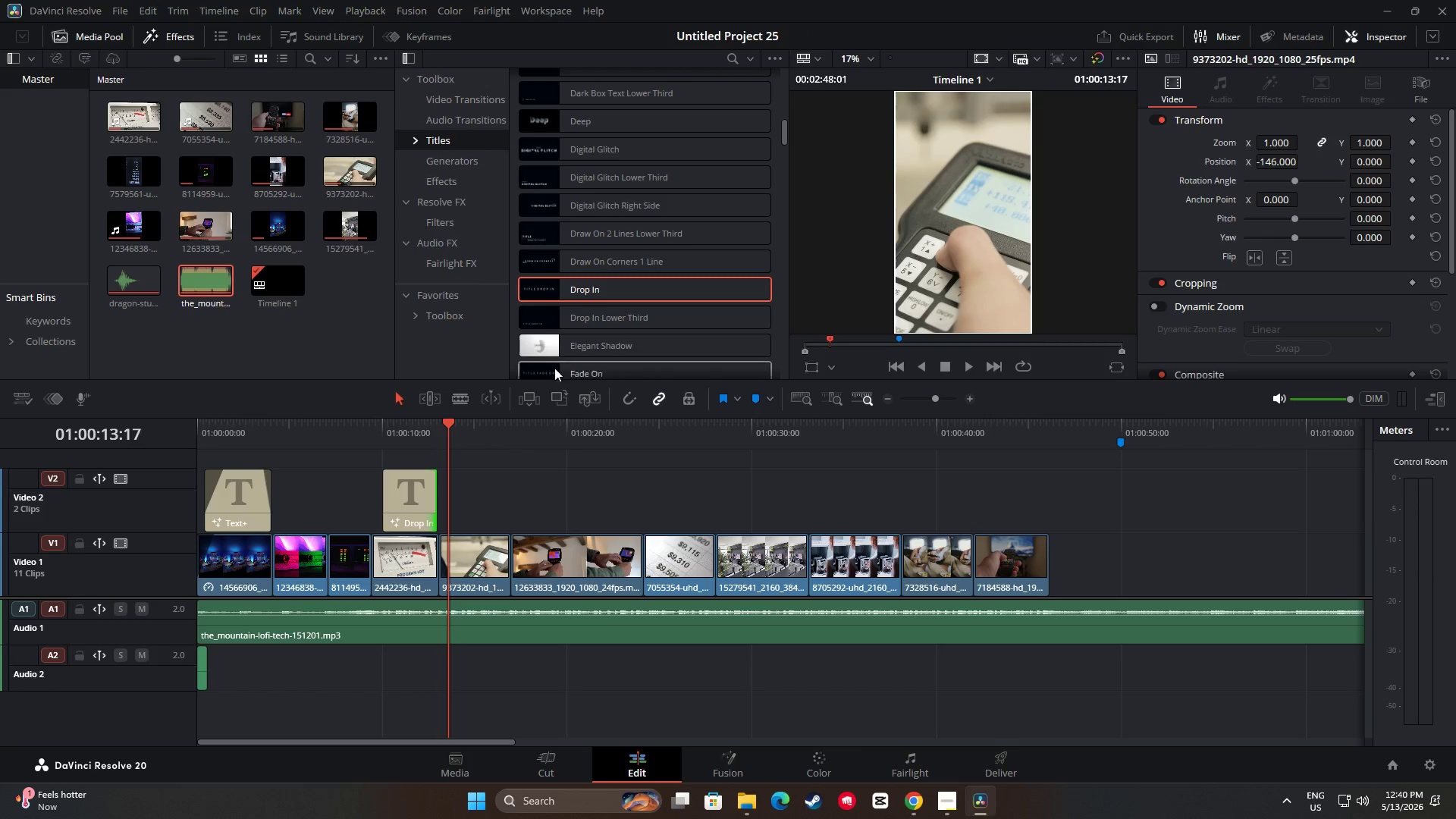 
wait(7.67)
 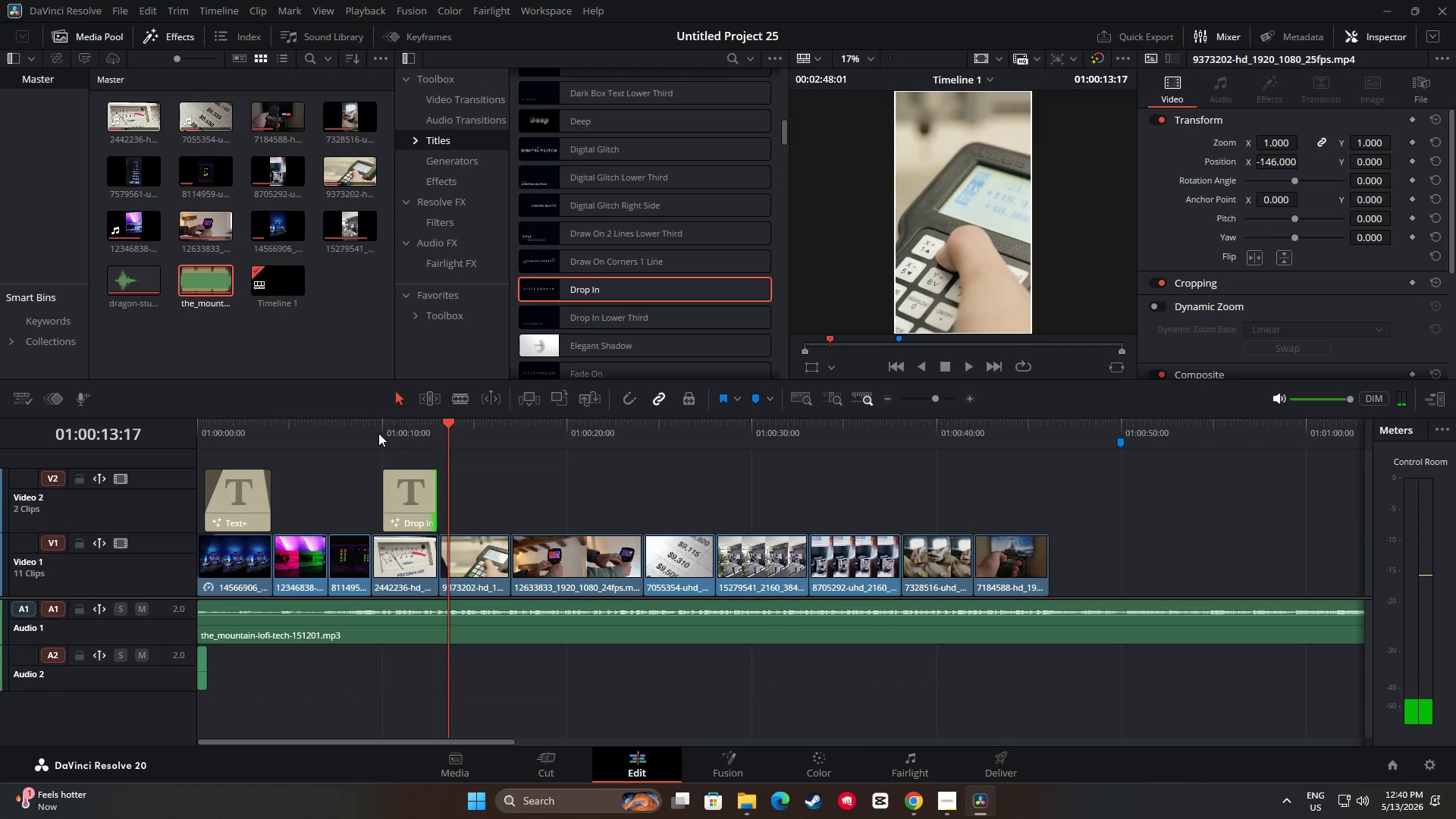 
left_click_drag(start_coordinate=[588, 291], to_coordinate=[445, 494])
 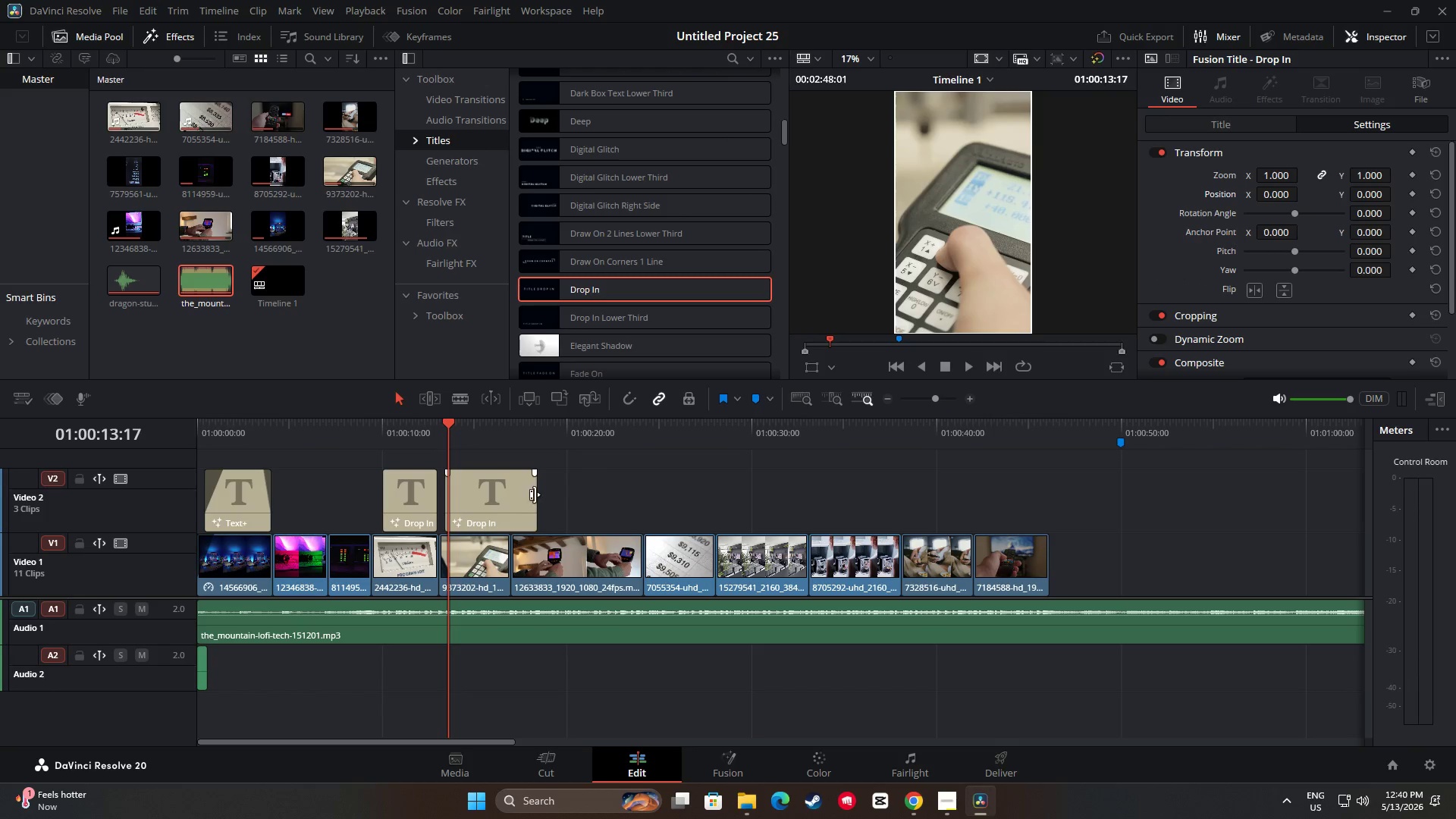 
left_click_drag(start_coordinate=[535, 494], to_coordinate=[463, 504])
 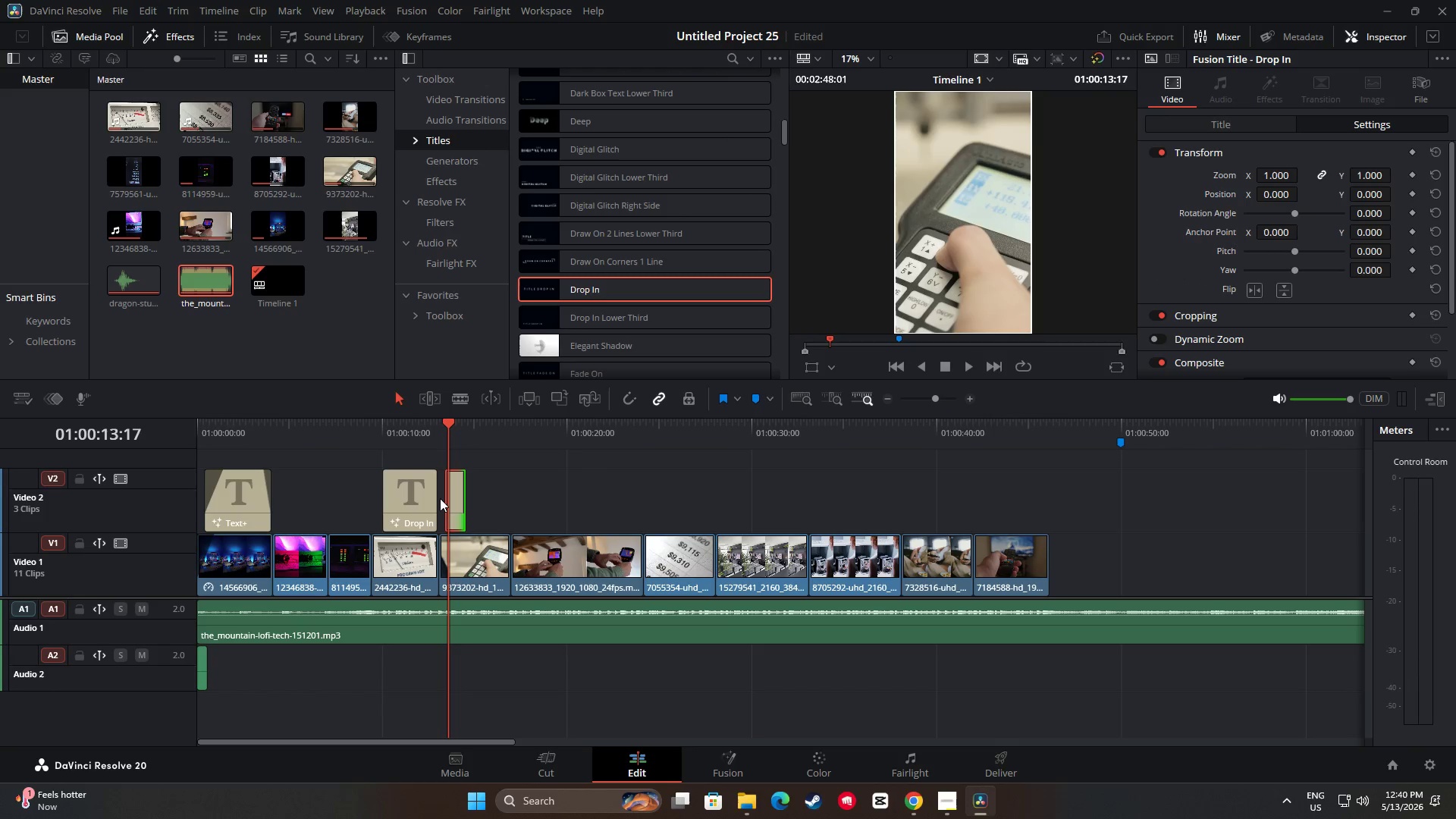 
left_click_drag(start_coordinate=[454, 497], to_coordinate=[449, 497])
 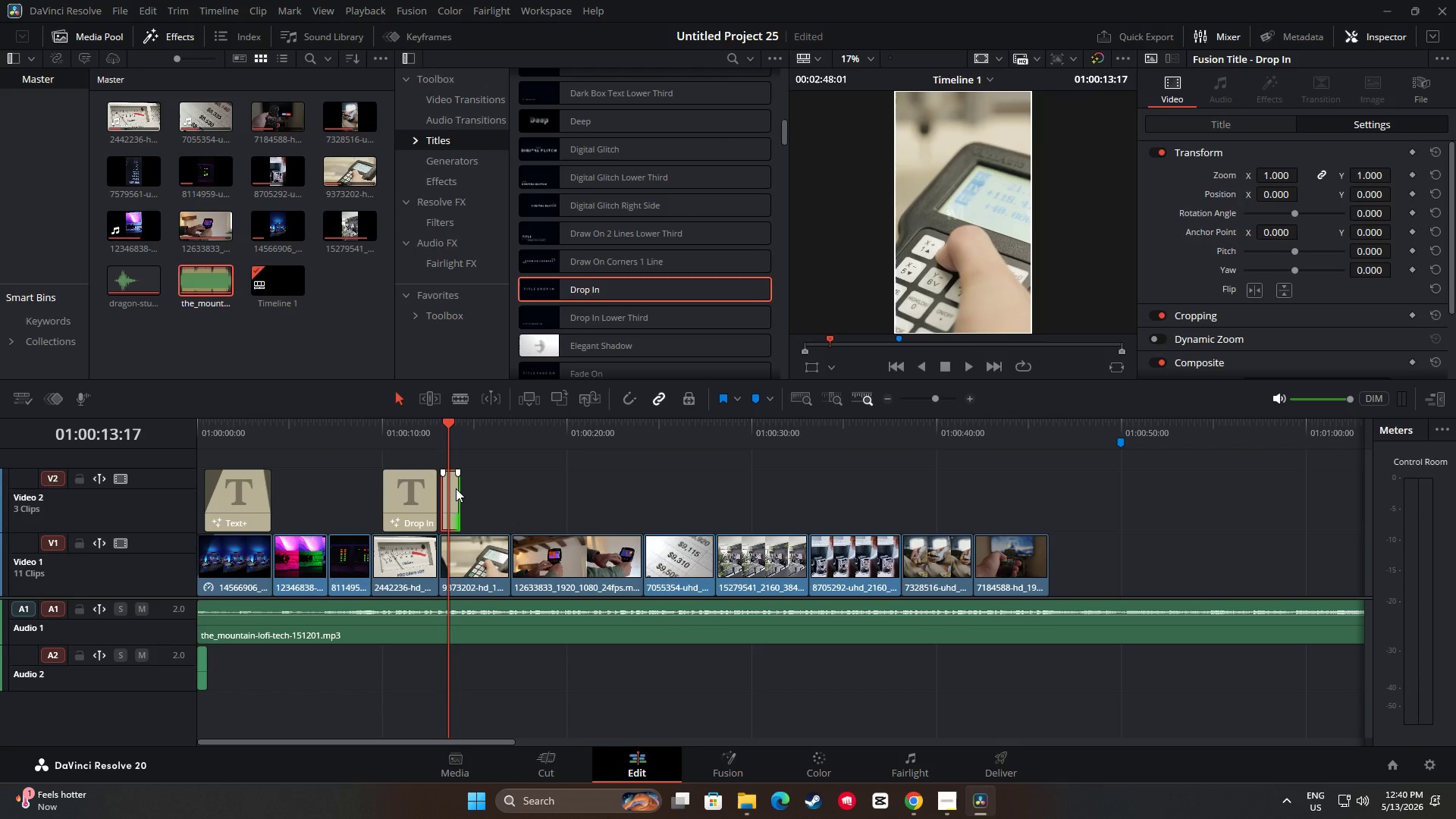 
left_click([456, 488])
 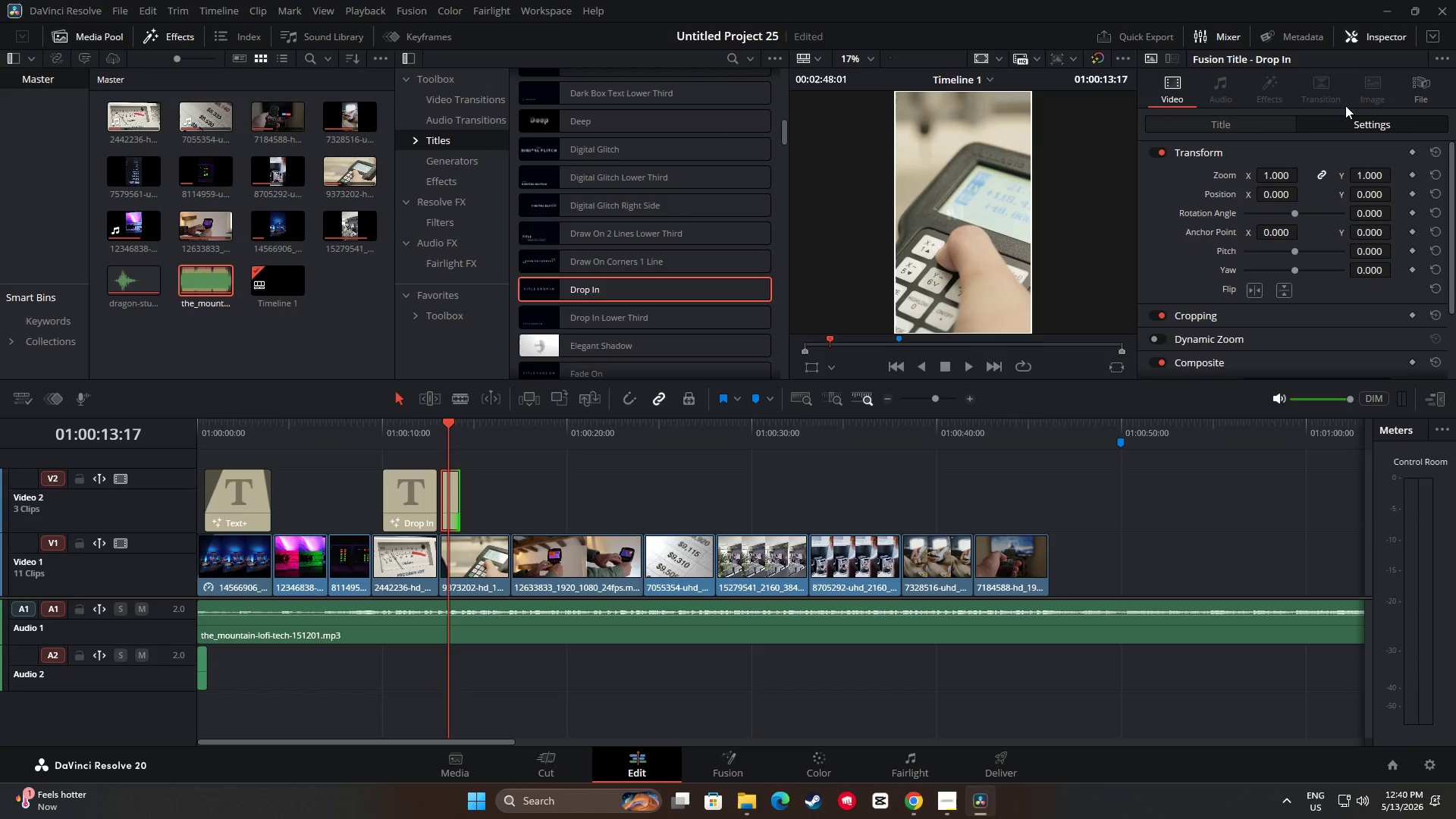 
left_click([1248, 118])
 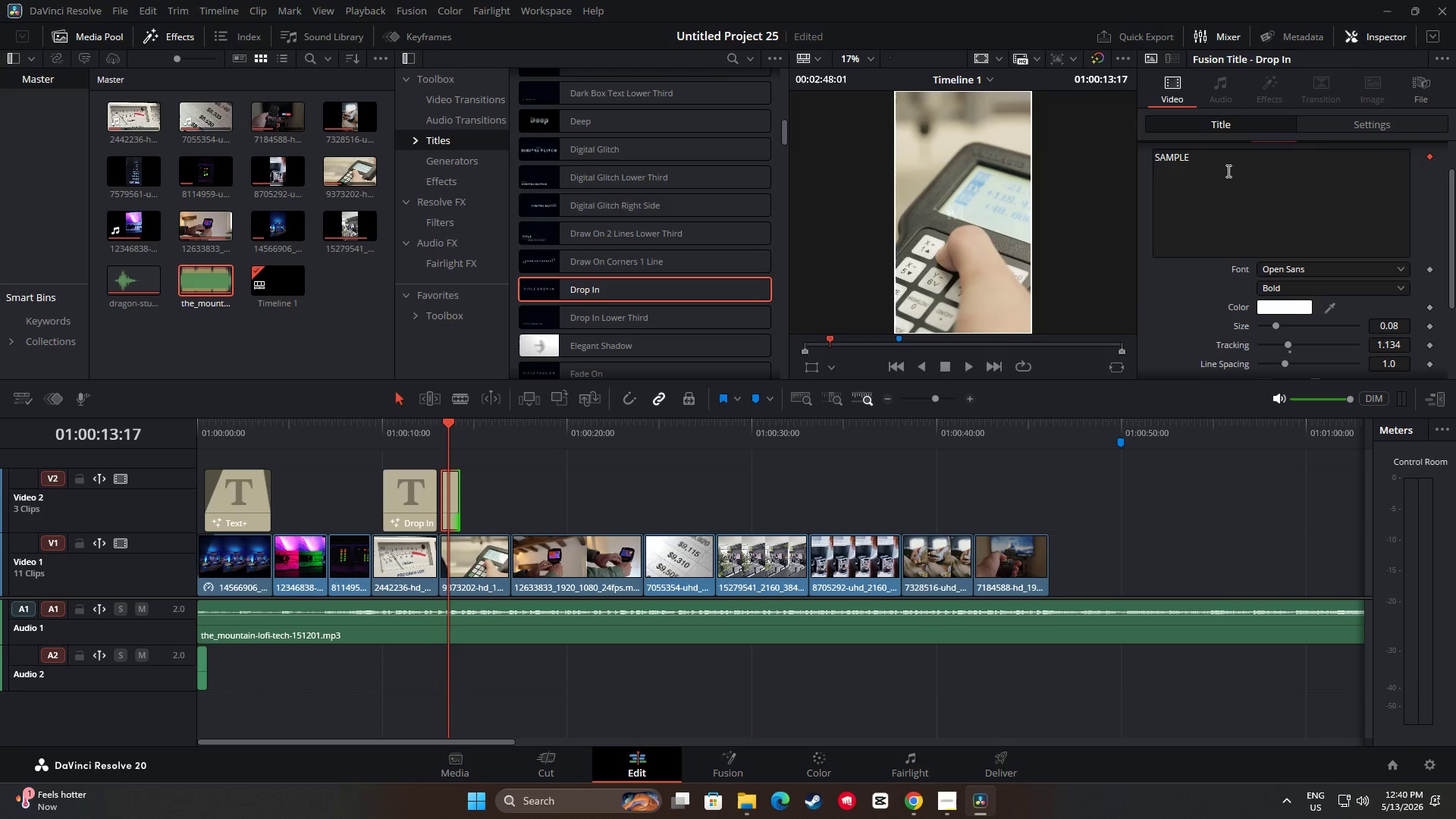 
left_click_drag(start_coordinate=[1224, 168], to_coordinate=[1150, 156])
 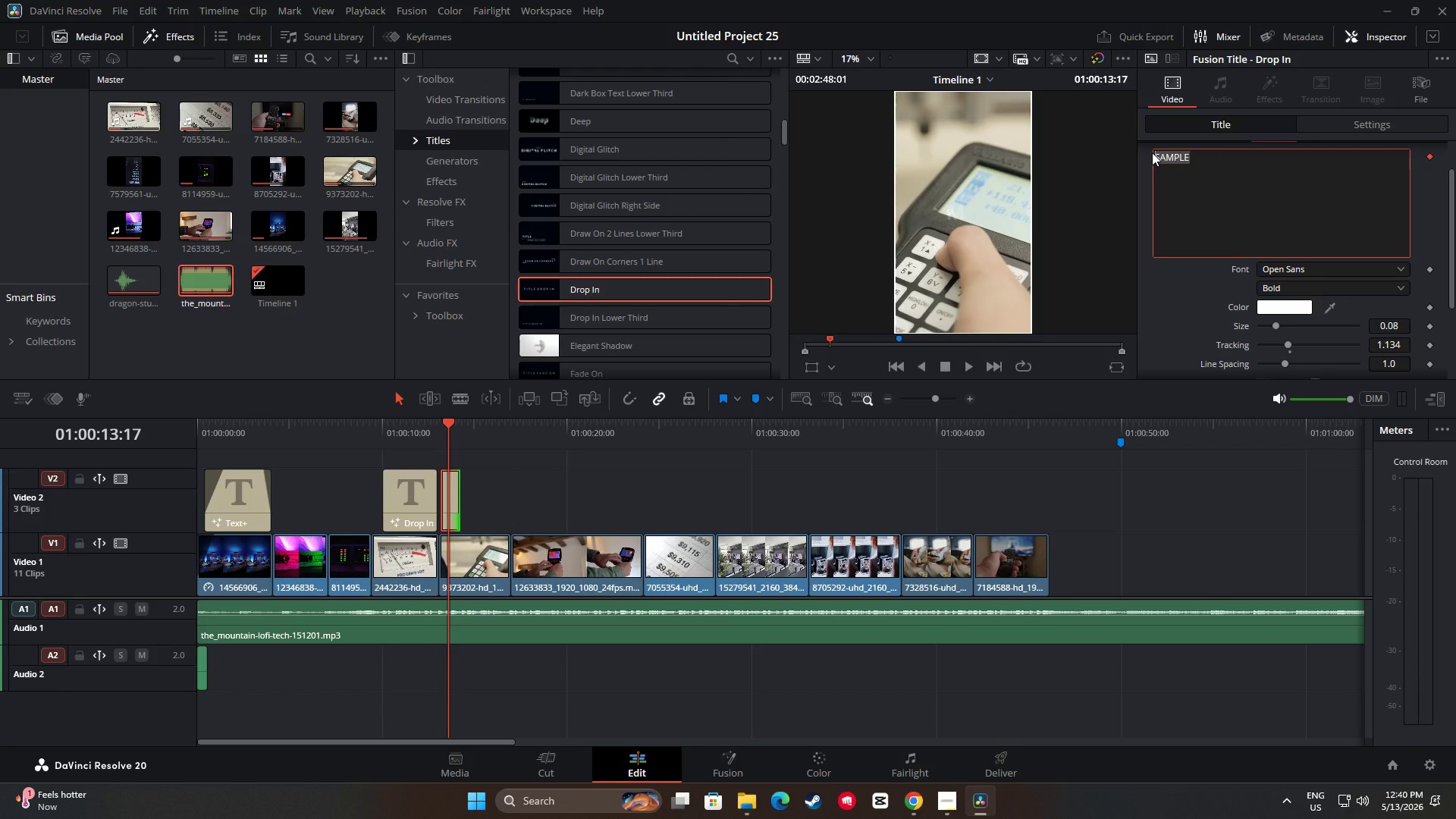 
key(Backspace)
type("24 hoU)
key(Backspace)
key(Backspace)
key(Backspace)
type(HOURS/DAY")
 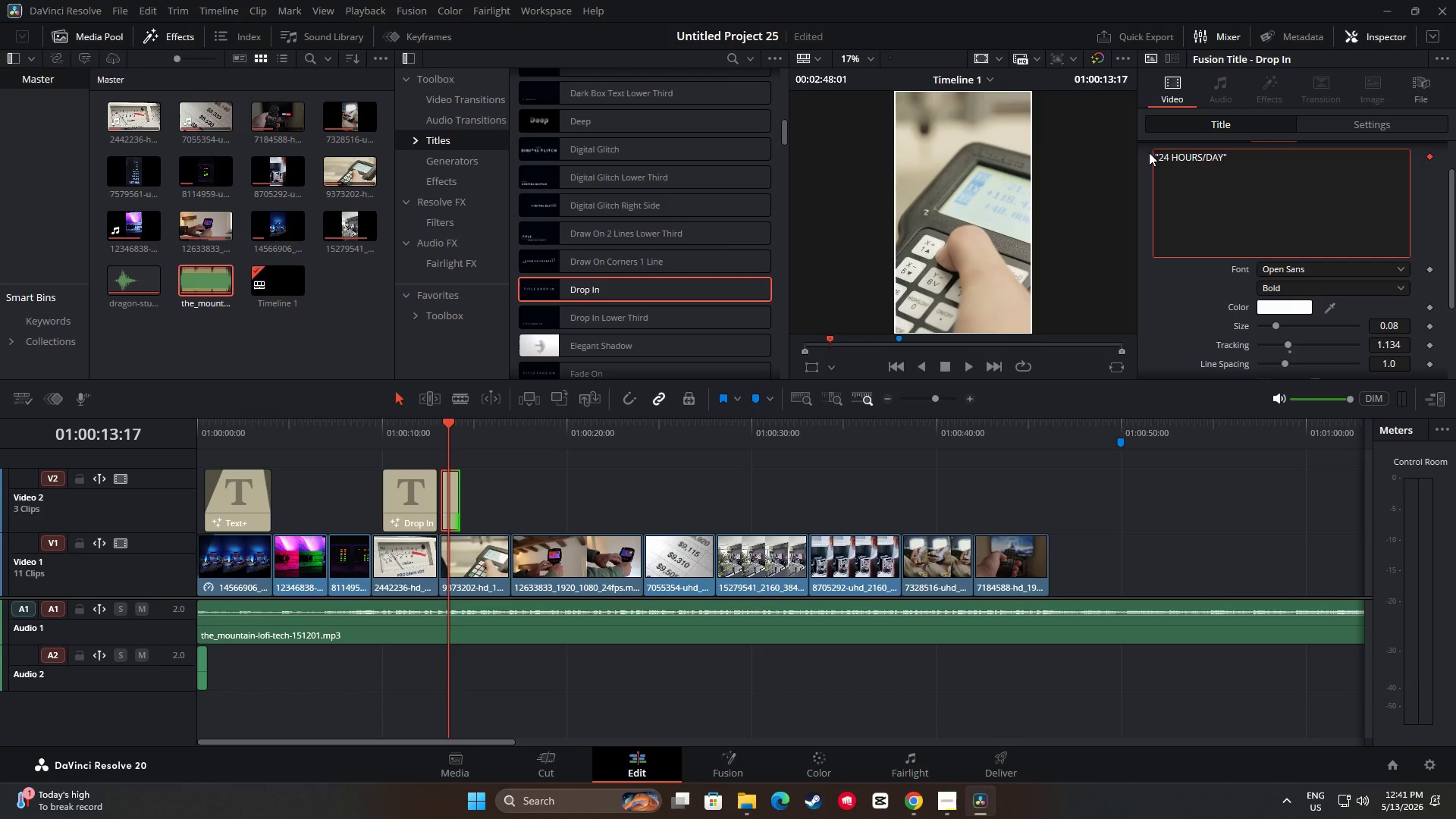 
left_click_drag(start_coordinate=[456, 426], to_coordinate=[427, 426])
 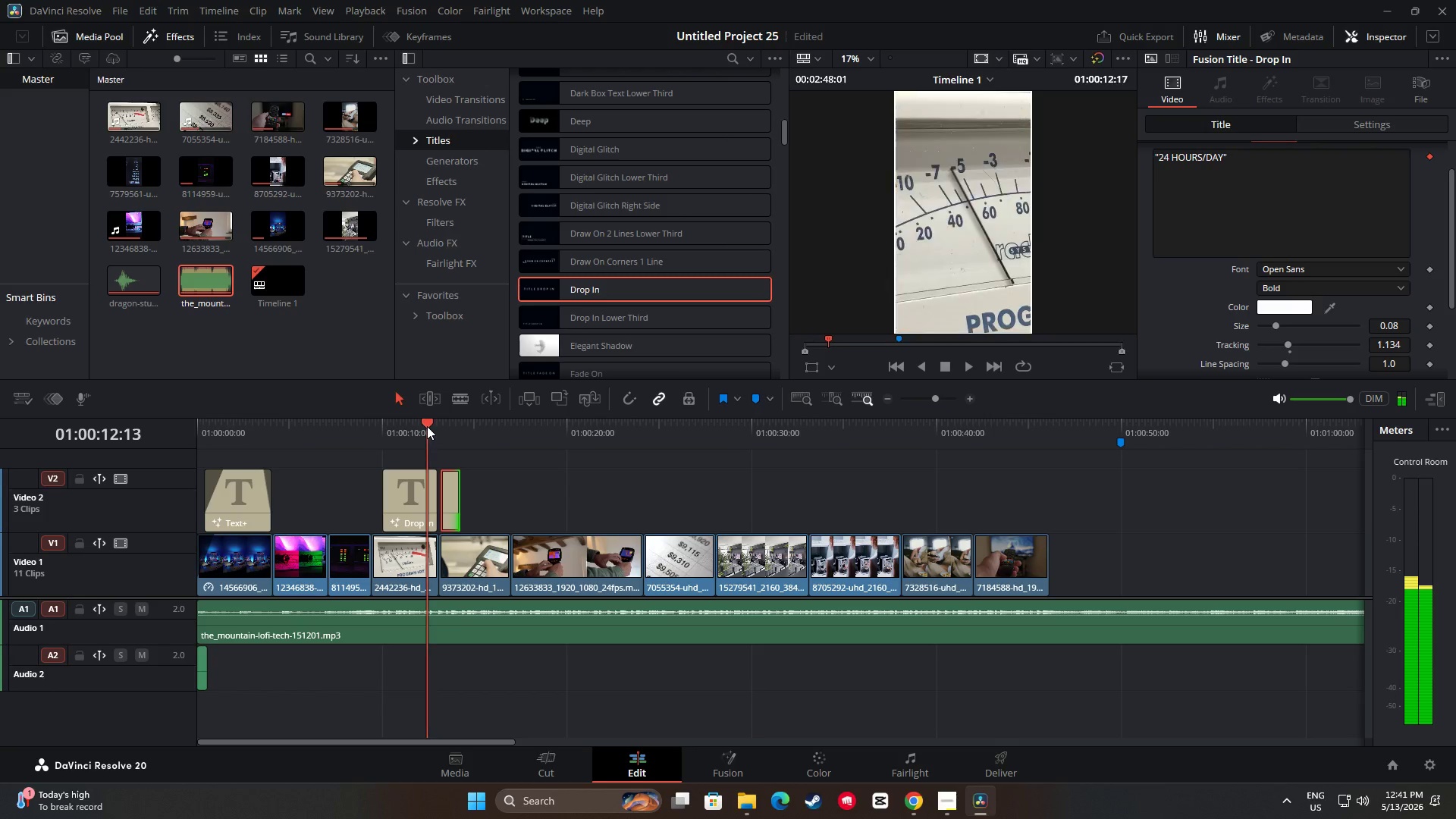 
key(Space)
 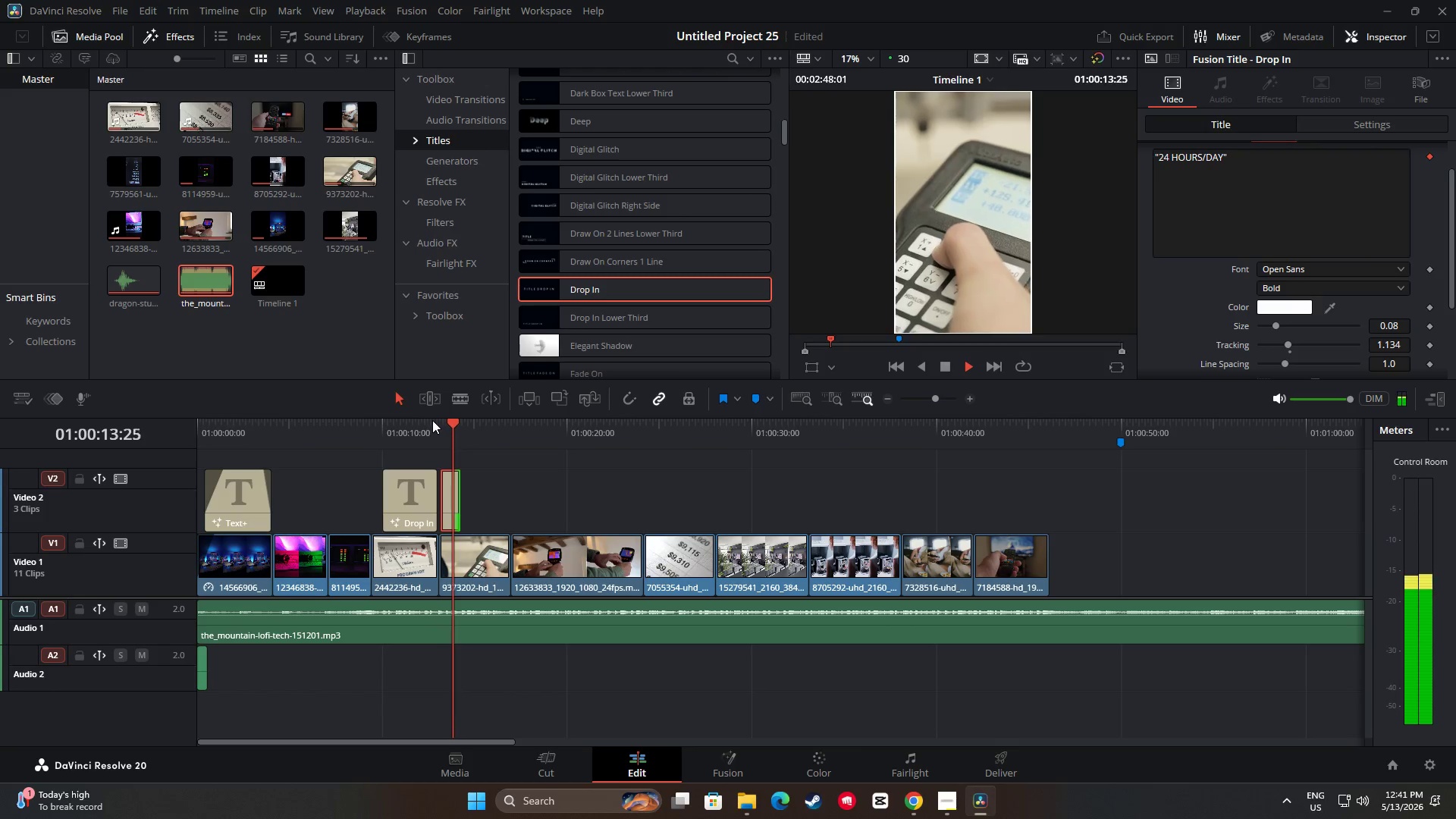 
key(Space)
 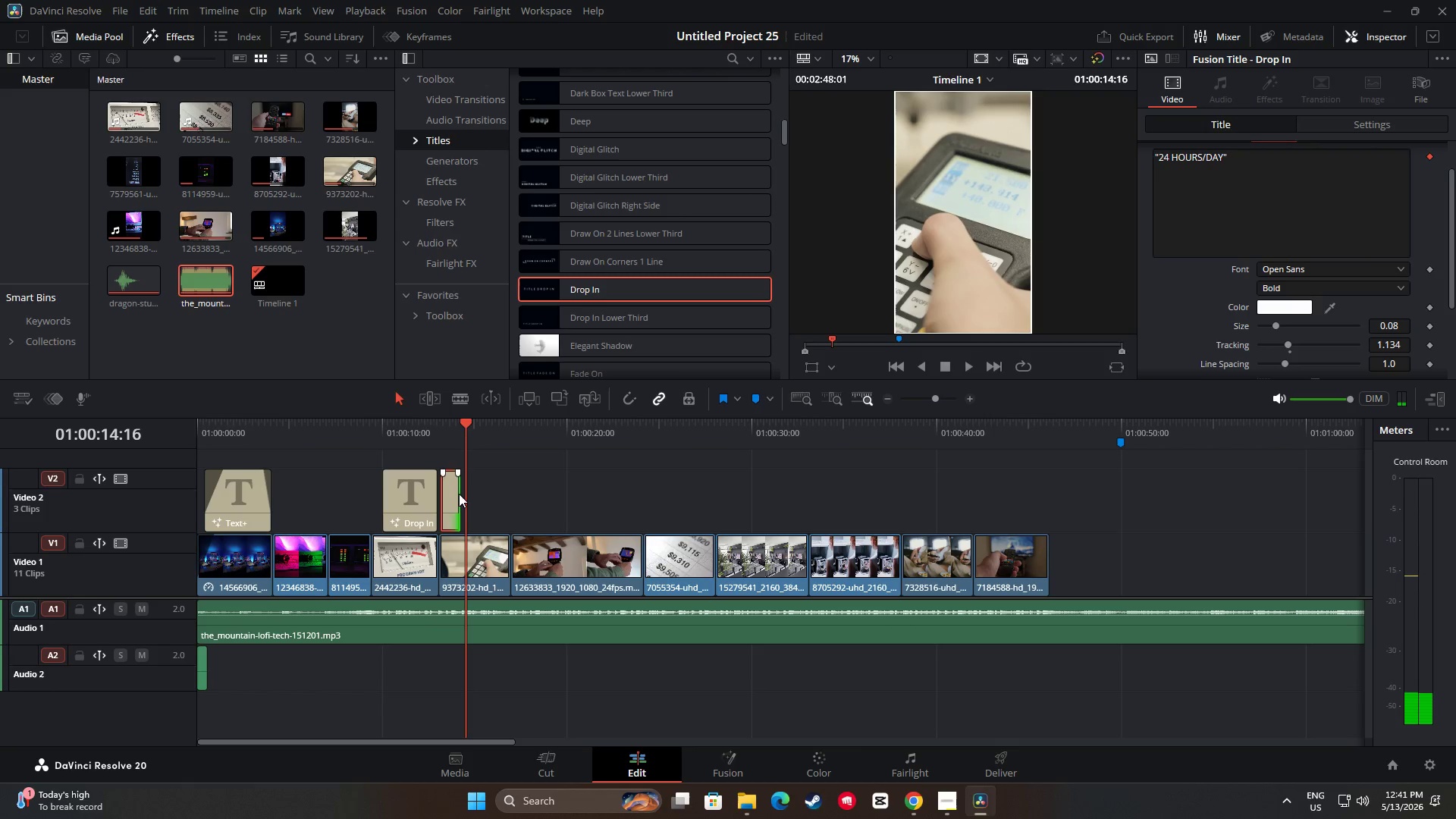 
left_click_drag(start_coordinate=[453, 493], to_coordinate=[460, 492])
 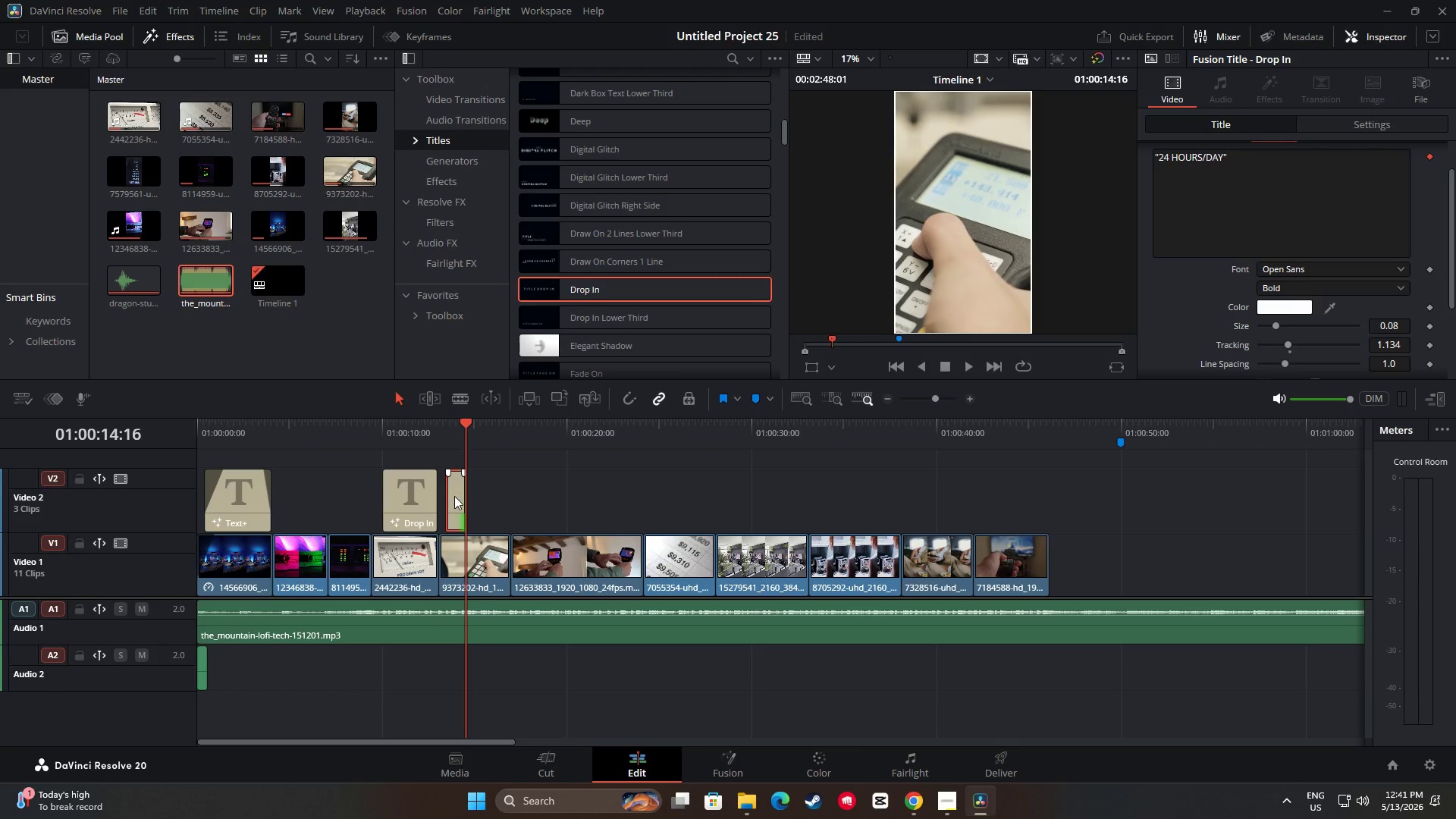 
left_click_drag(start_coordinate=[454, 496], to_coordinate=[475, 497])
 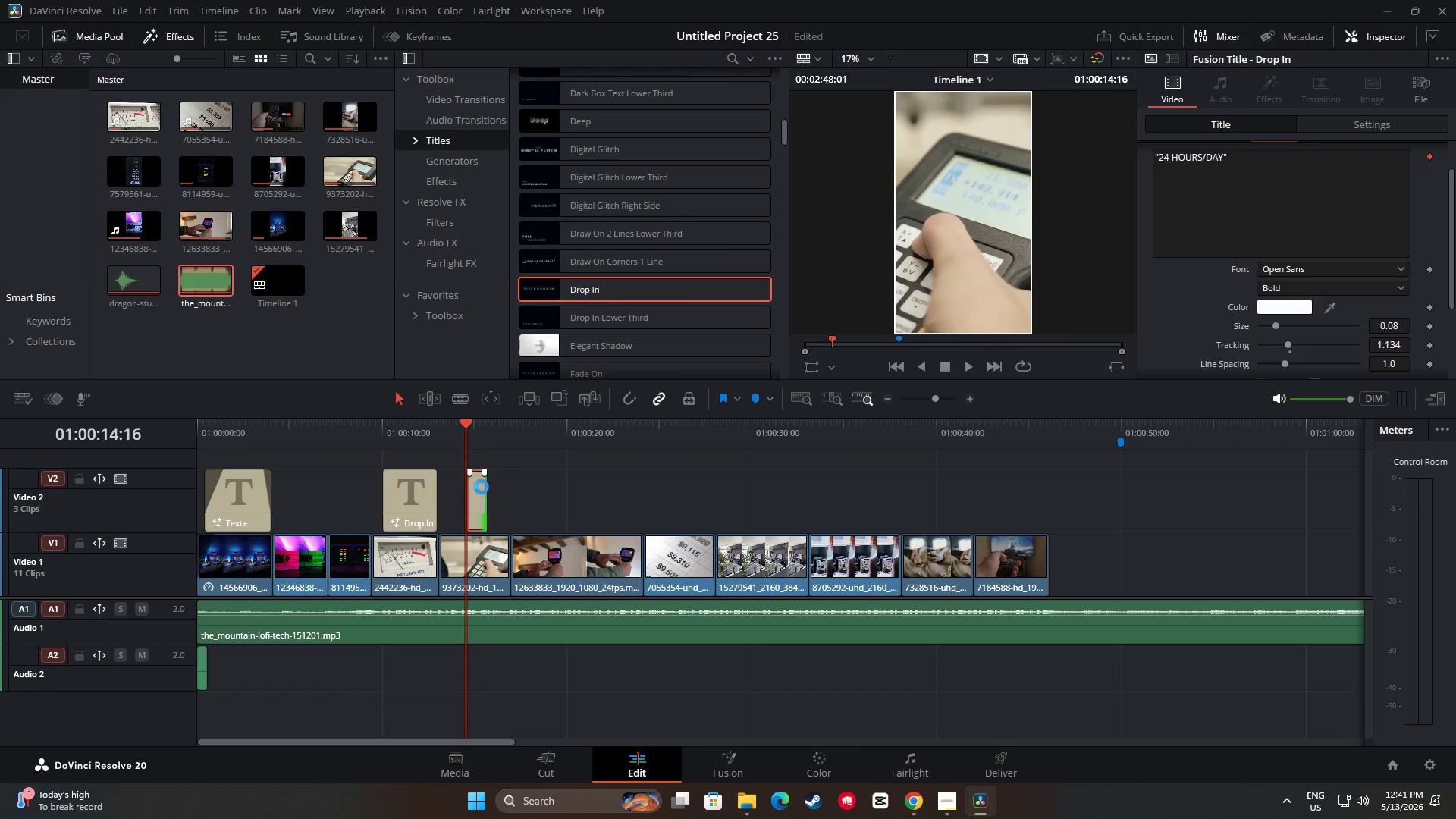 
left_click([488, 488])
 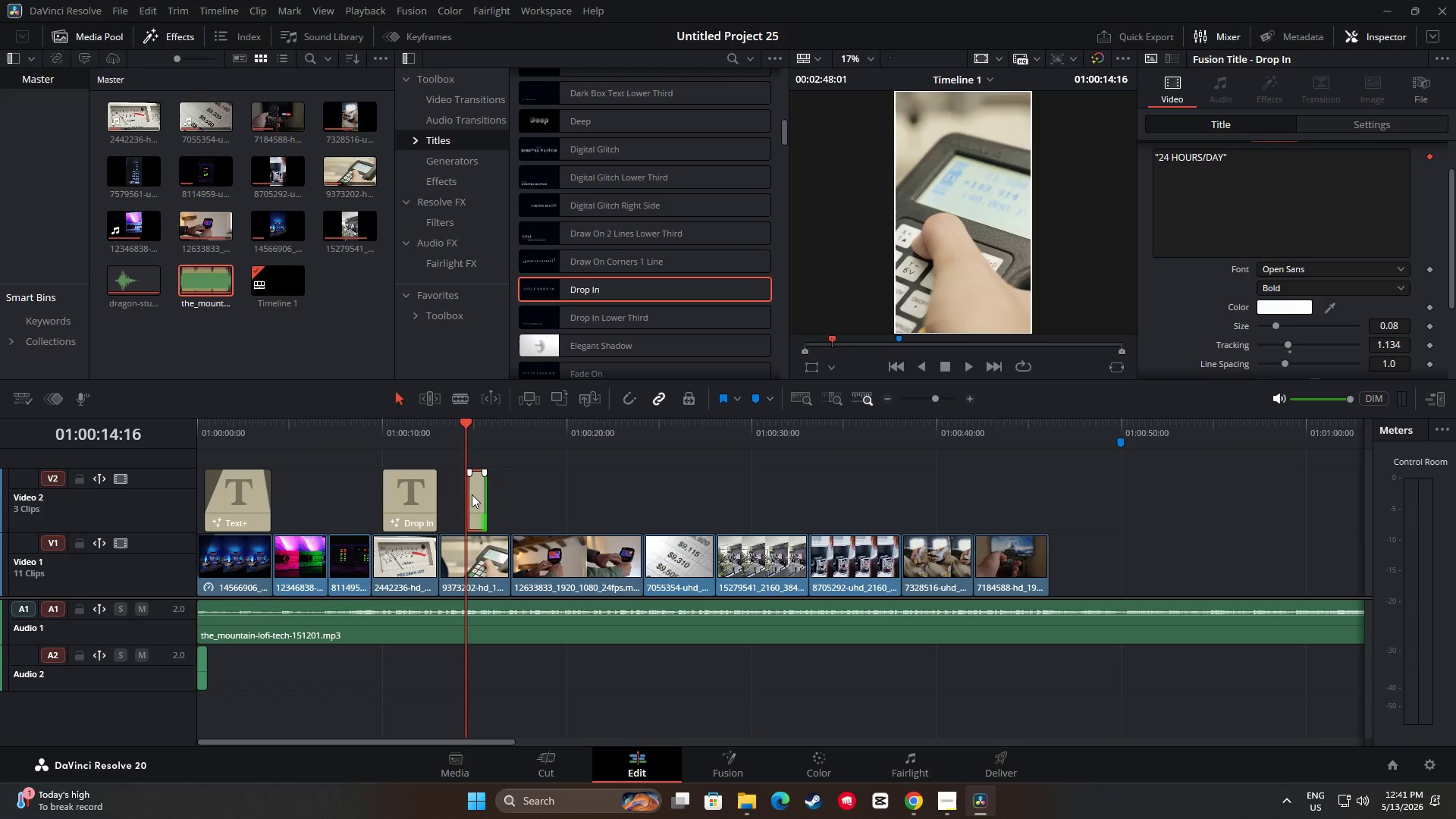 
left_click_drag(start_coordinate=[483, 493], to_coordinate=[489, 494])
 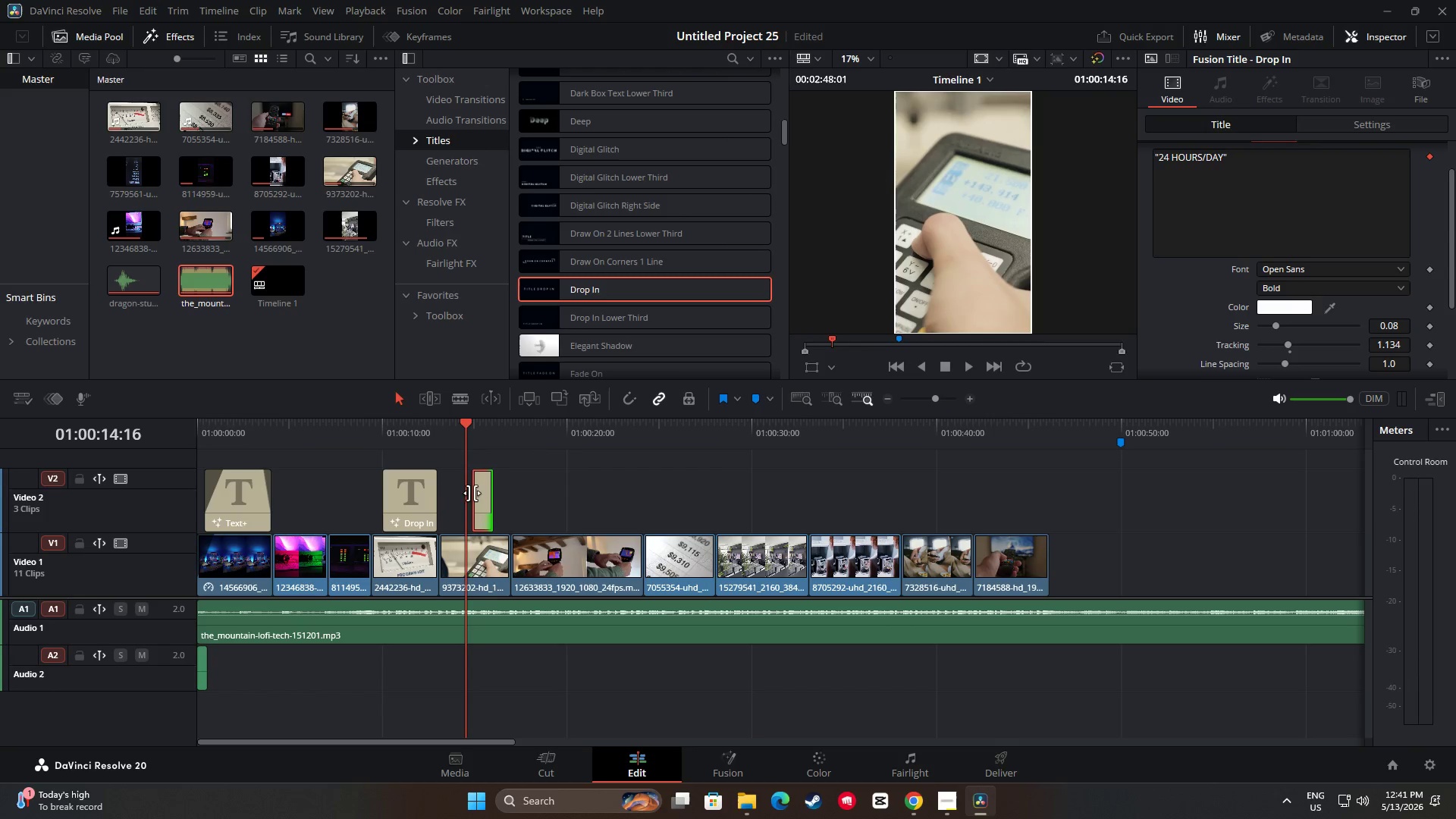 
left_click([473, 492])
 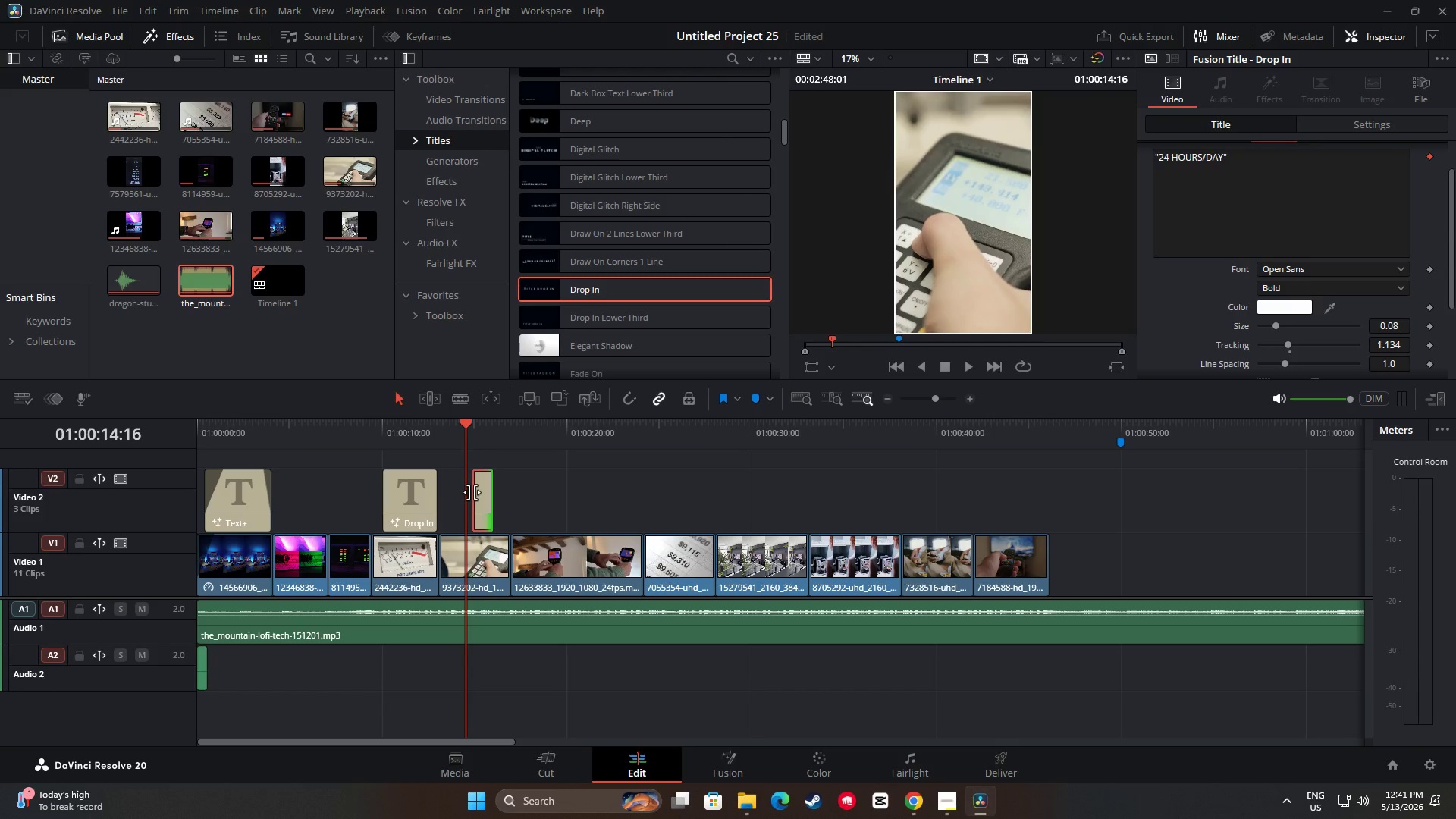 
left_click_drag(start_coordinate=[472, 492], to_coordinate=[459, 494])
 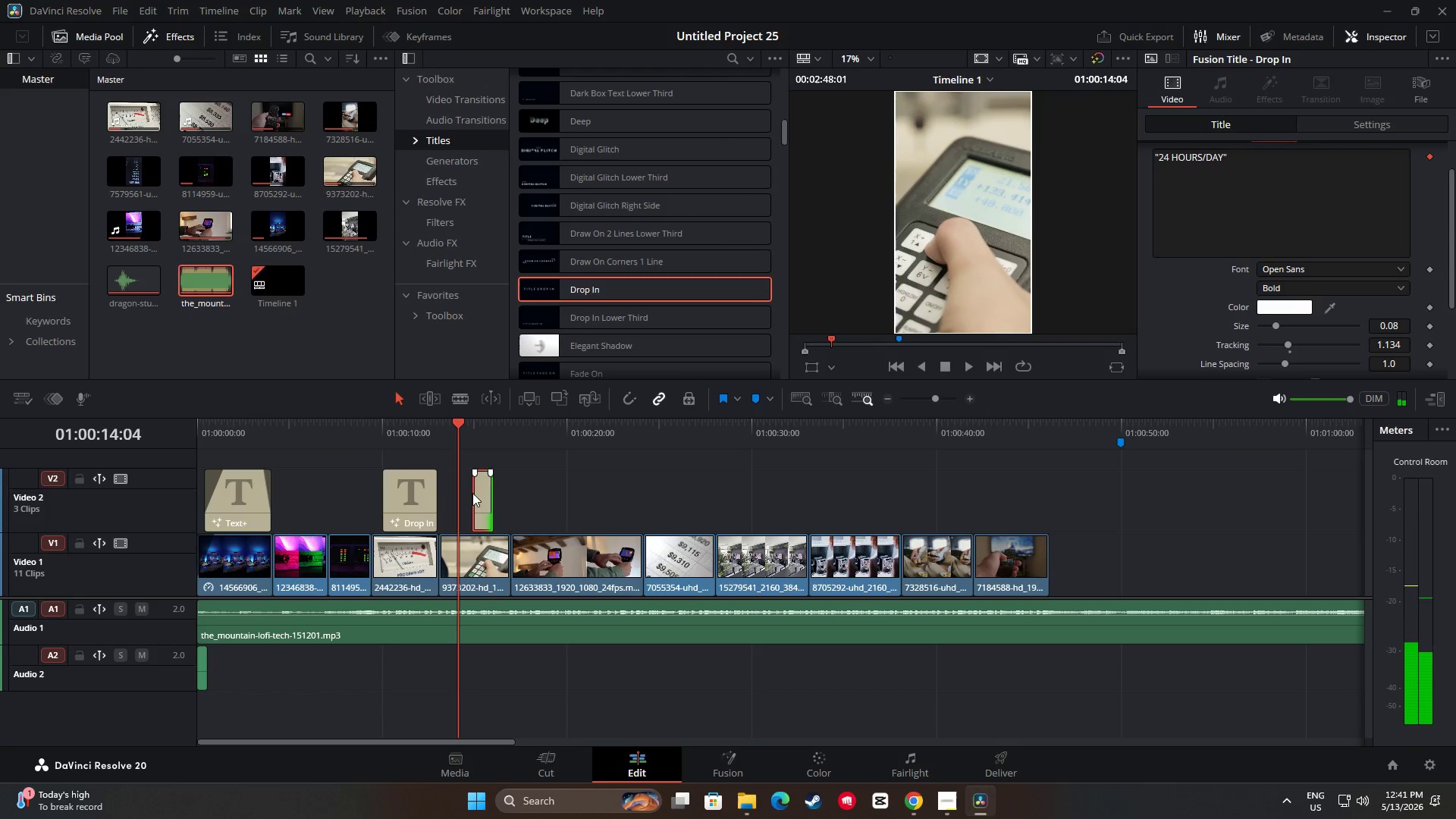 
left_click_drag(start_coordinate=[472, 493], to_coordinate=[455, 494])
 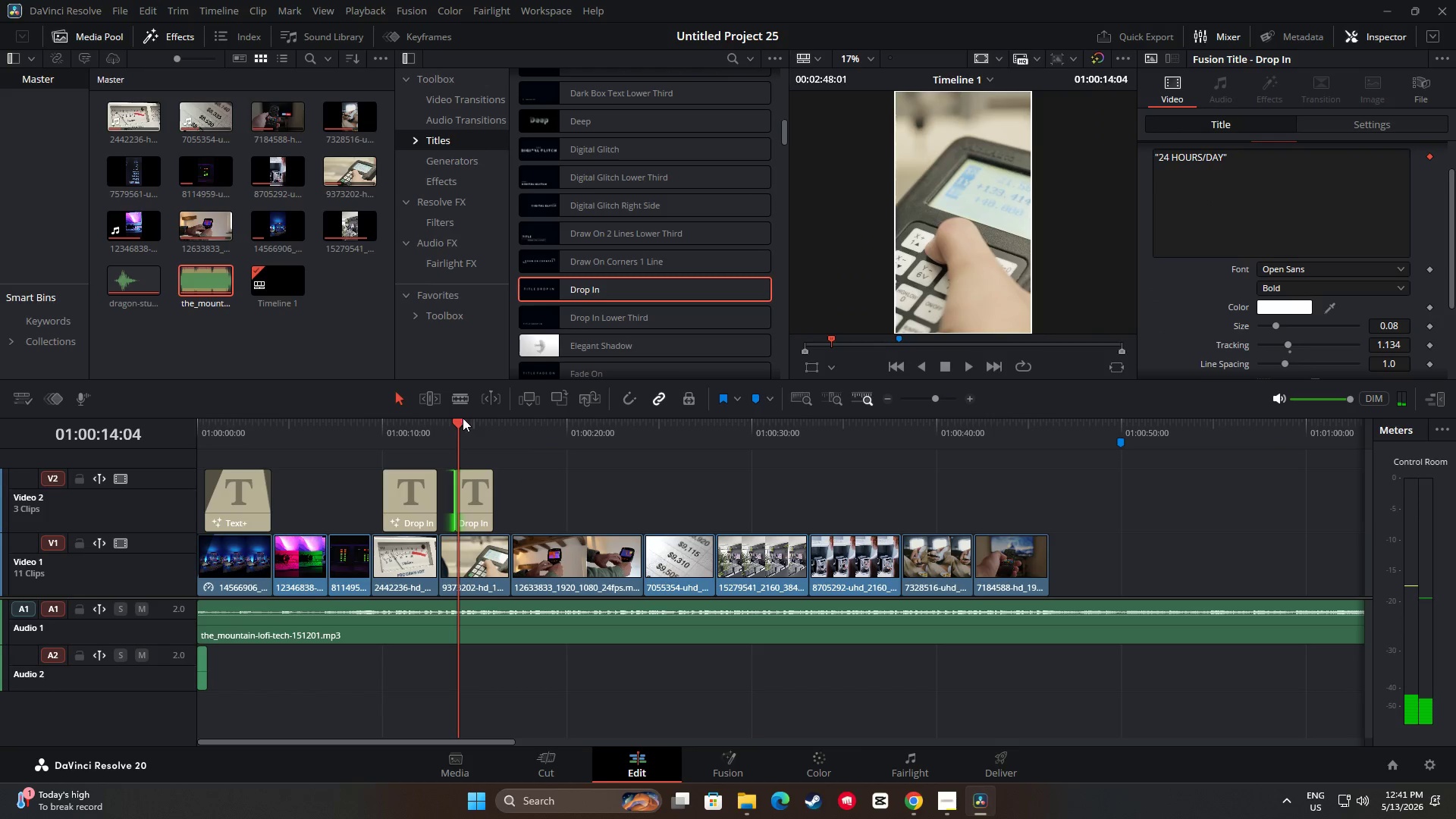 
left_click_drag(start_coordinate=[456, 426], to_coordinate=[552, 435])
 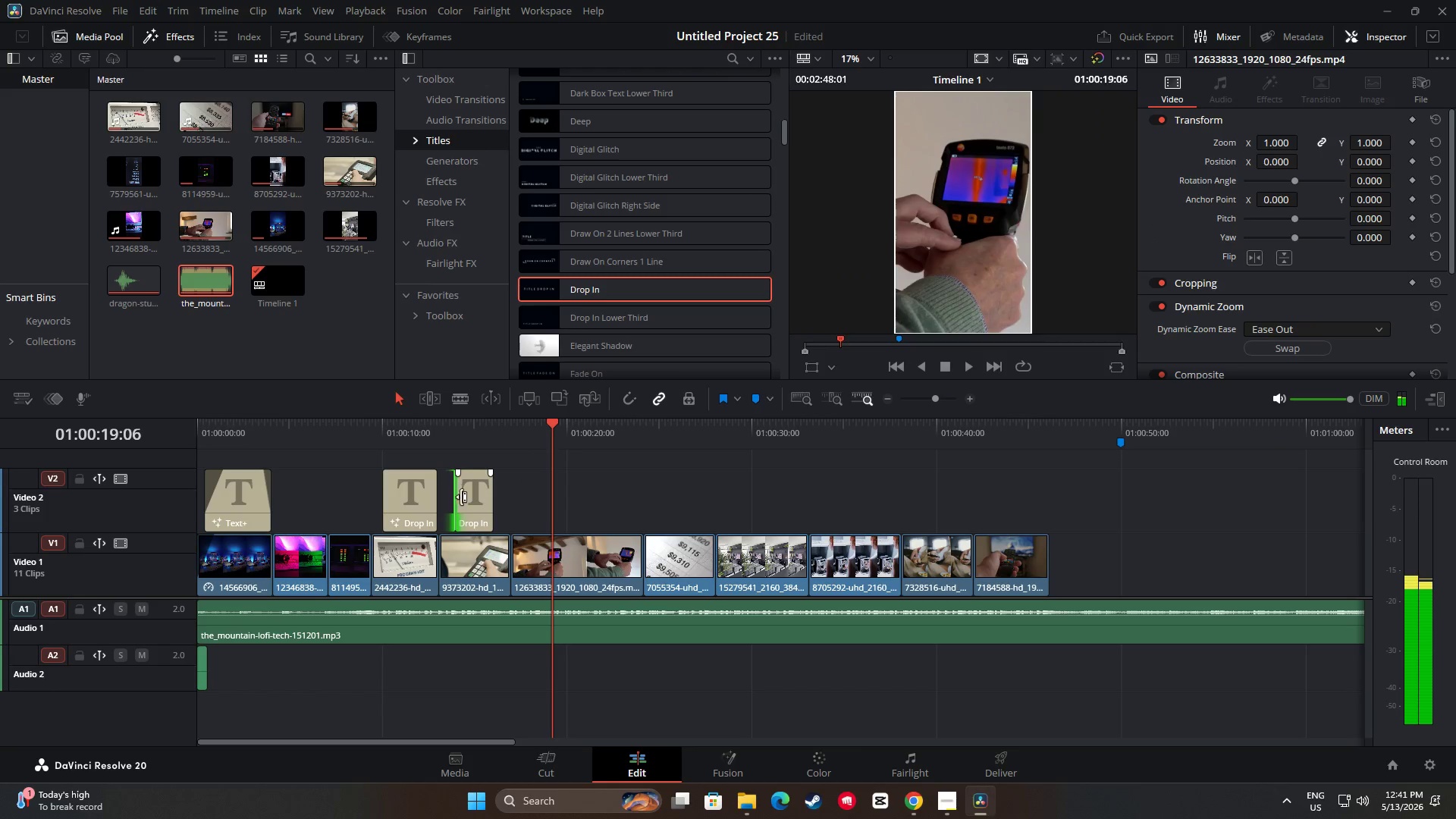 
left_click_drag(start_coordinate=[477, 499], to_coordinate=[463, 498])
 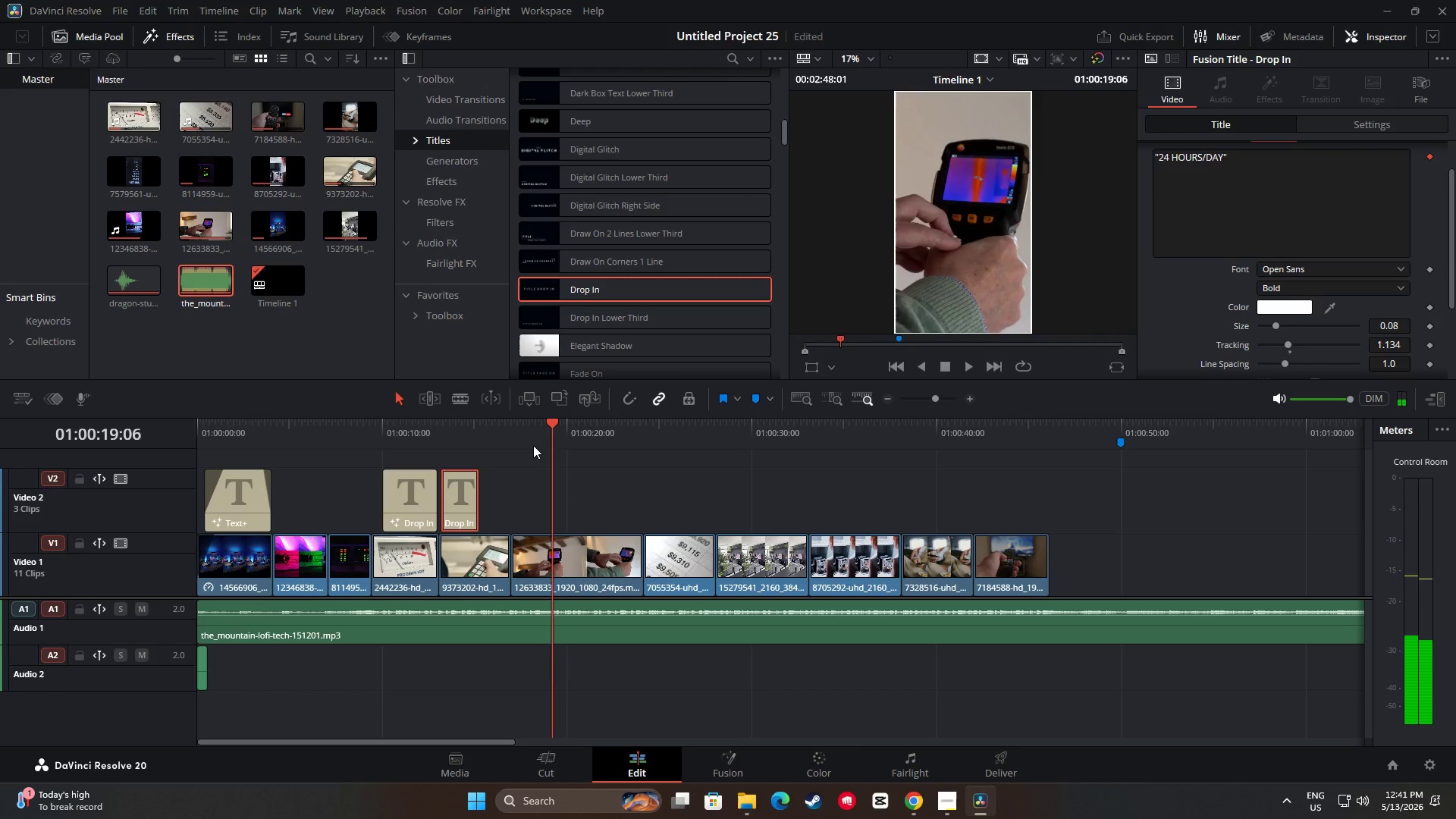 
left_click_drag(start_coordinate=[555, 432], to_coordinate=[431, 441])
 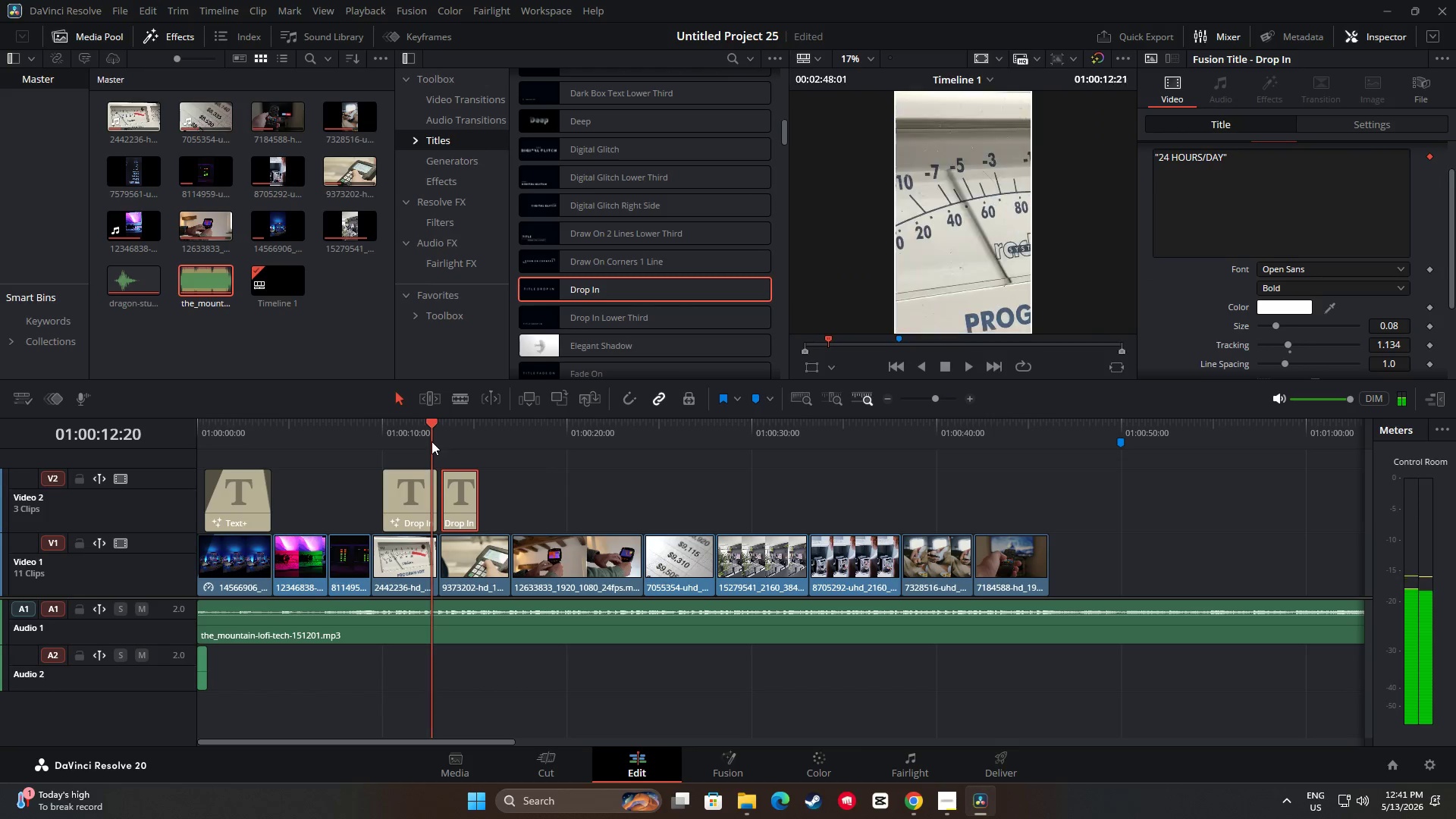 
key(Space)
 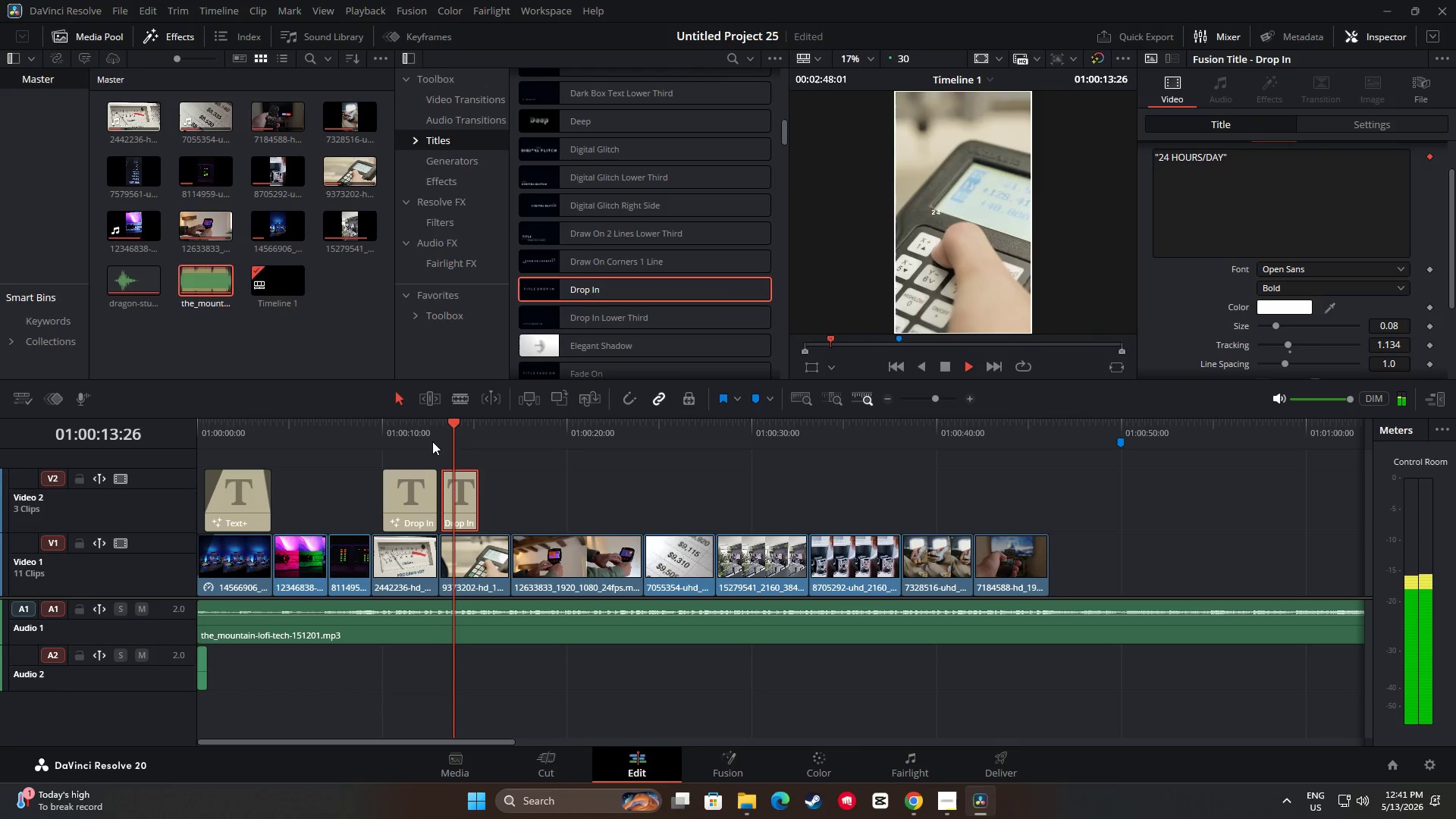 
key(Space)
 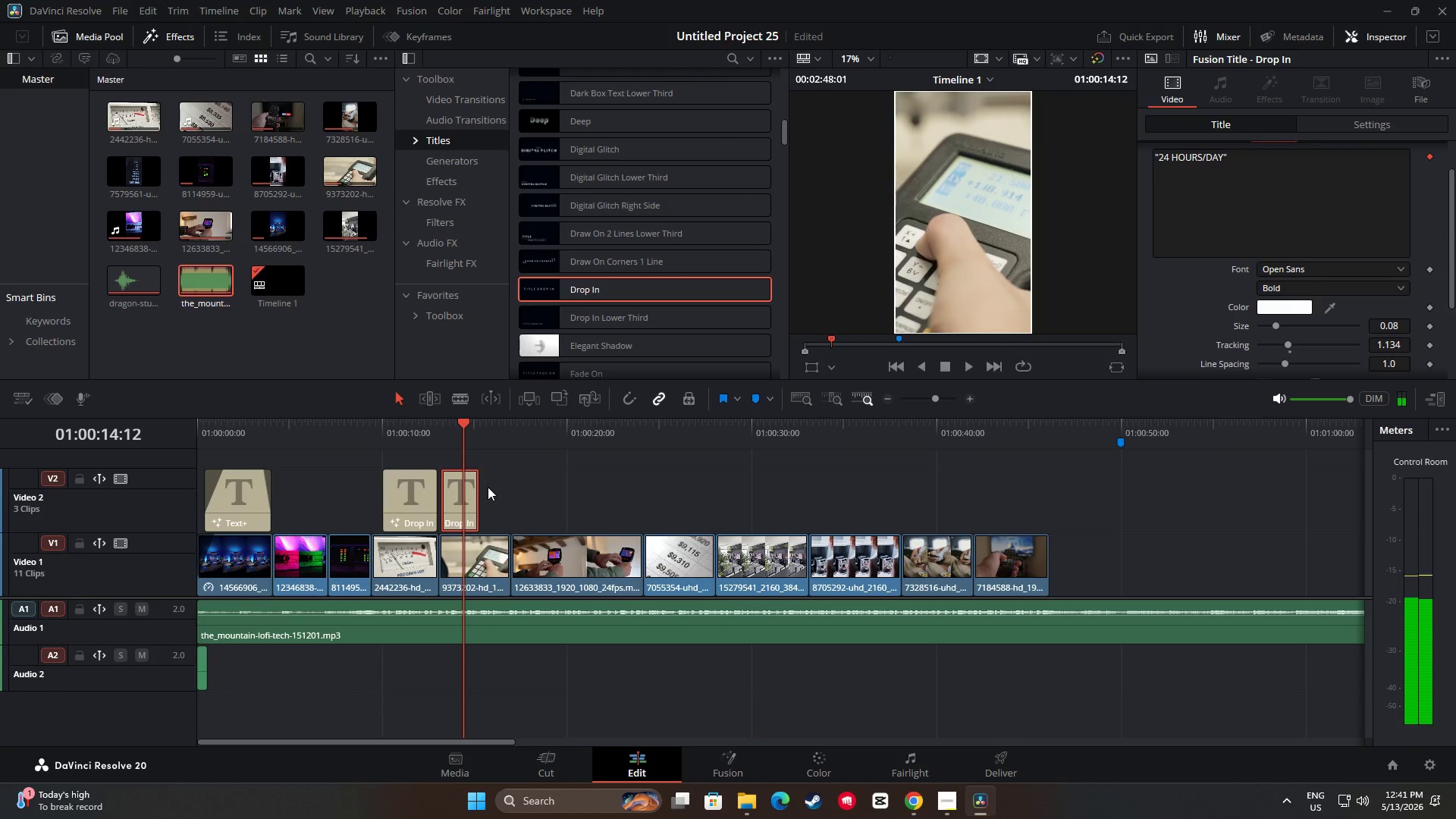 
key(Space)
 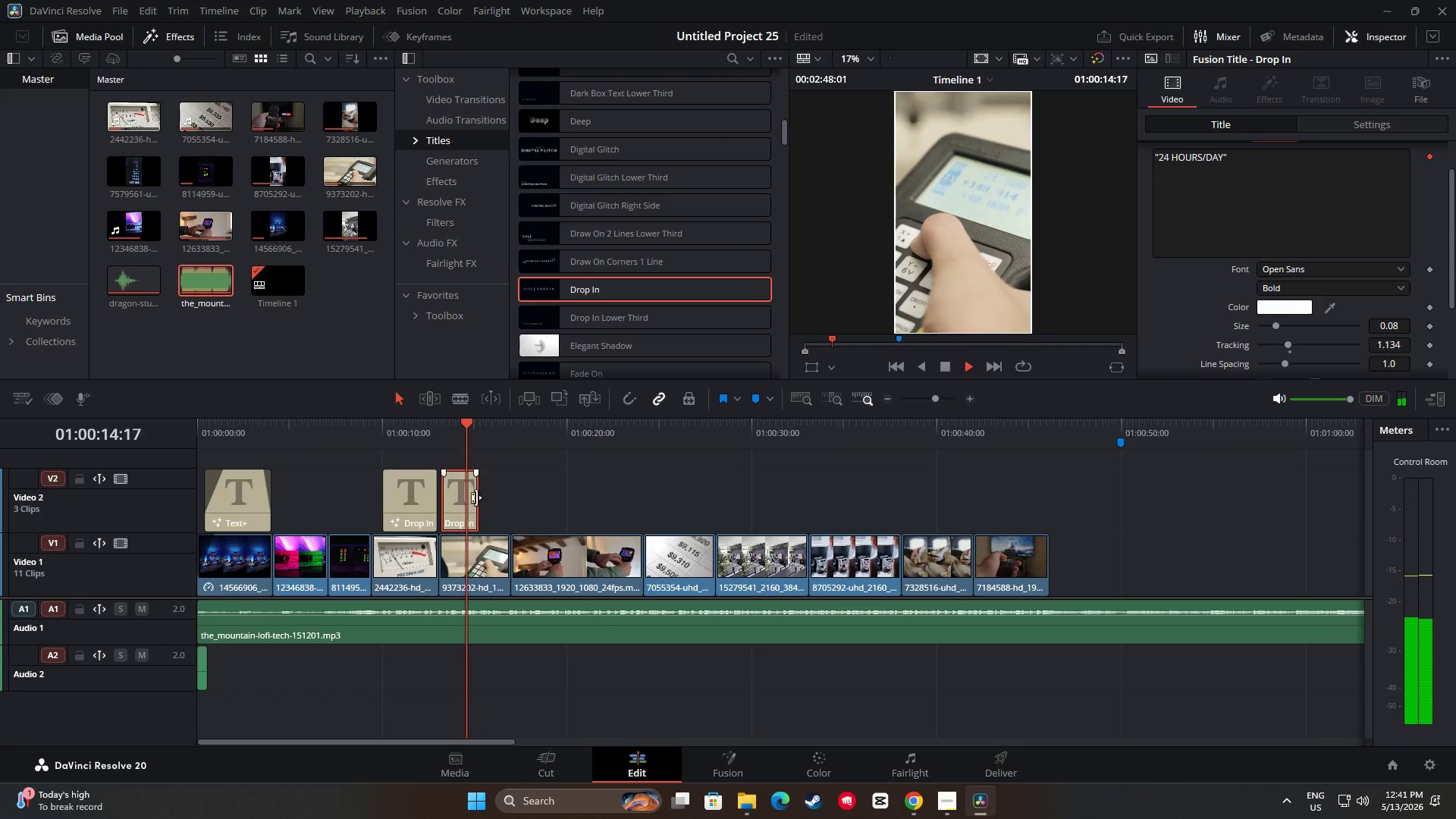 
key(Space)
 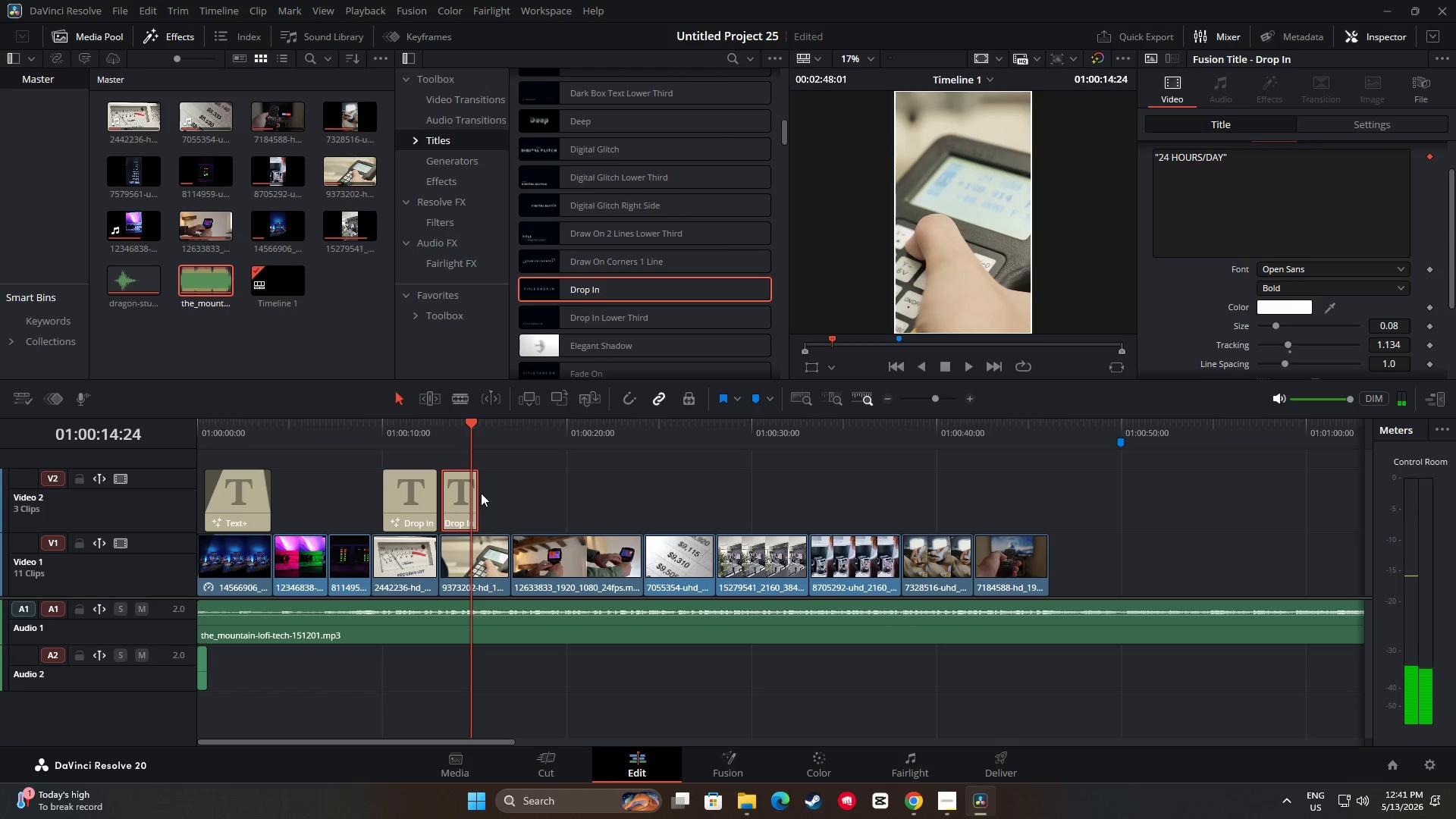 
left_click_drag(start_coordinate=[474, 497], to_coordinate=[505, 504])
 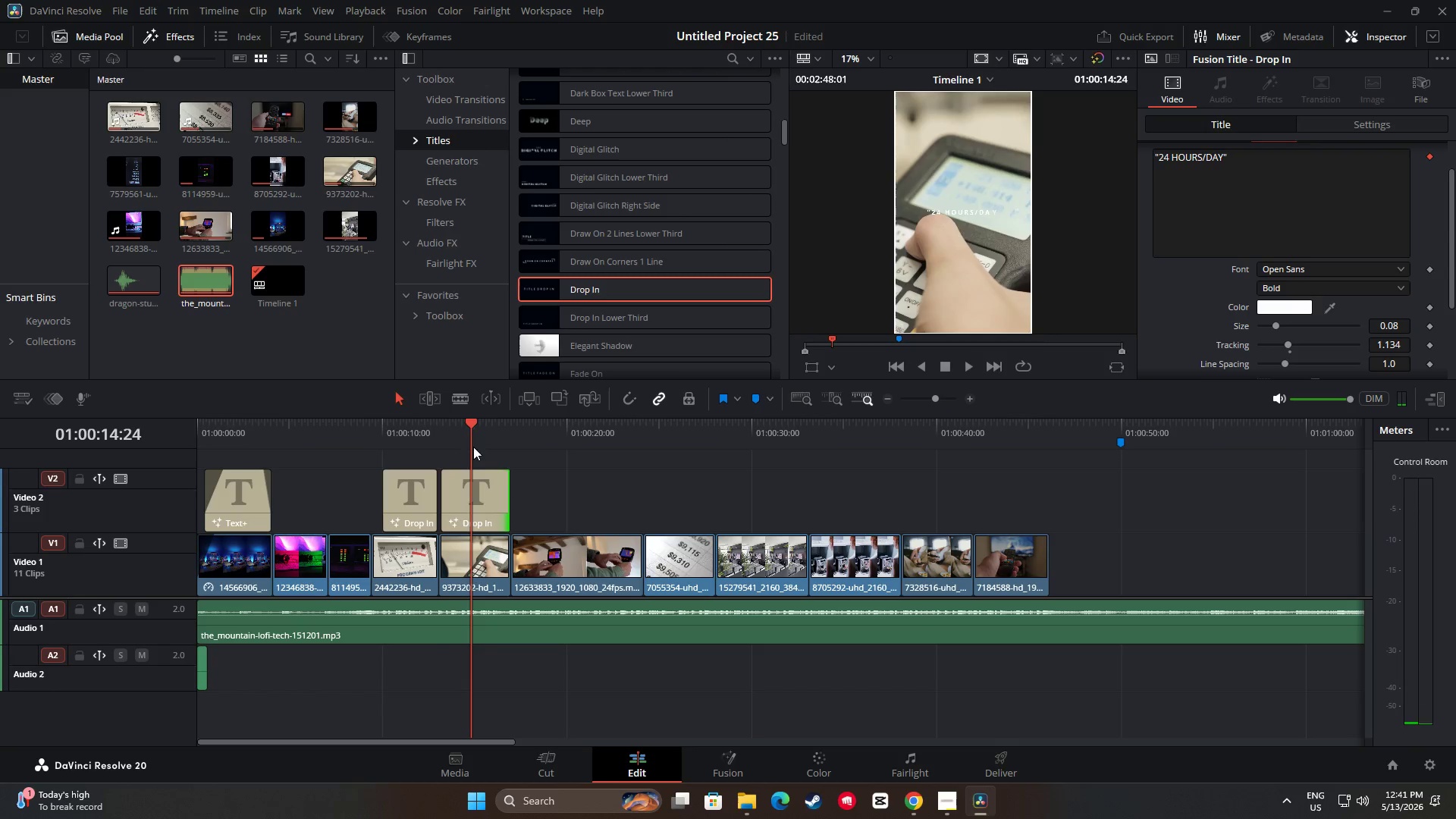 
left_click_drag(start_coordinate=[469, 424], to_coordinate=[422, 428])
 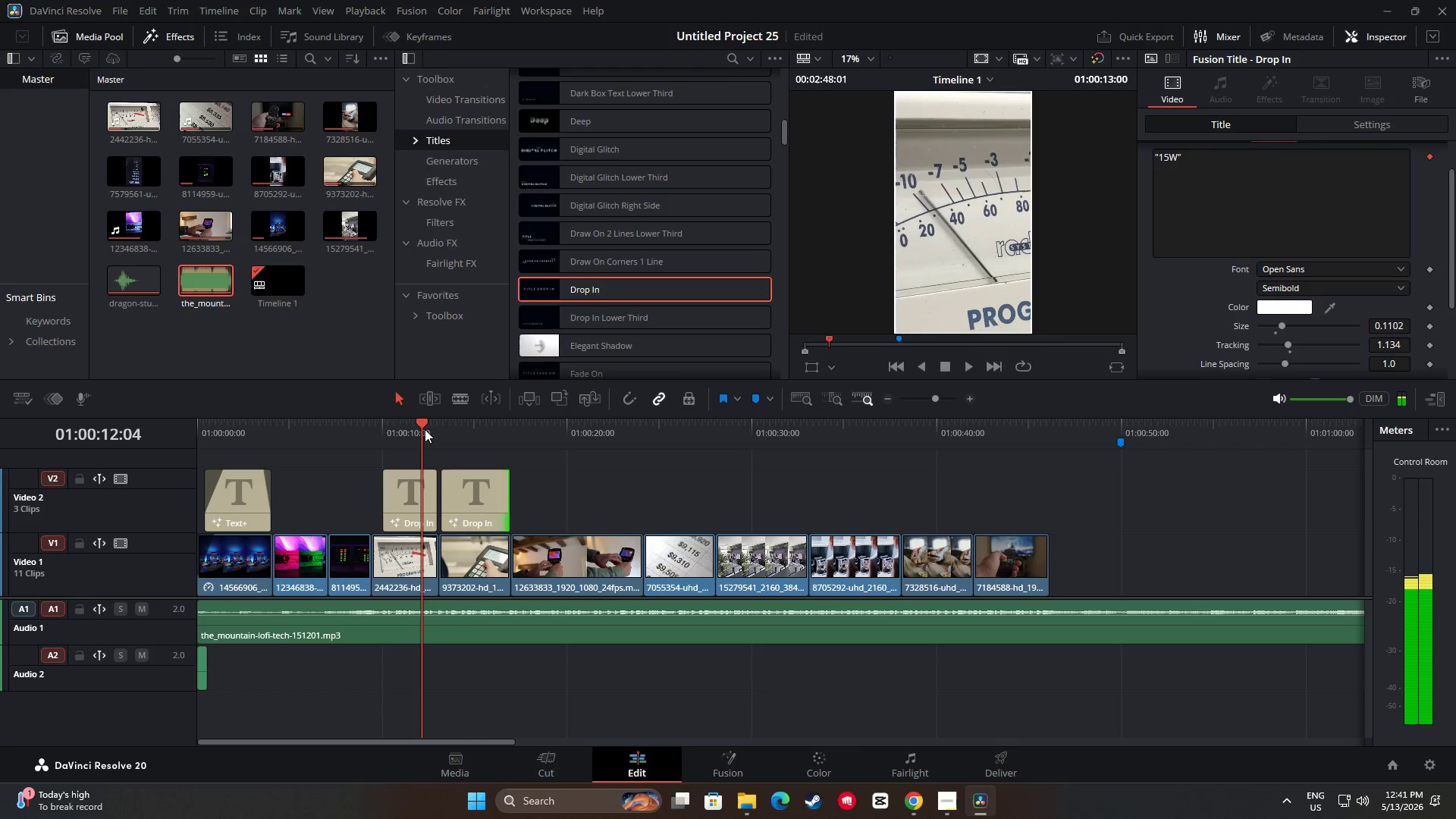 
key(Space)
 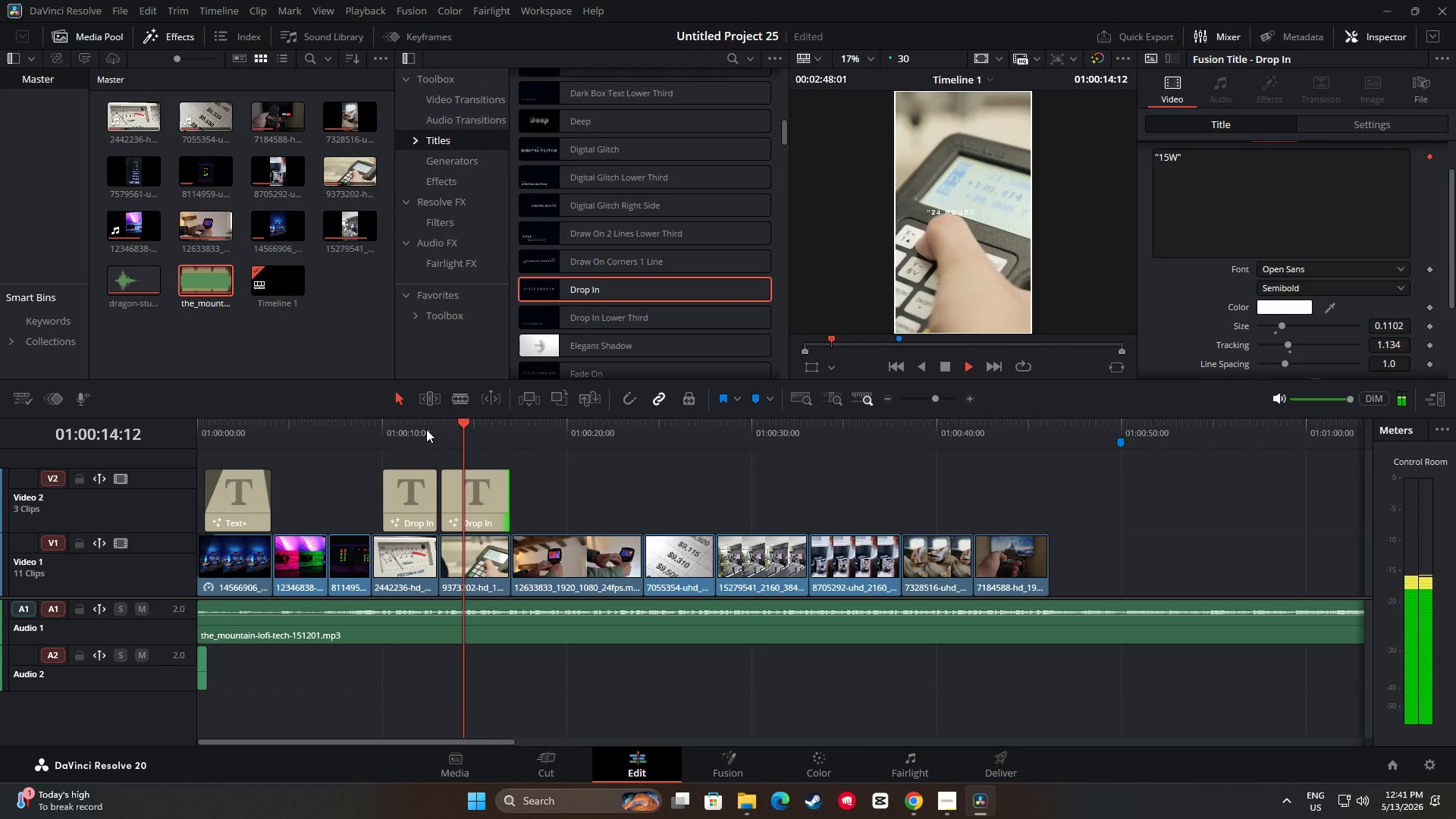 
key(Space)
 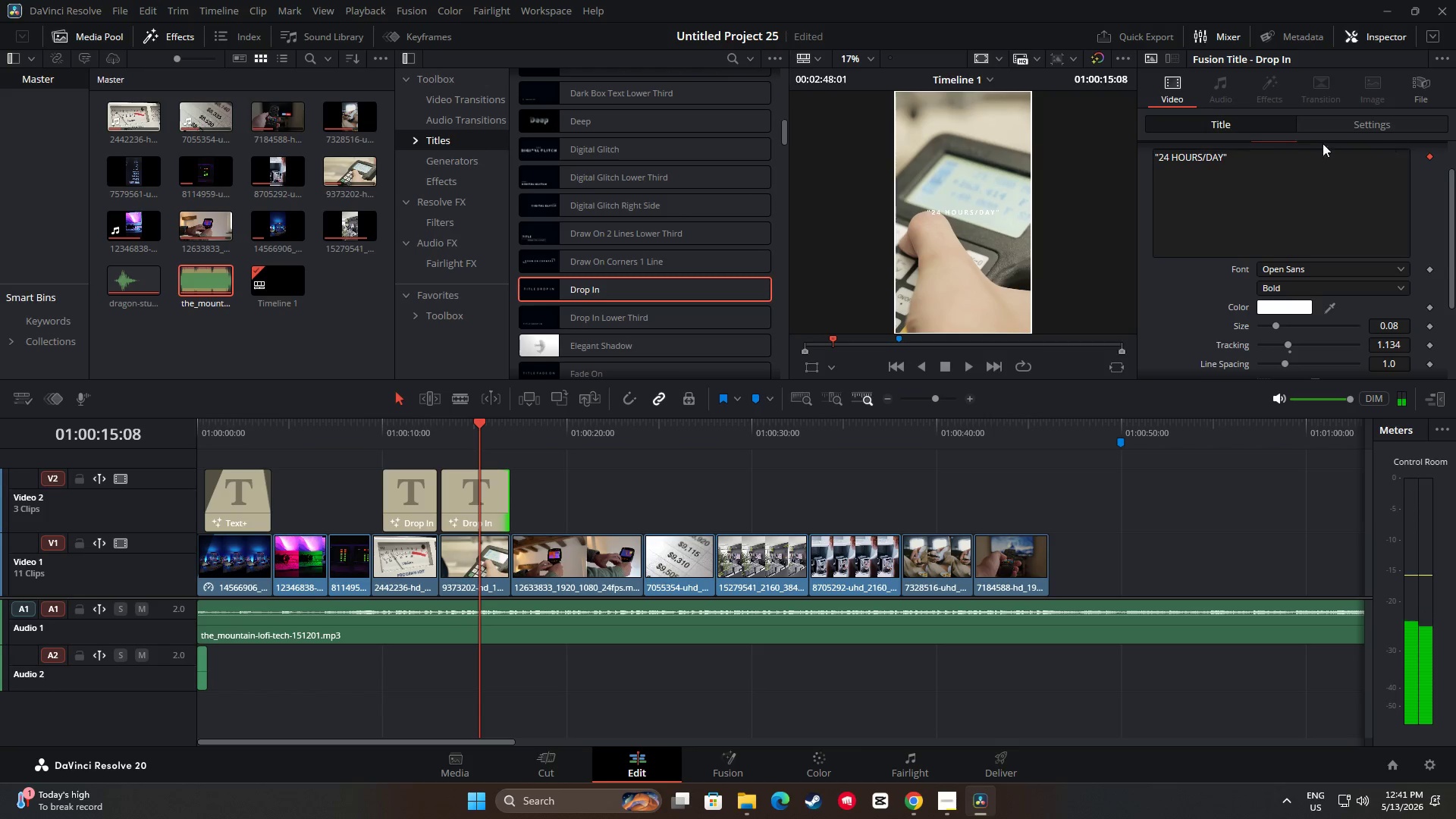 
left_click([1263, 159])
 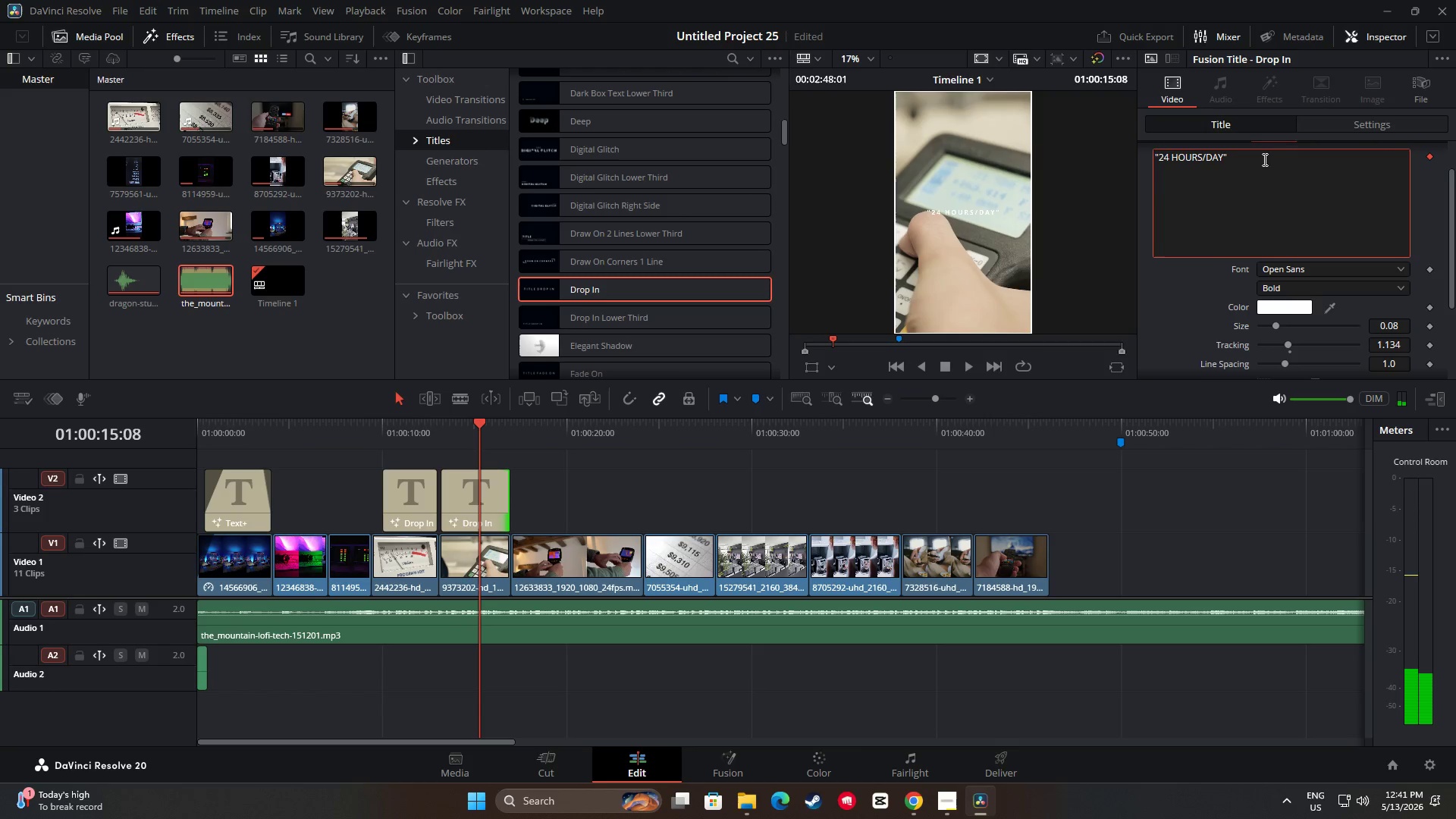 
key(Enter)
 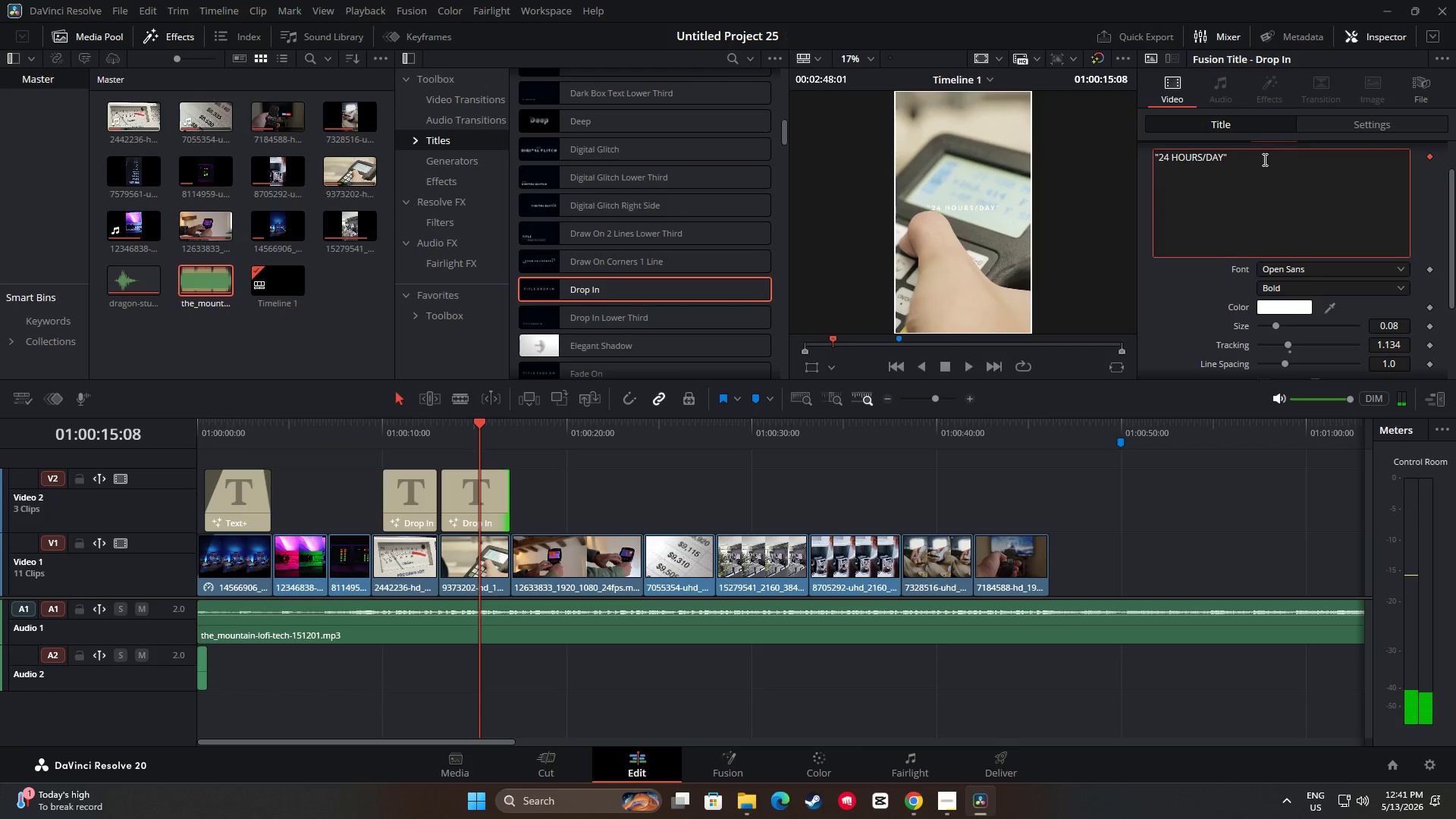 
type("365 DAYS/YEAR")
 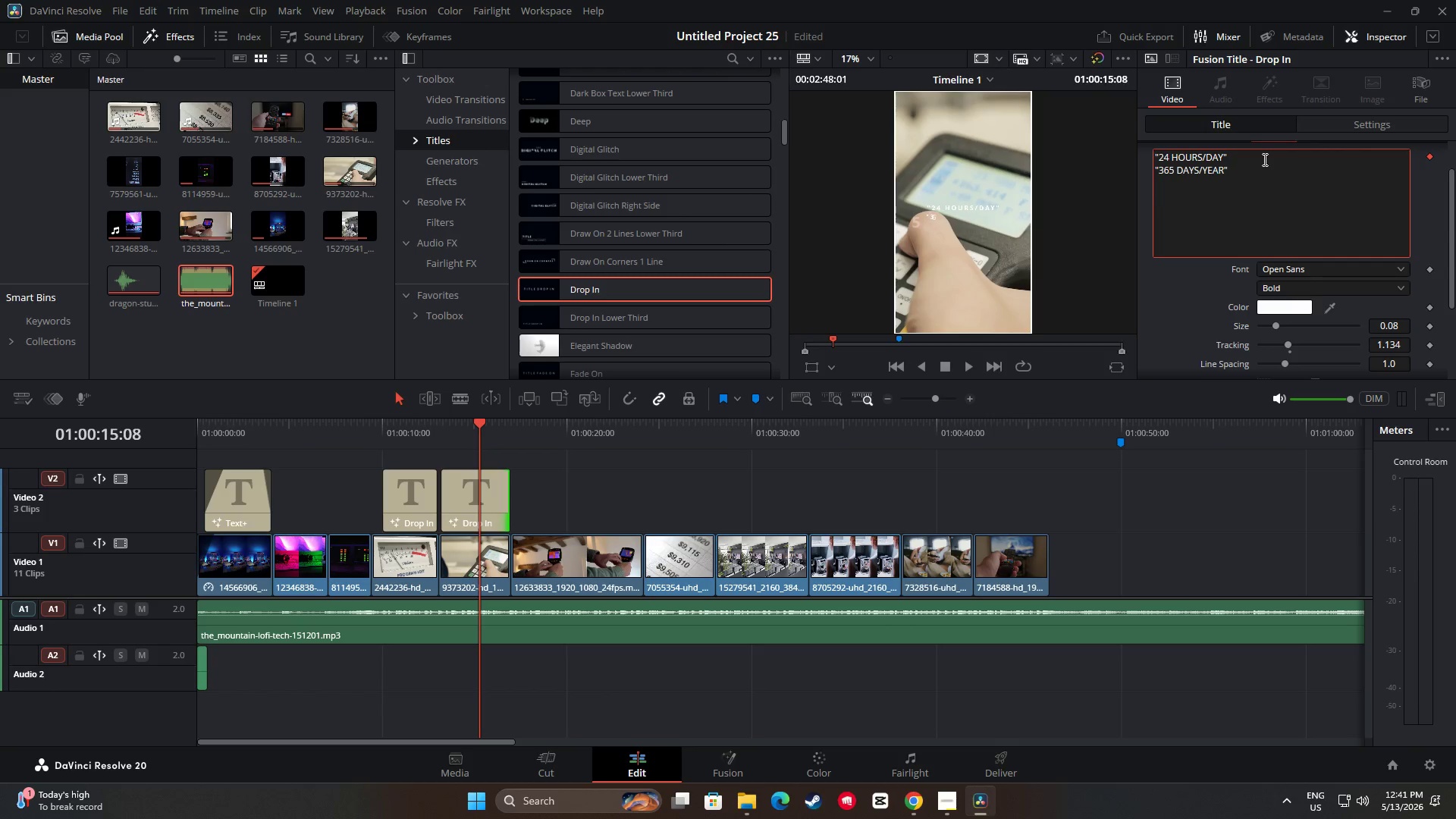 
left_click_drag(start_coordinate=[480, 419], to_coordinate=[425, 433])
 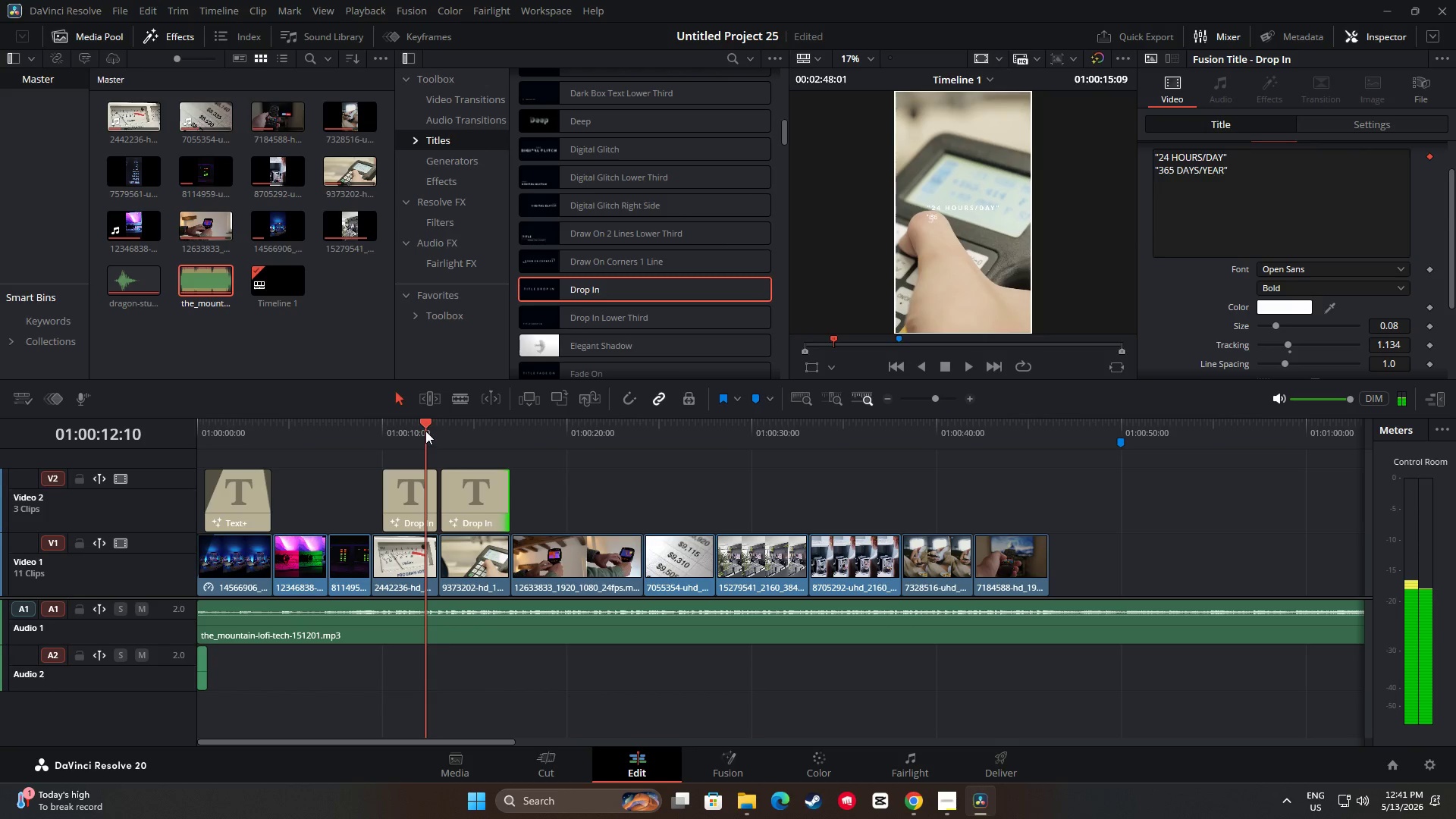 
key(Space)
 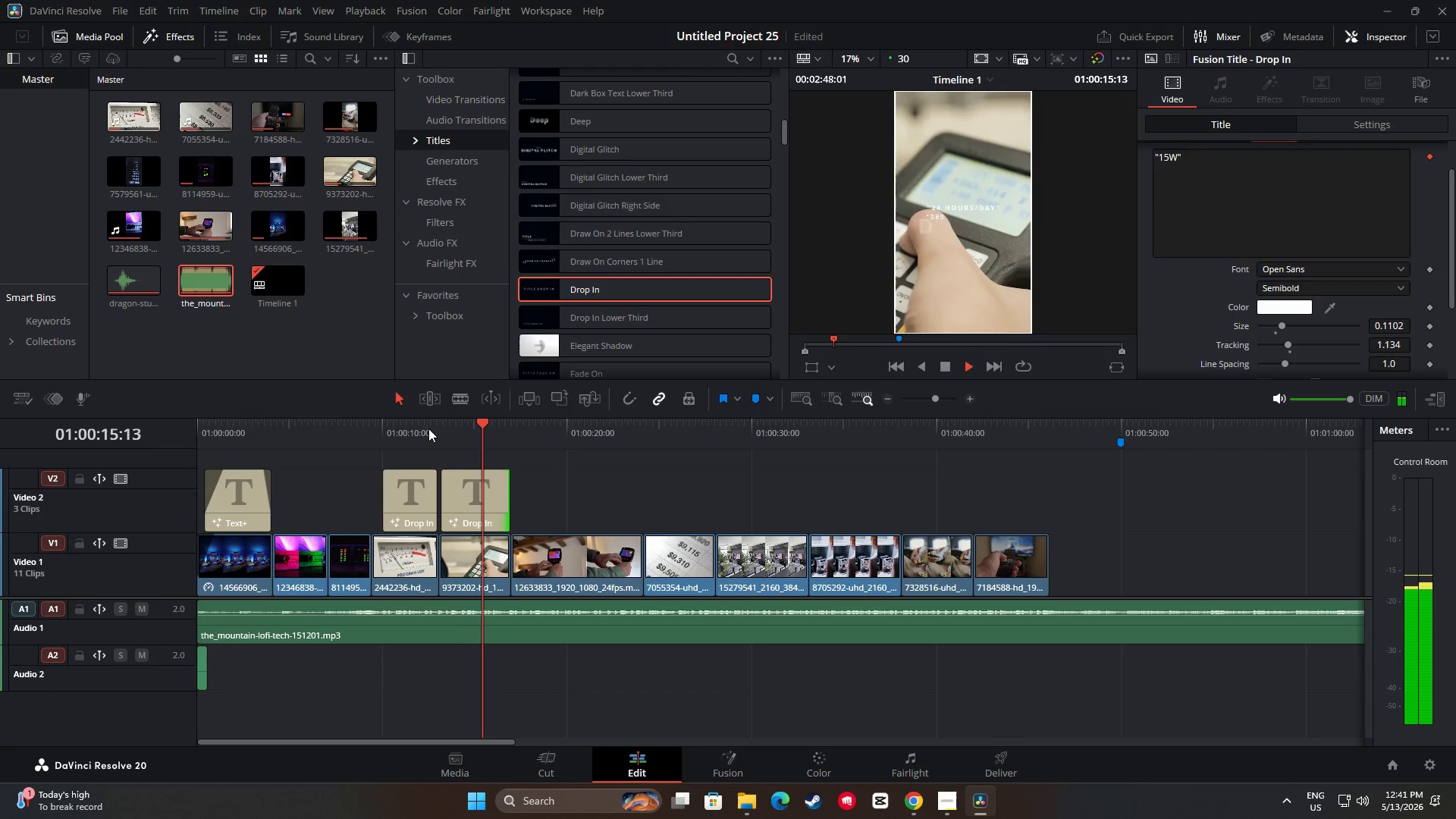 
wait(8.3)
 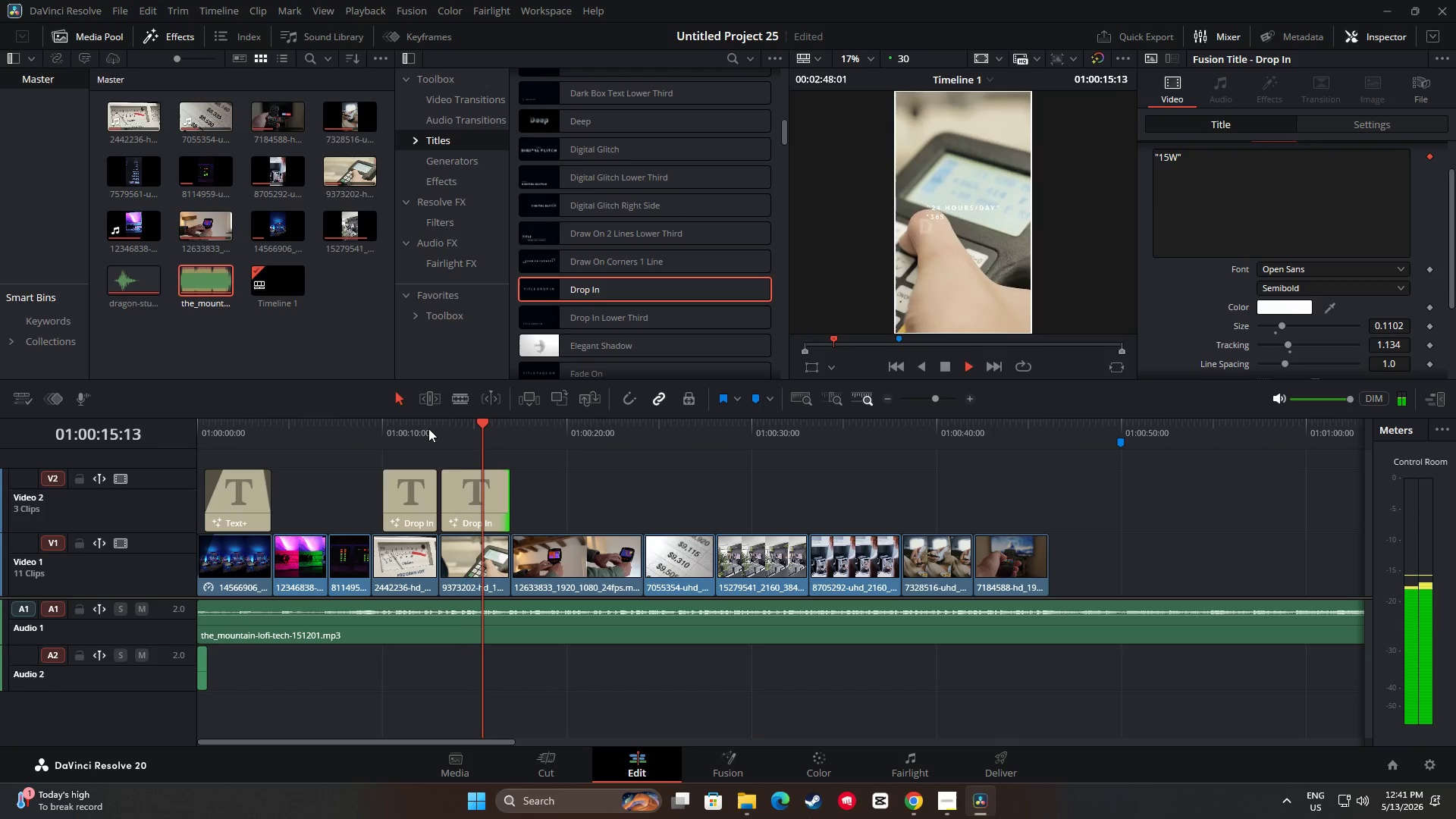 
key(Space)
 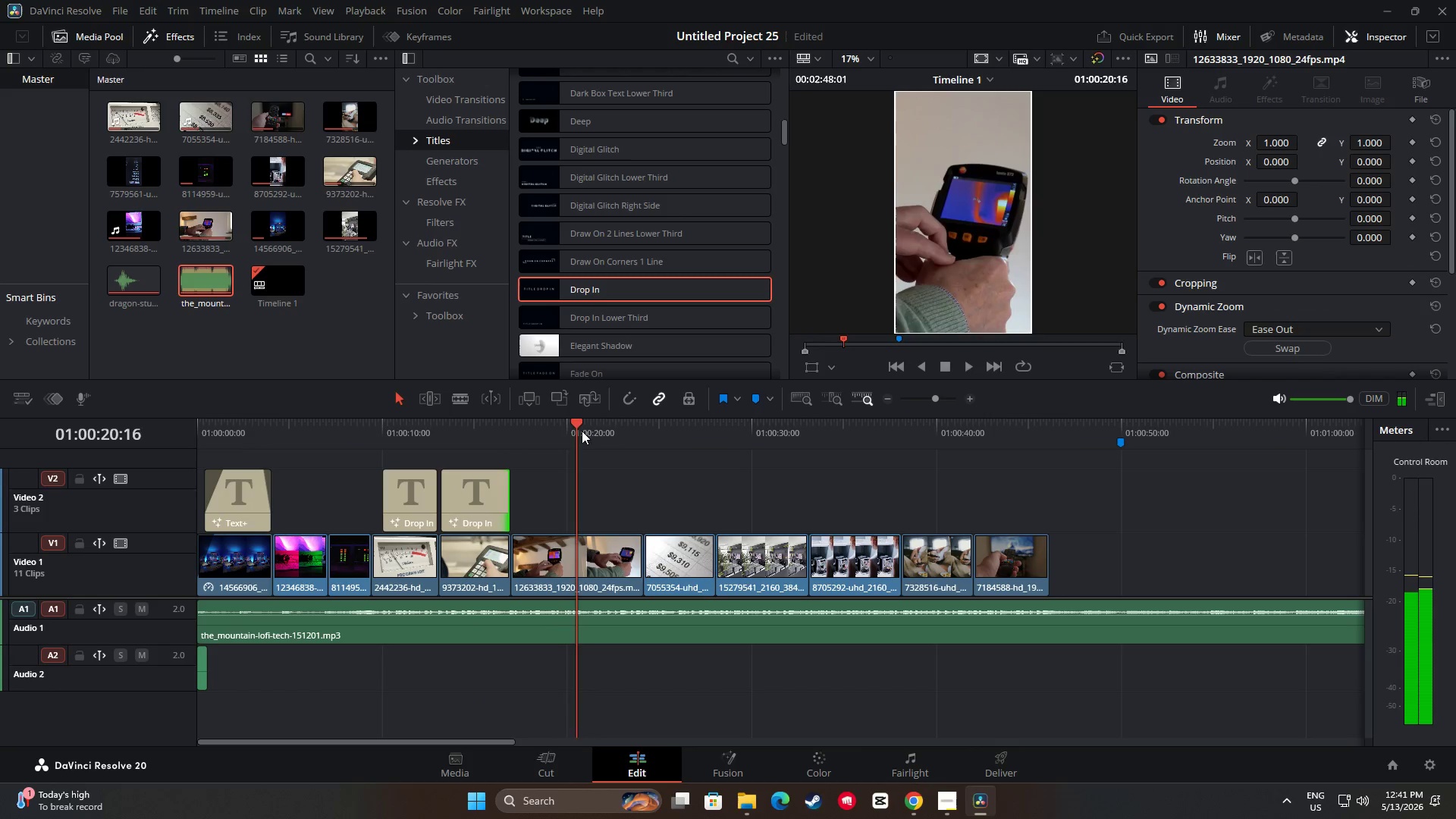 
left_click_drag(start_coordinate=[582, 429], to_coordinate=[367, 433])
 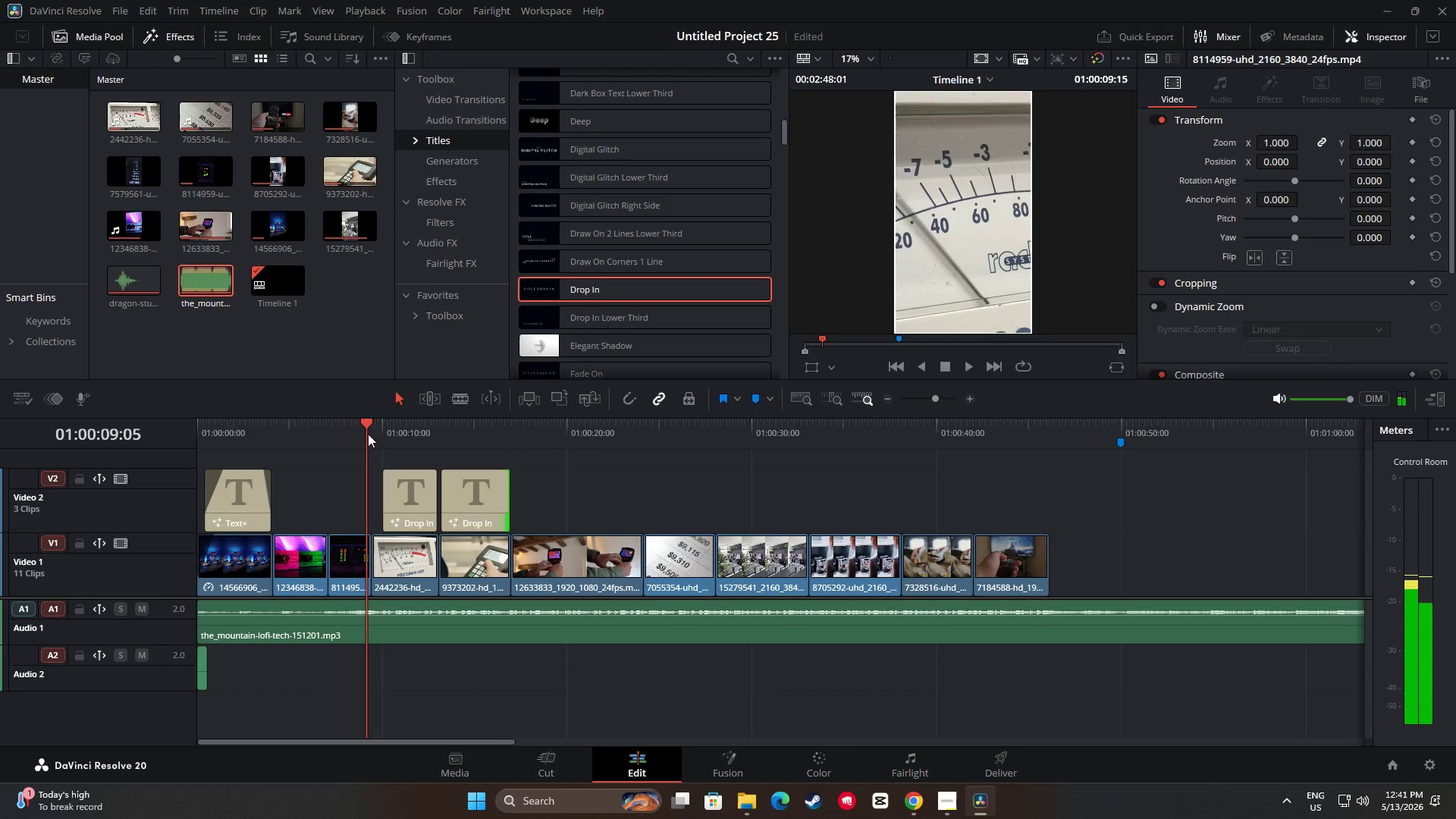 
key(Space)
 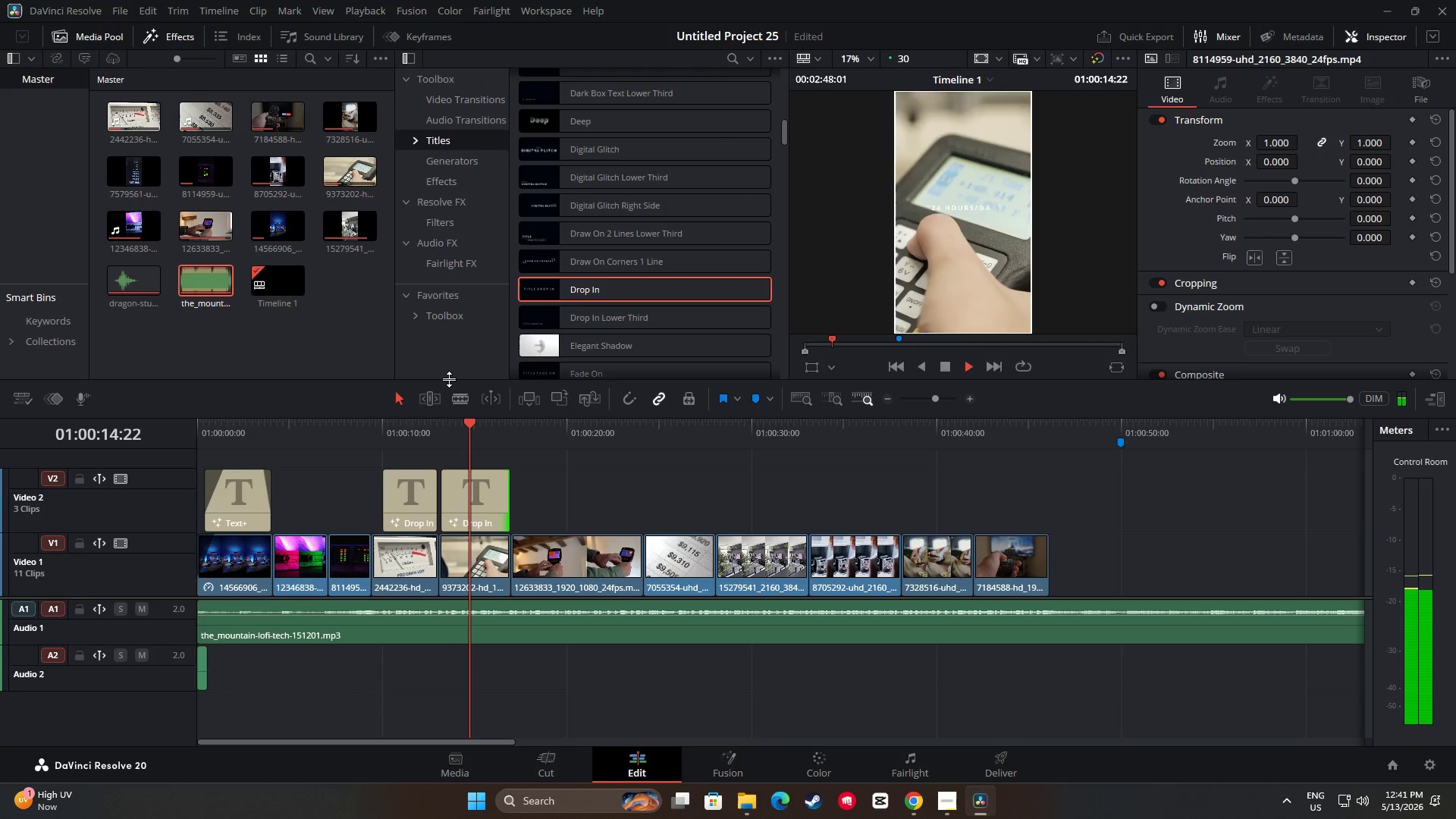 
wait(7.7)
 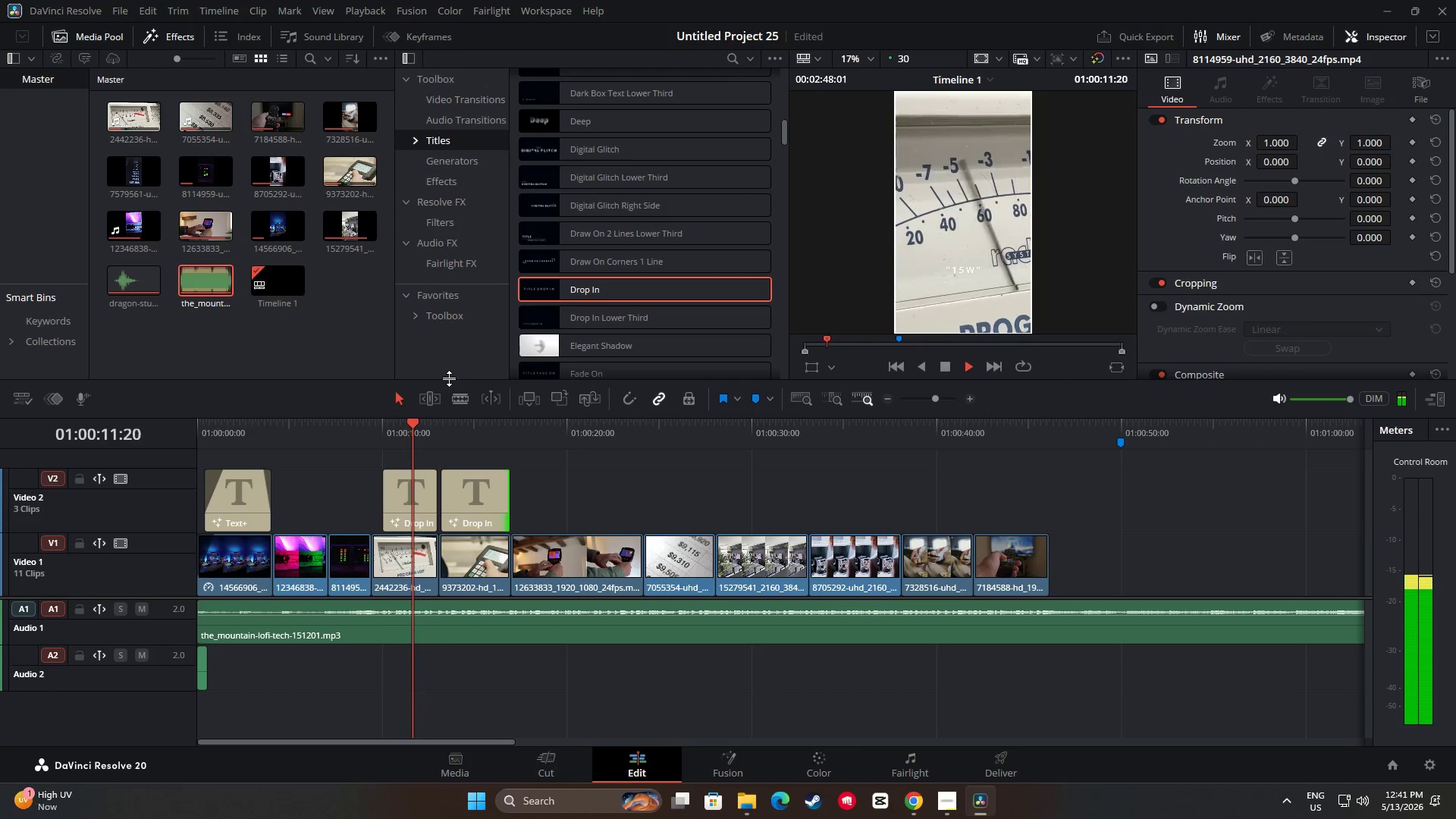 
key(Space)
 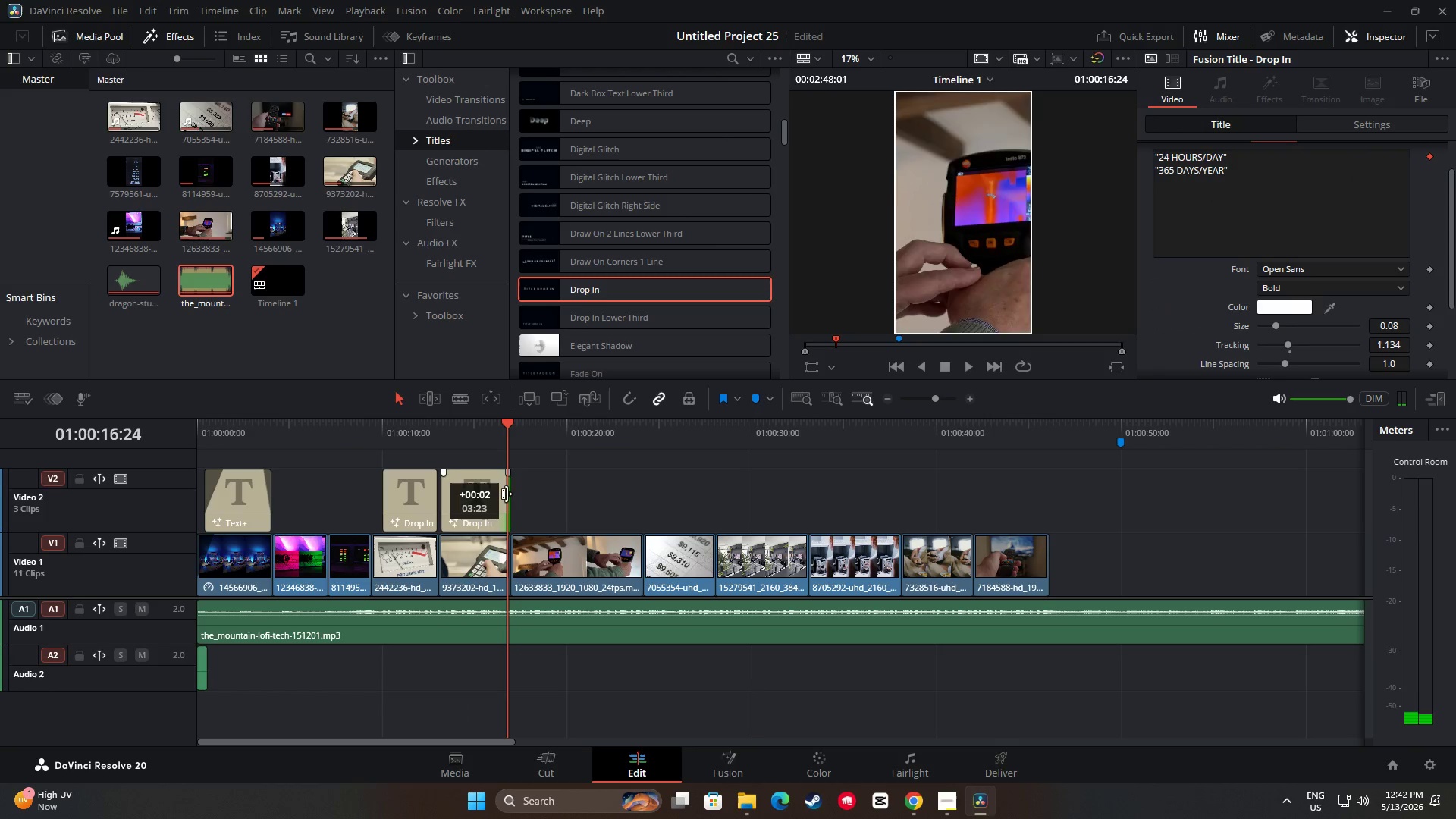 
left_click_drag(start_coordinate=[410, 498], to_coordinate=[402, 498])
 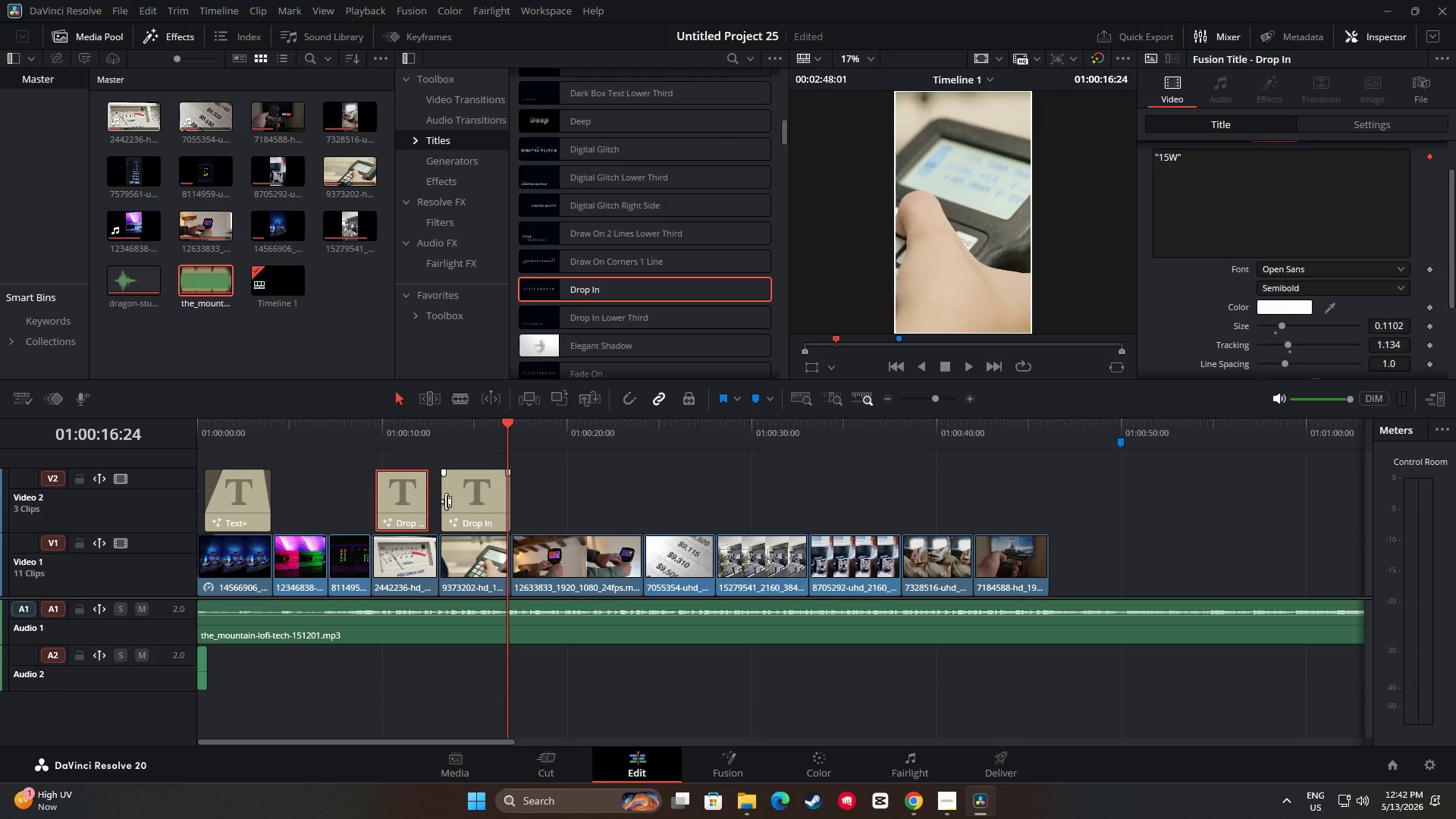 
left_click_drag(start_coordinate=[446, 501], to_coordinate=[438, 501])
 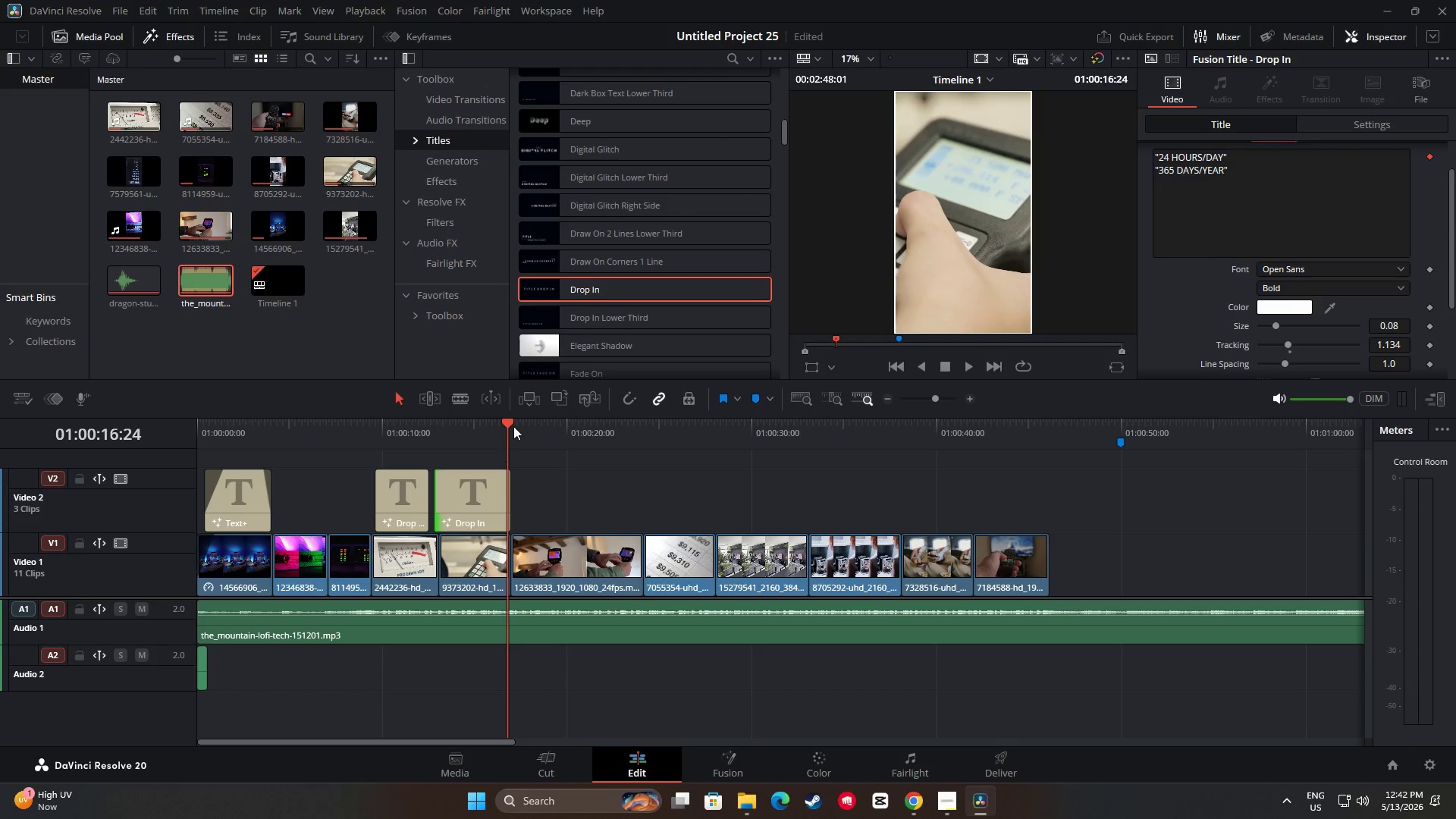 
left_click_drag(start_coordinate=[514, 425], to_coordinate=[423, 428])
 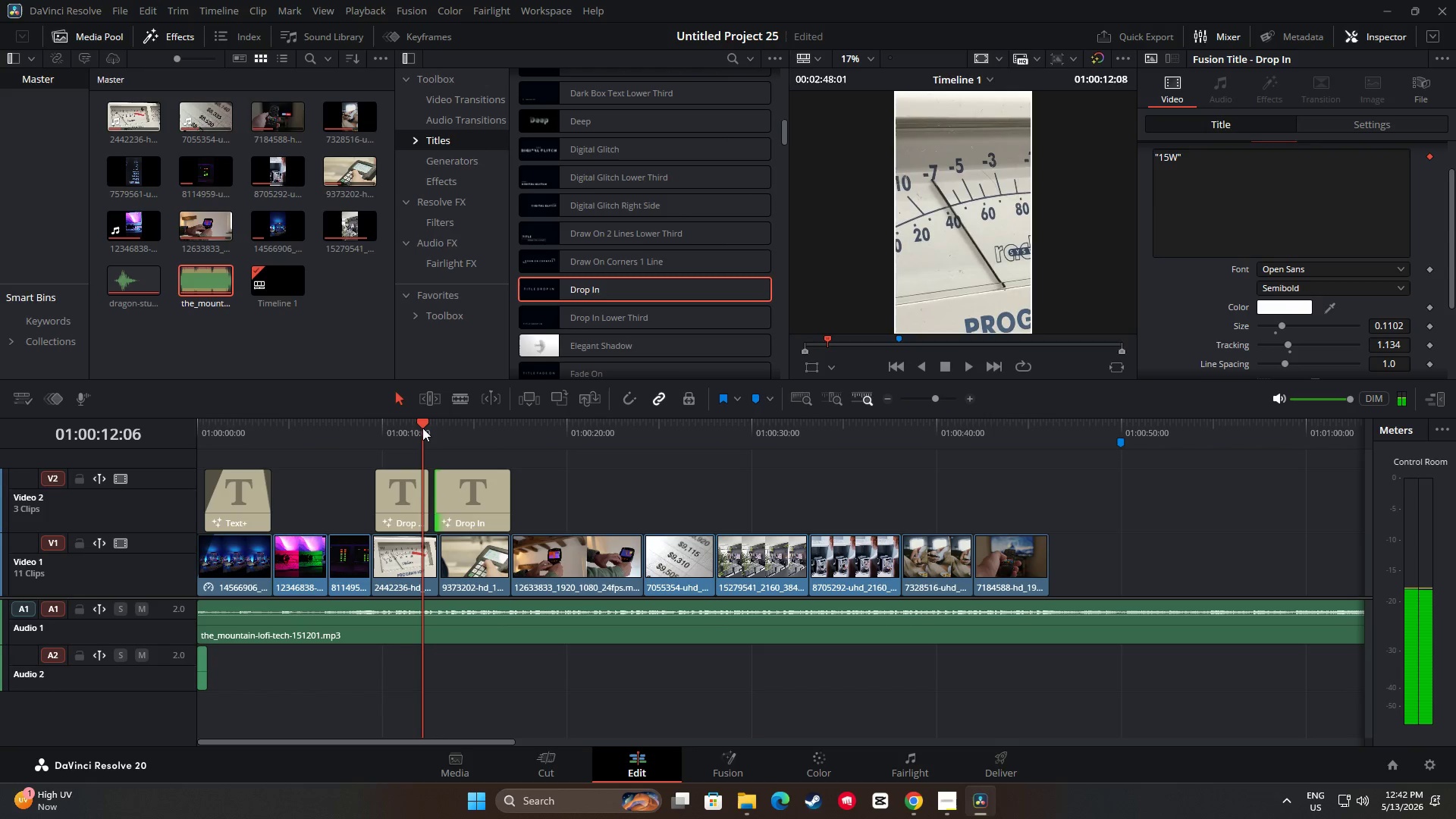 
key(Space)
 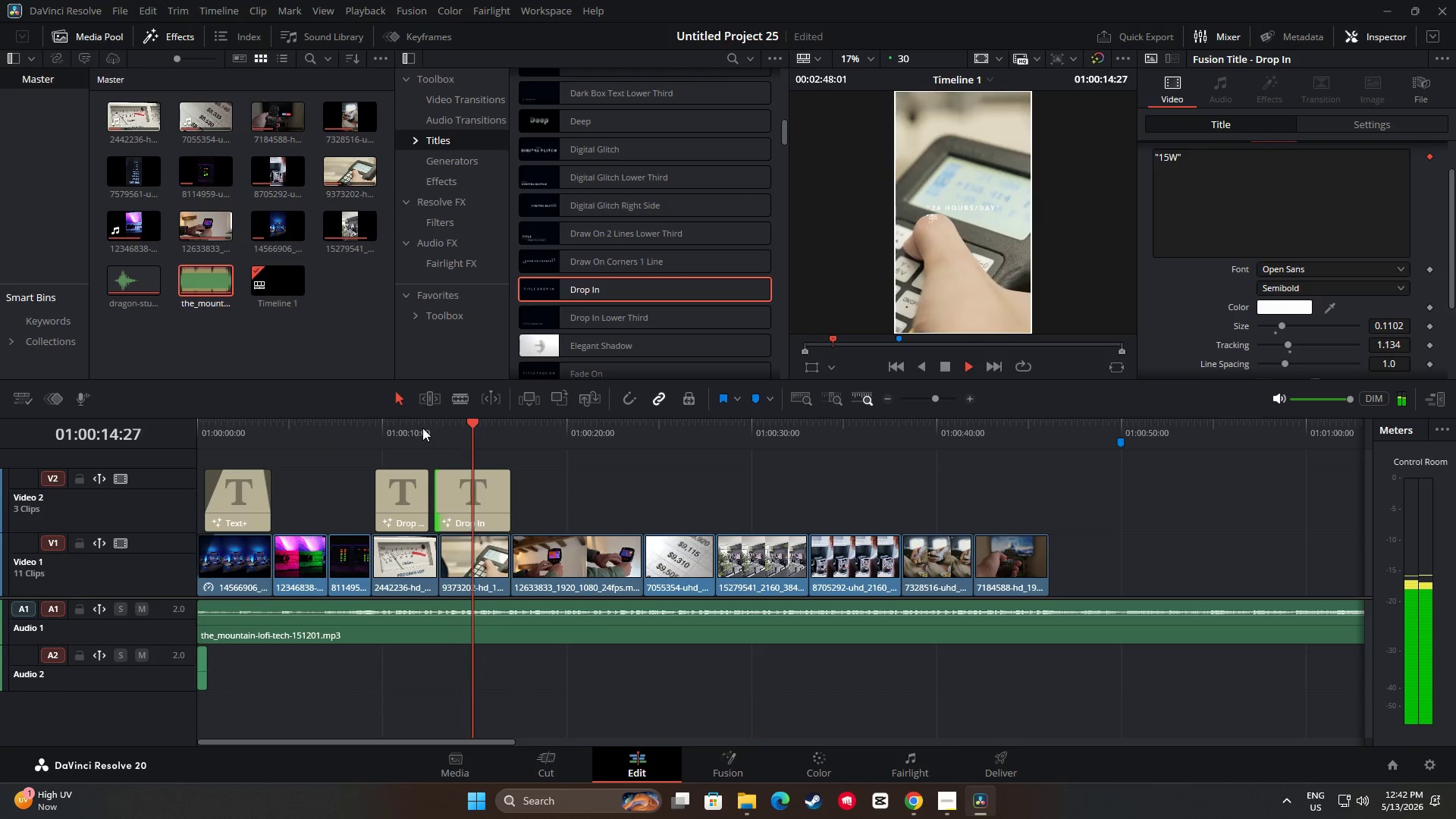 
key(Space)
 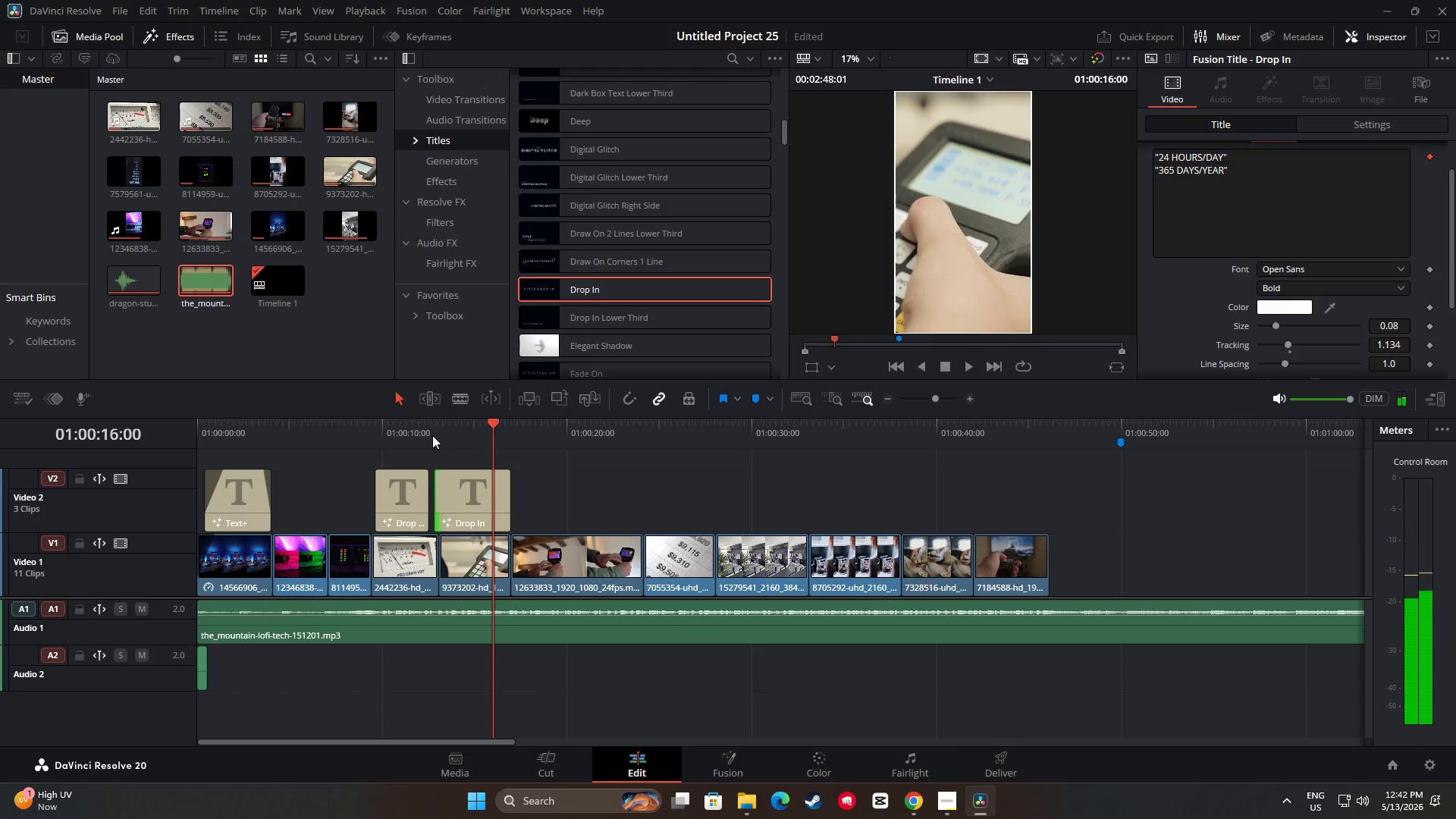 
key(Space)
 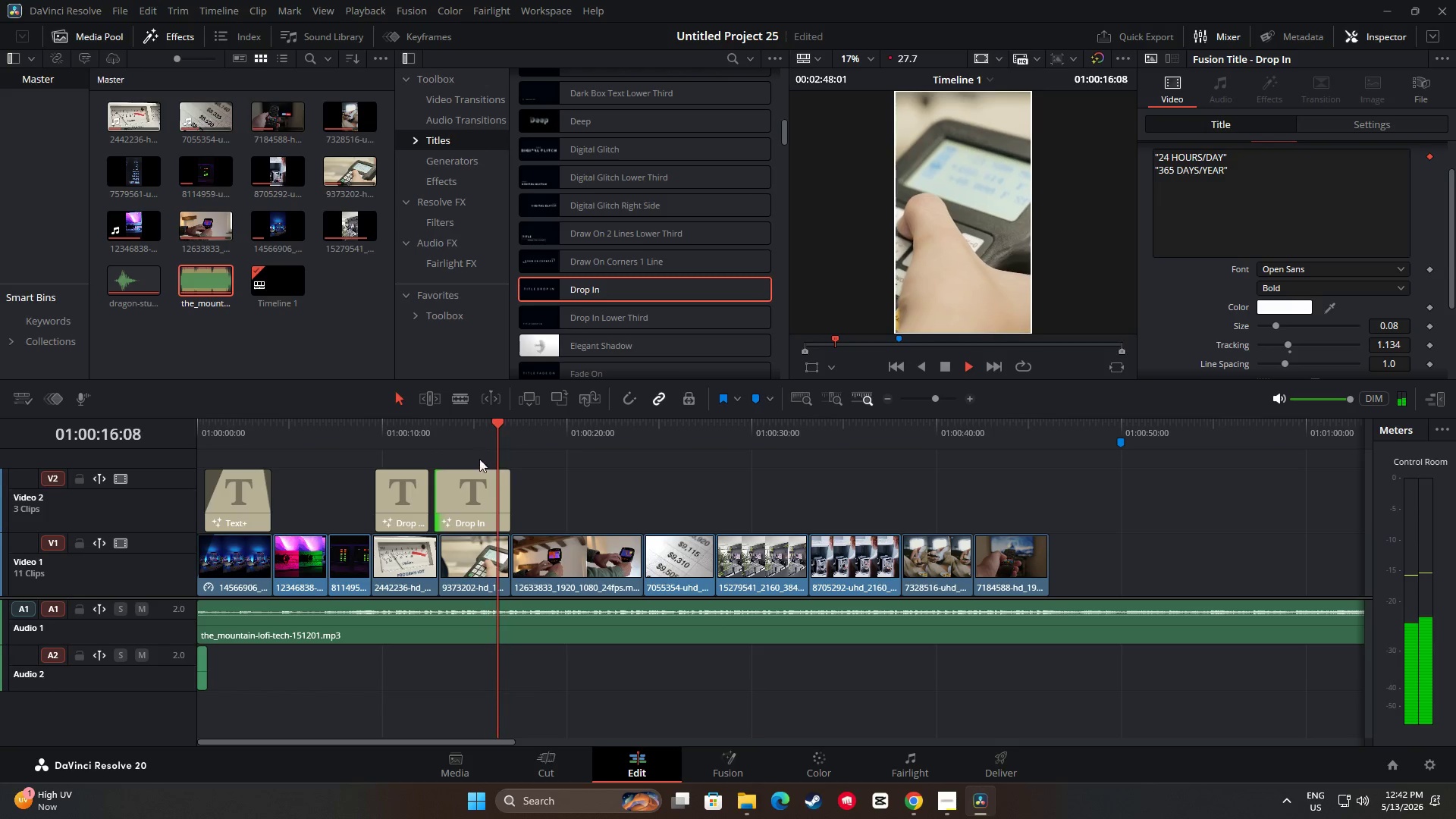 
key(Space)
 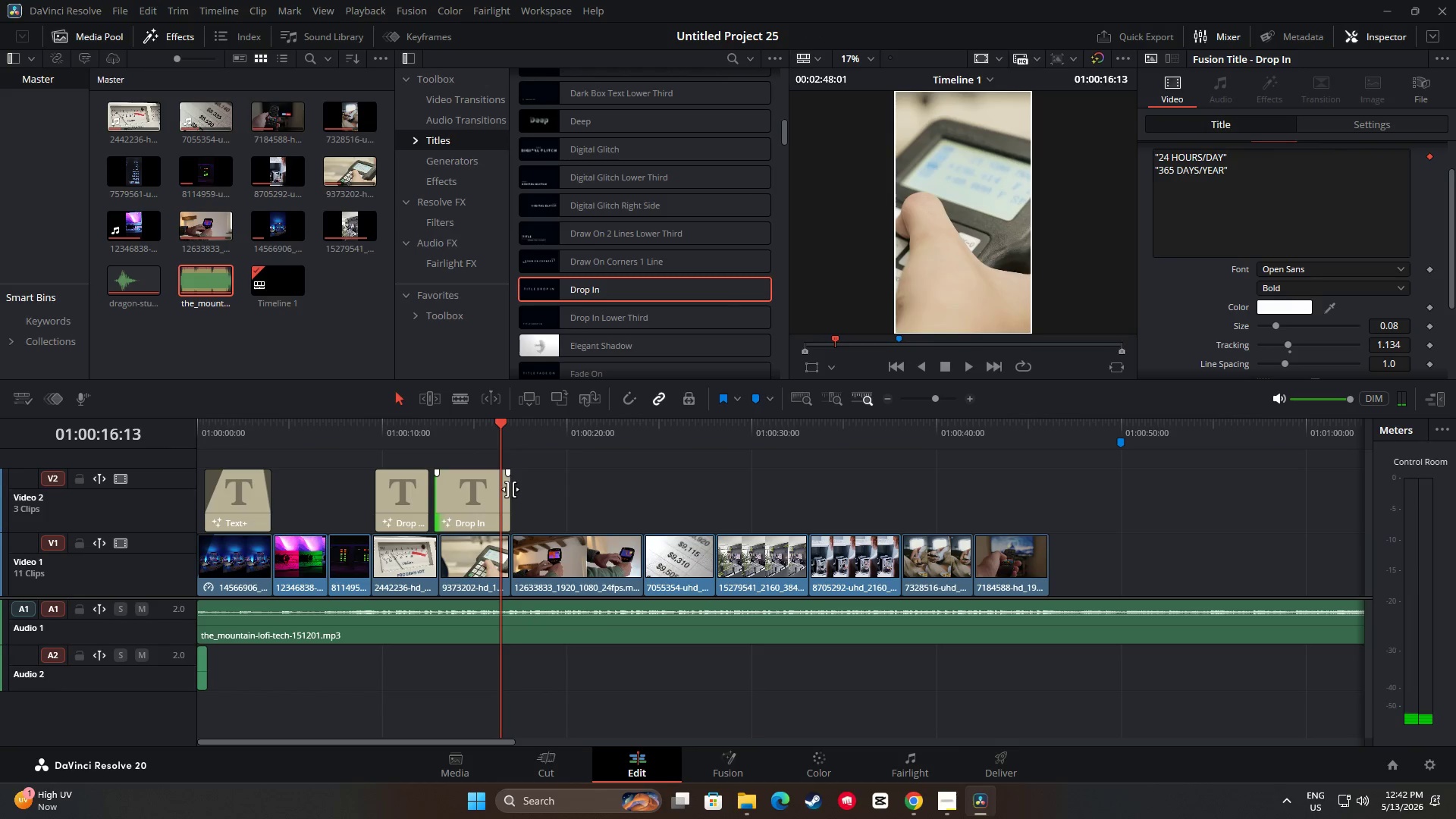 
left_click([489, 495])
 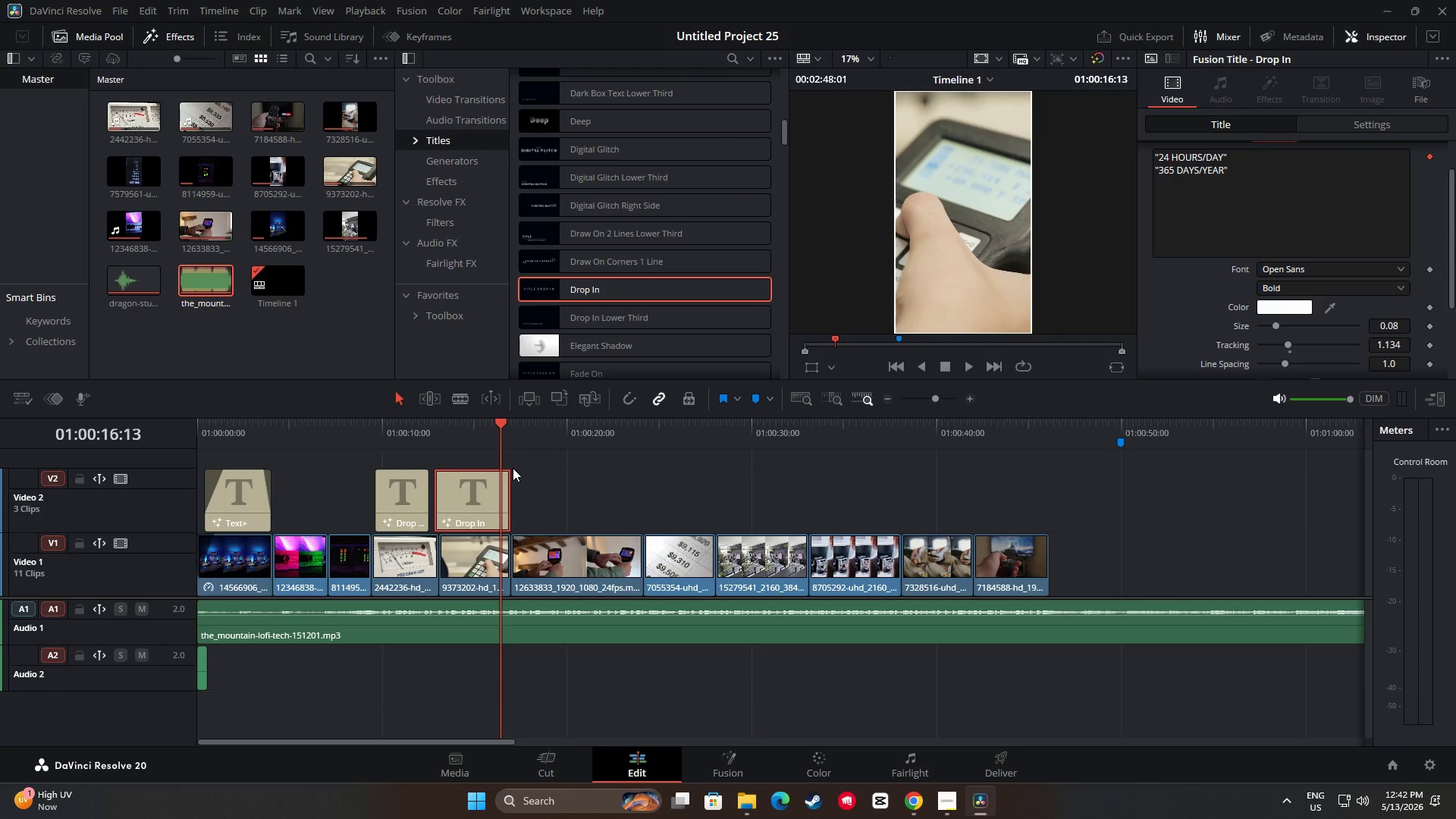 
key(Backspace)
 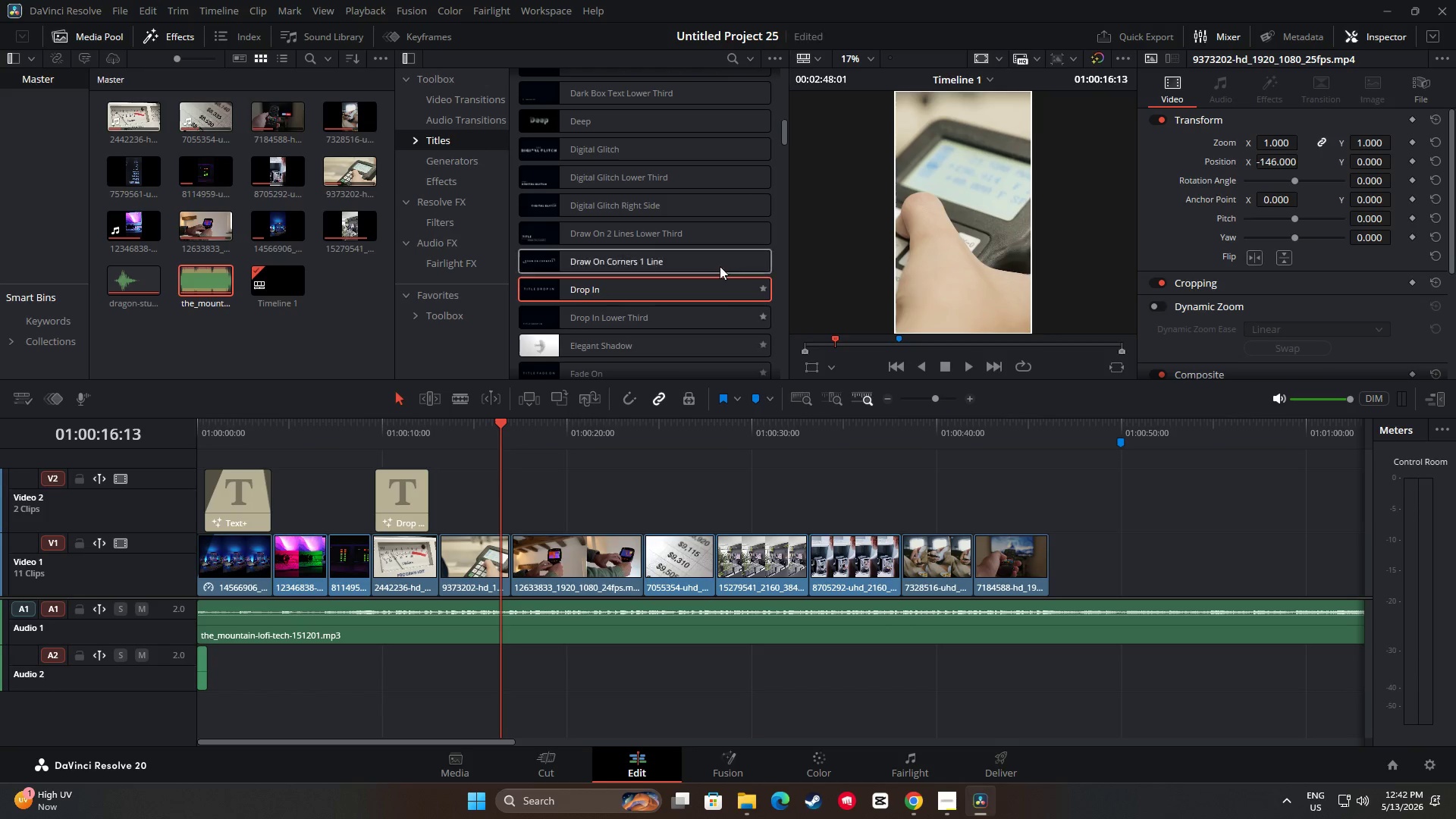 
scroll: coordinate [699, 221], scroll_direction: up, amount: 11.0
 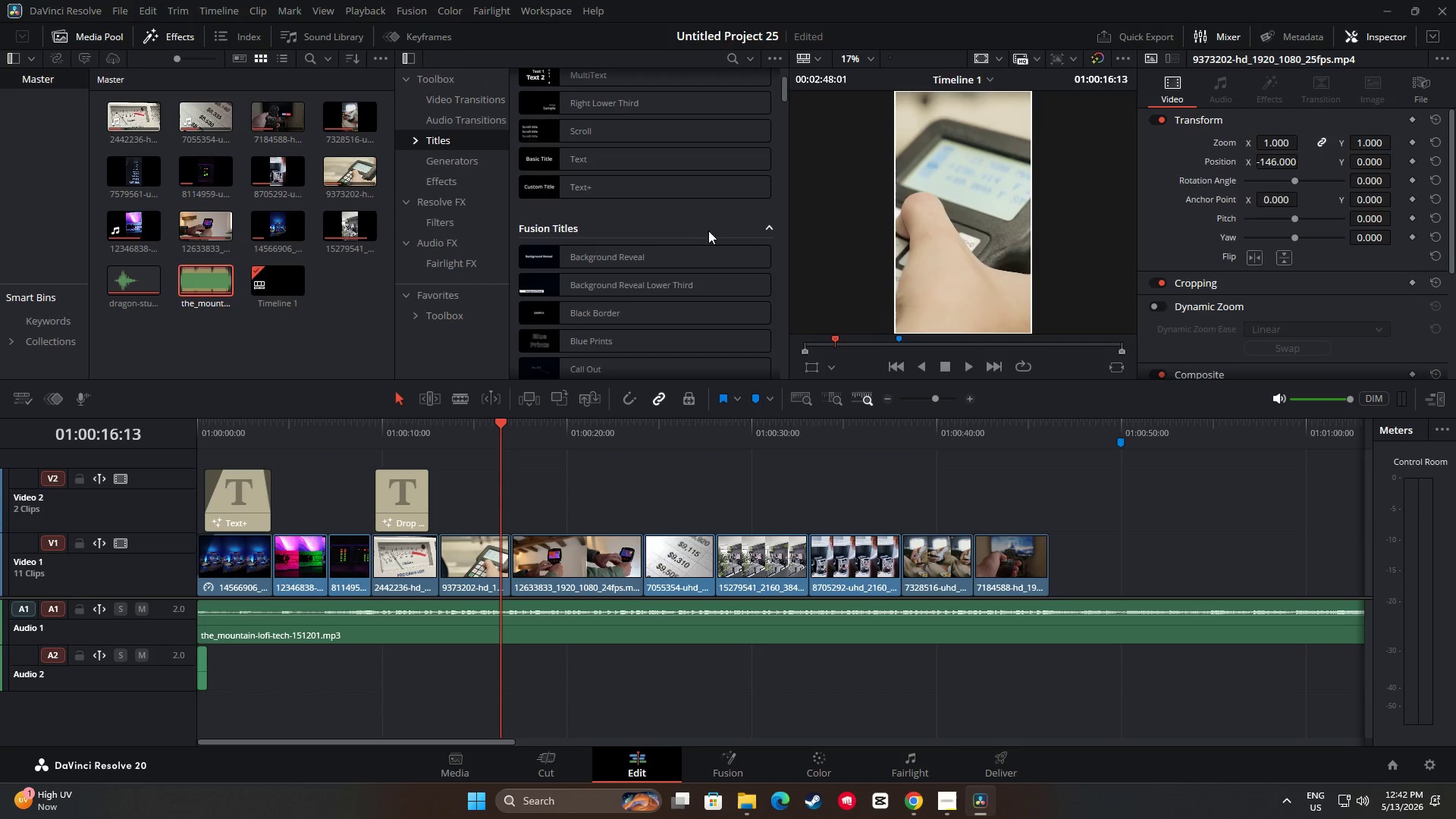 
scroll: coordinate [704, 230], scroll_direction: down, amount: 1.0
 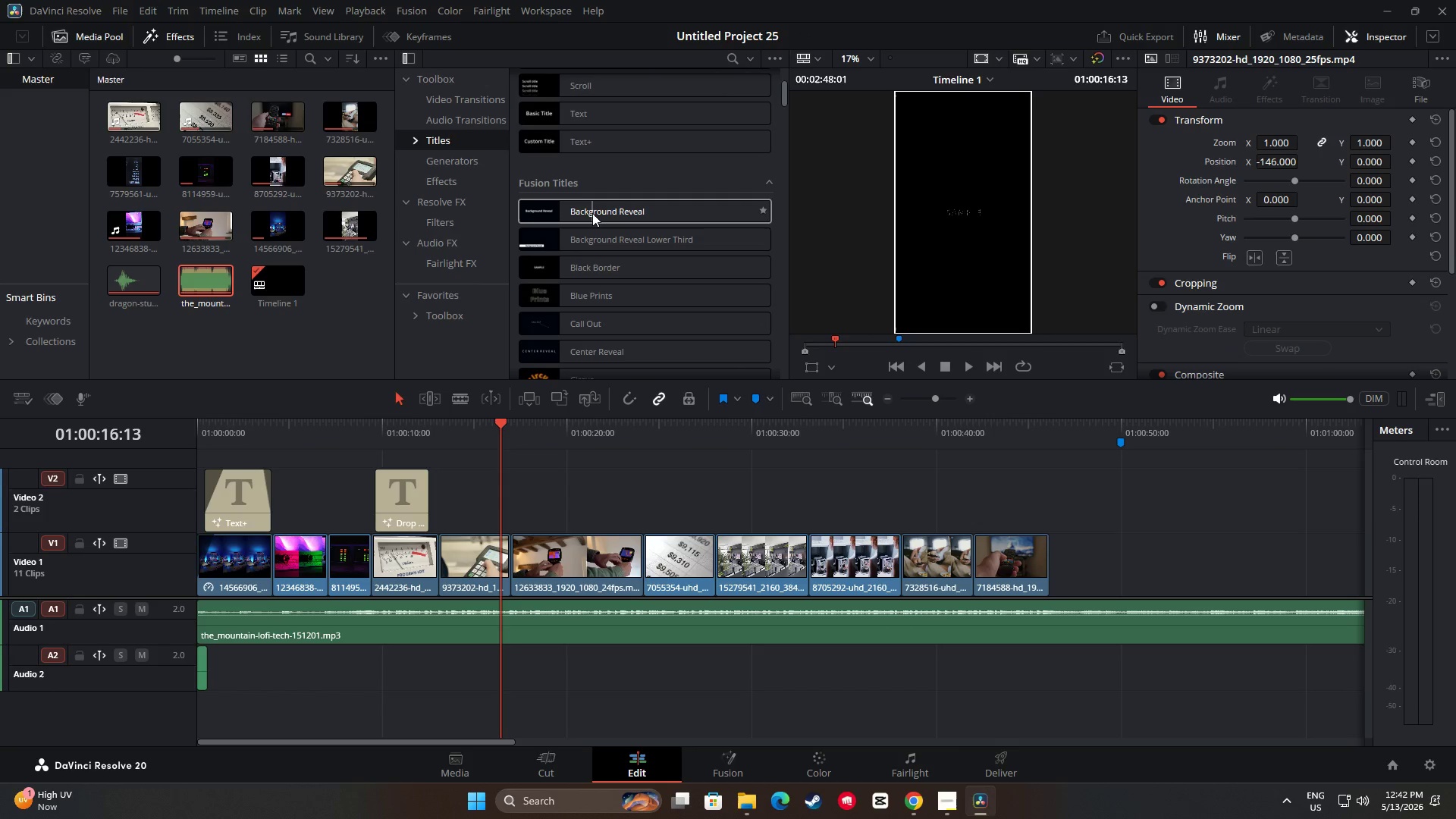 
left_click_drag(start_coordinate=[592, 213], to_coordinate=[434, 488])
 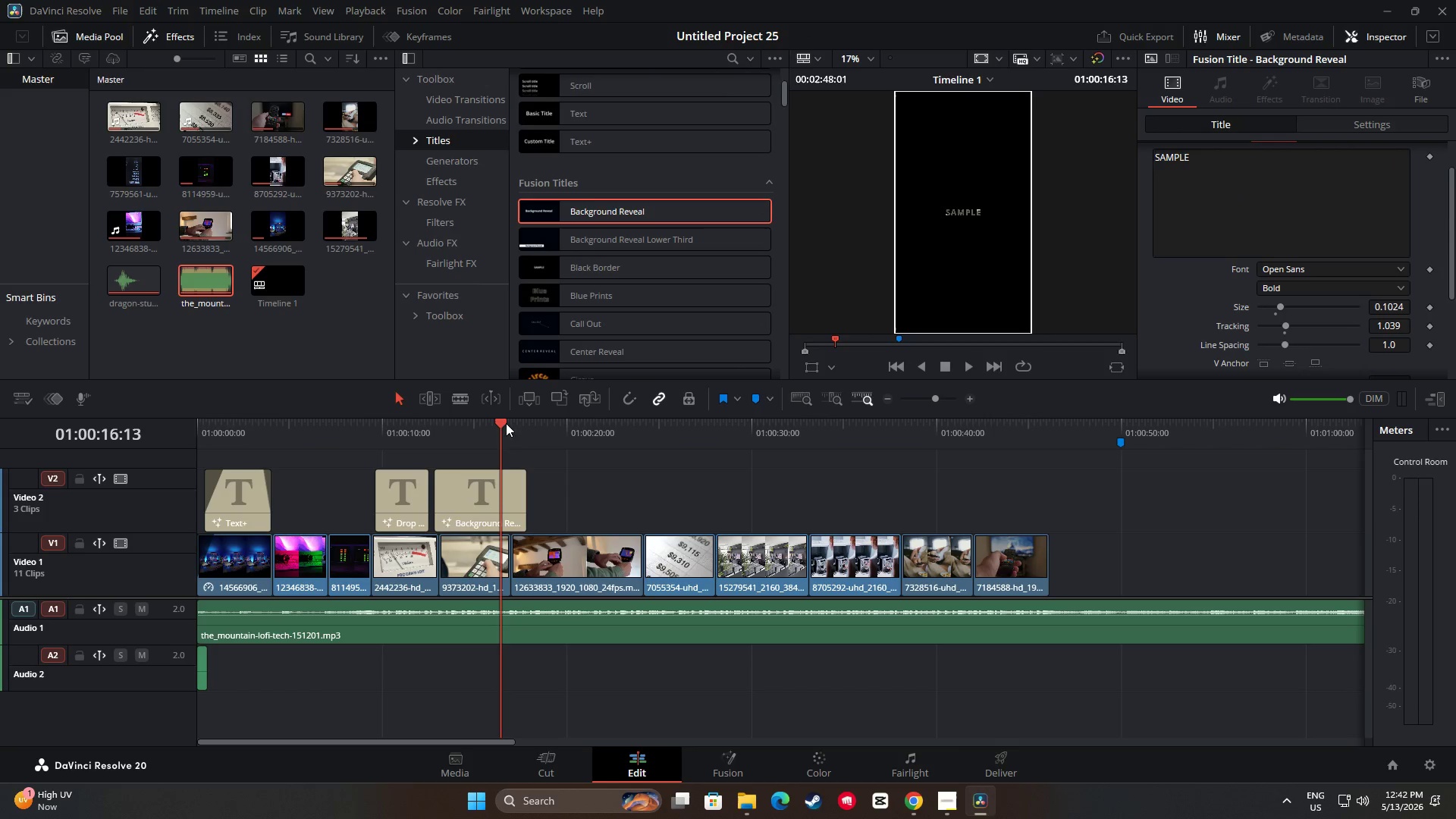 
left_click_drag(start_coordinate=[501, 421], to_coordinate=[428, 428])
 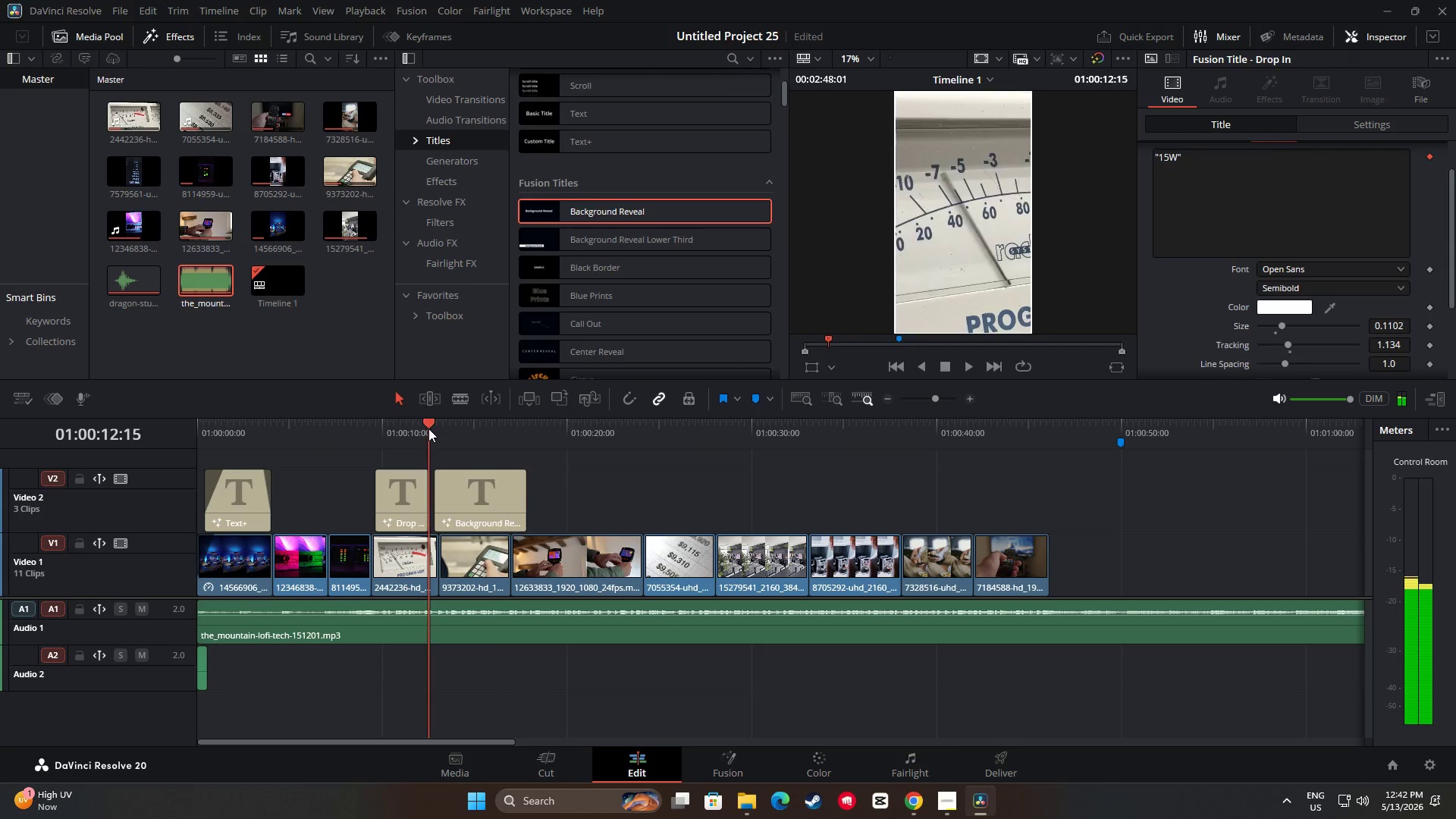 
key(Space)
 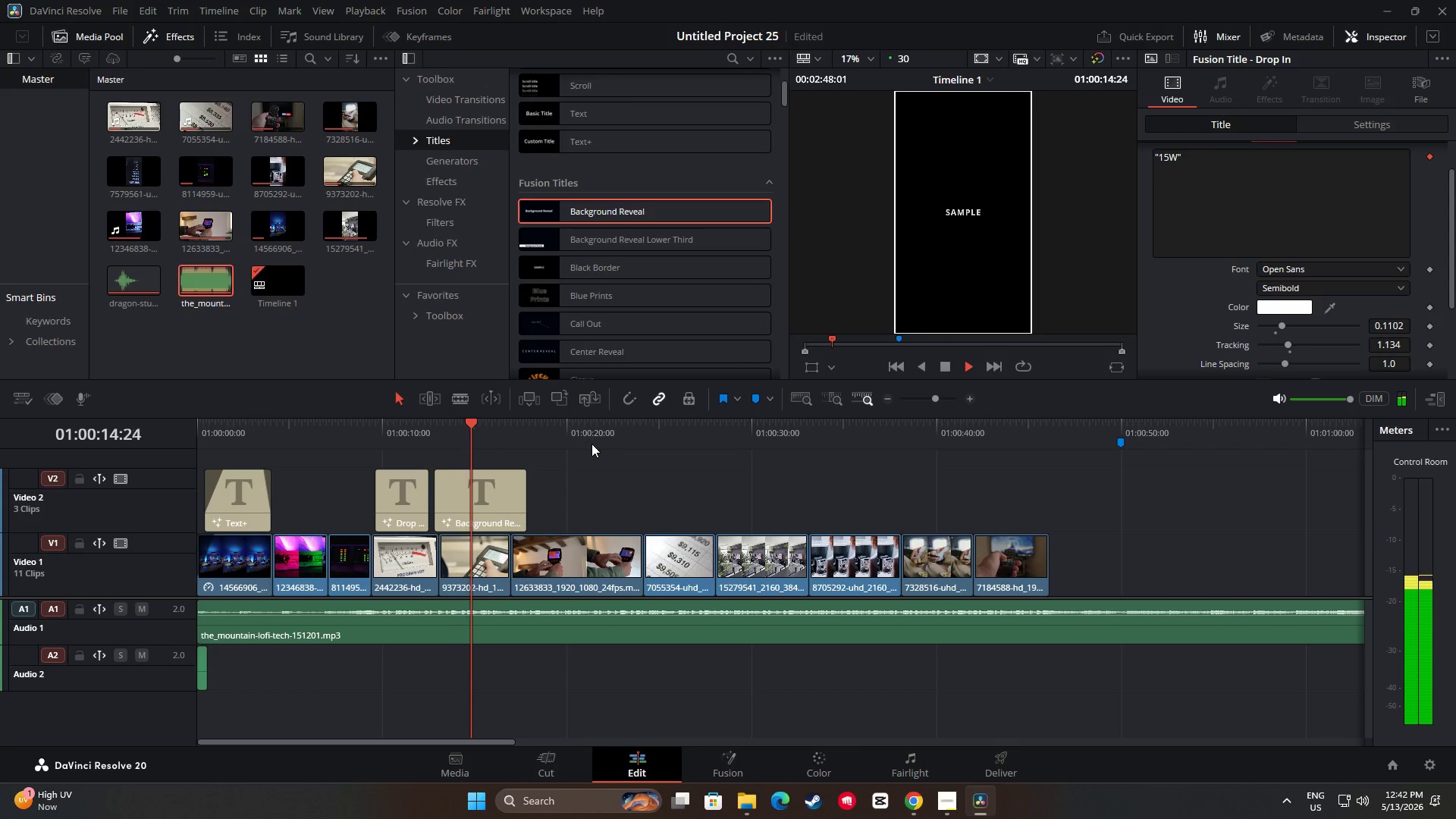 
left_click([500, 485])
 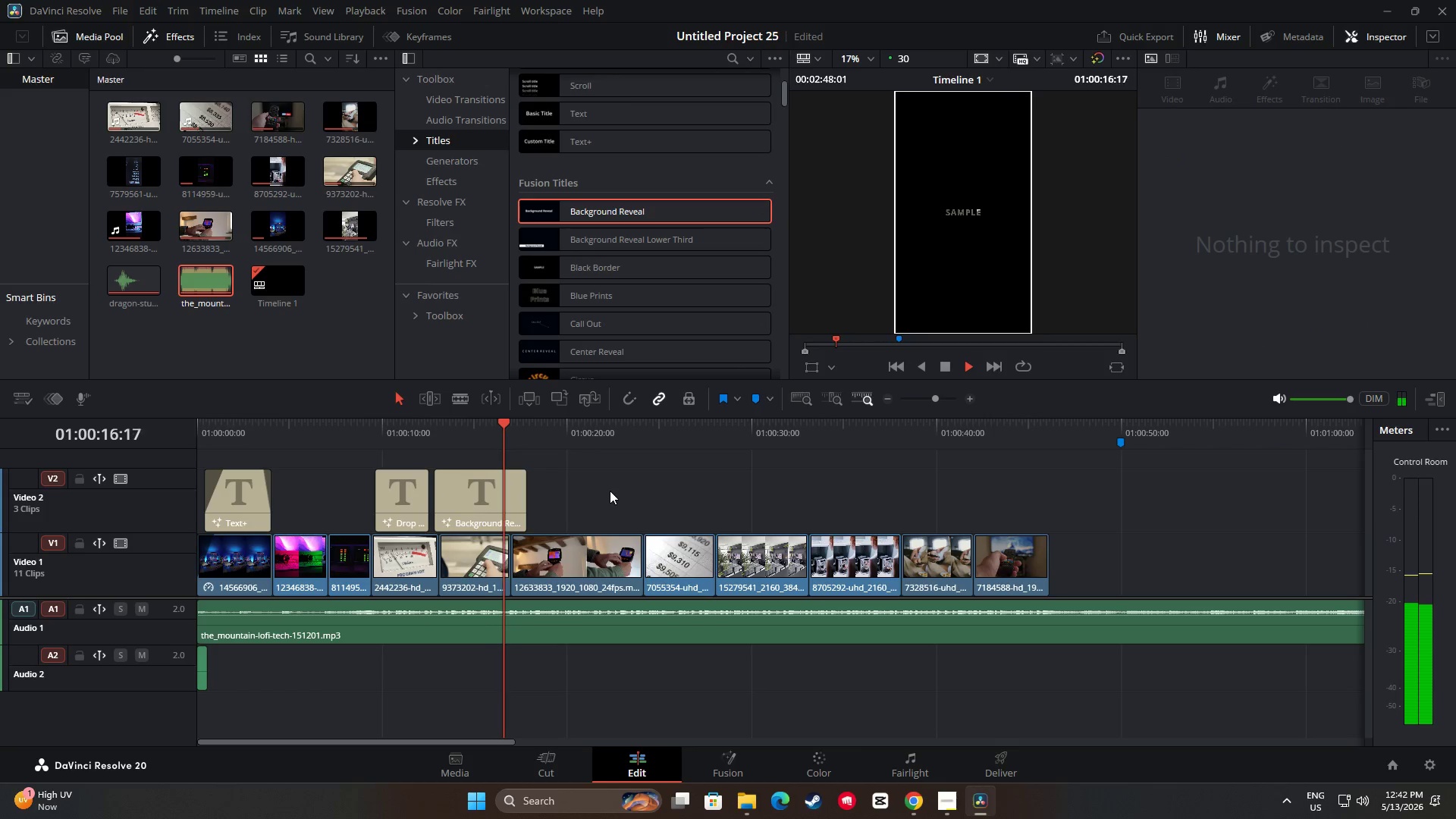 
key(Space)
 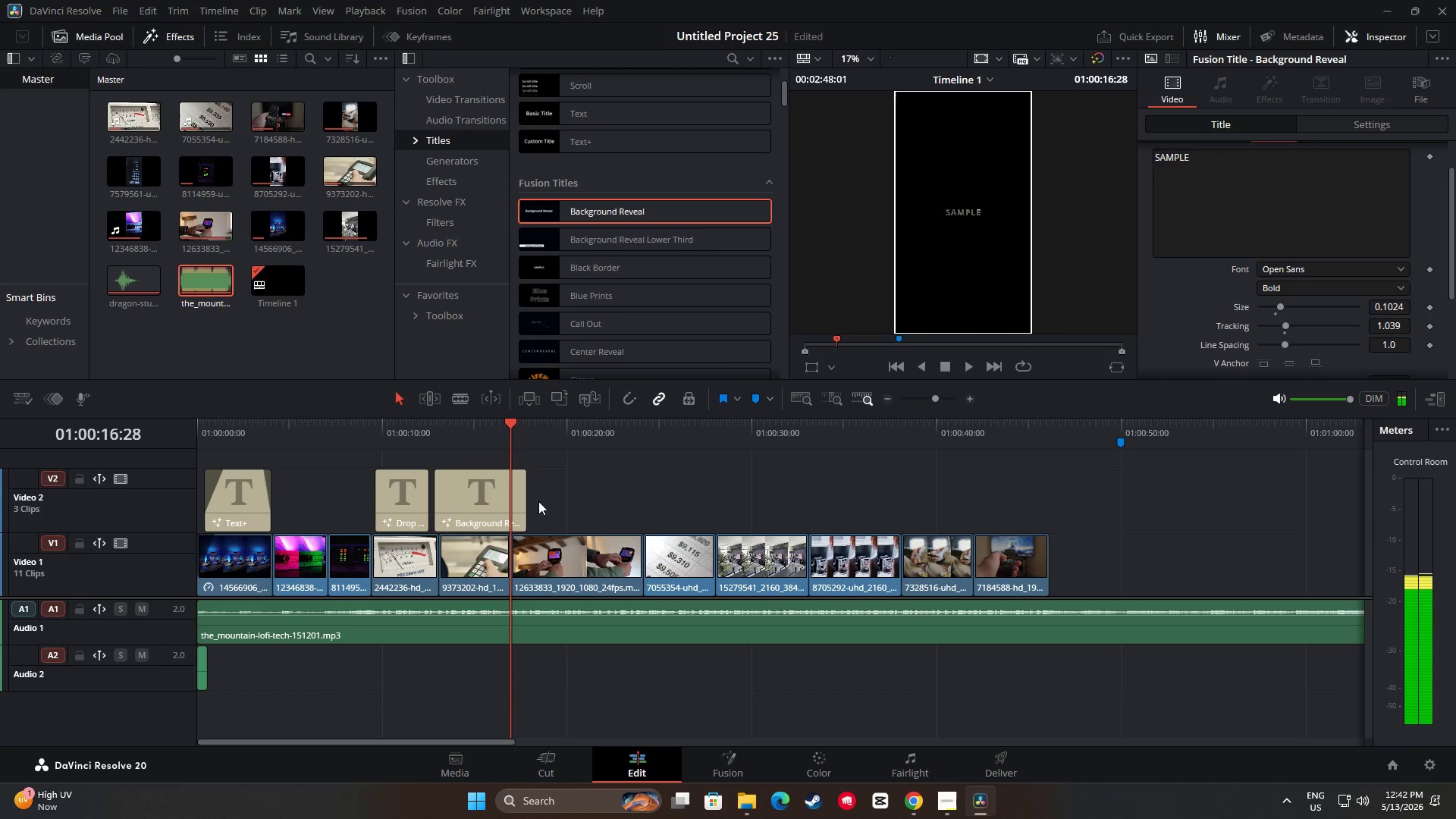 
left_click([496, 500])
 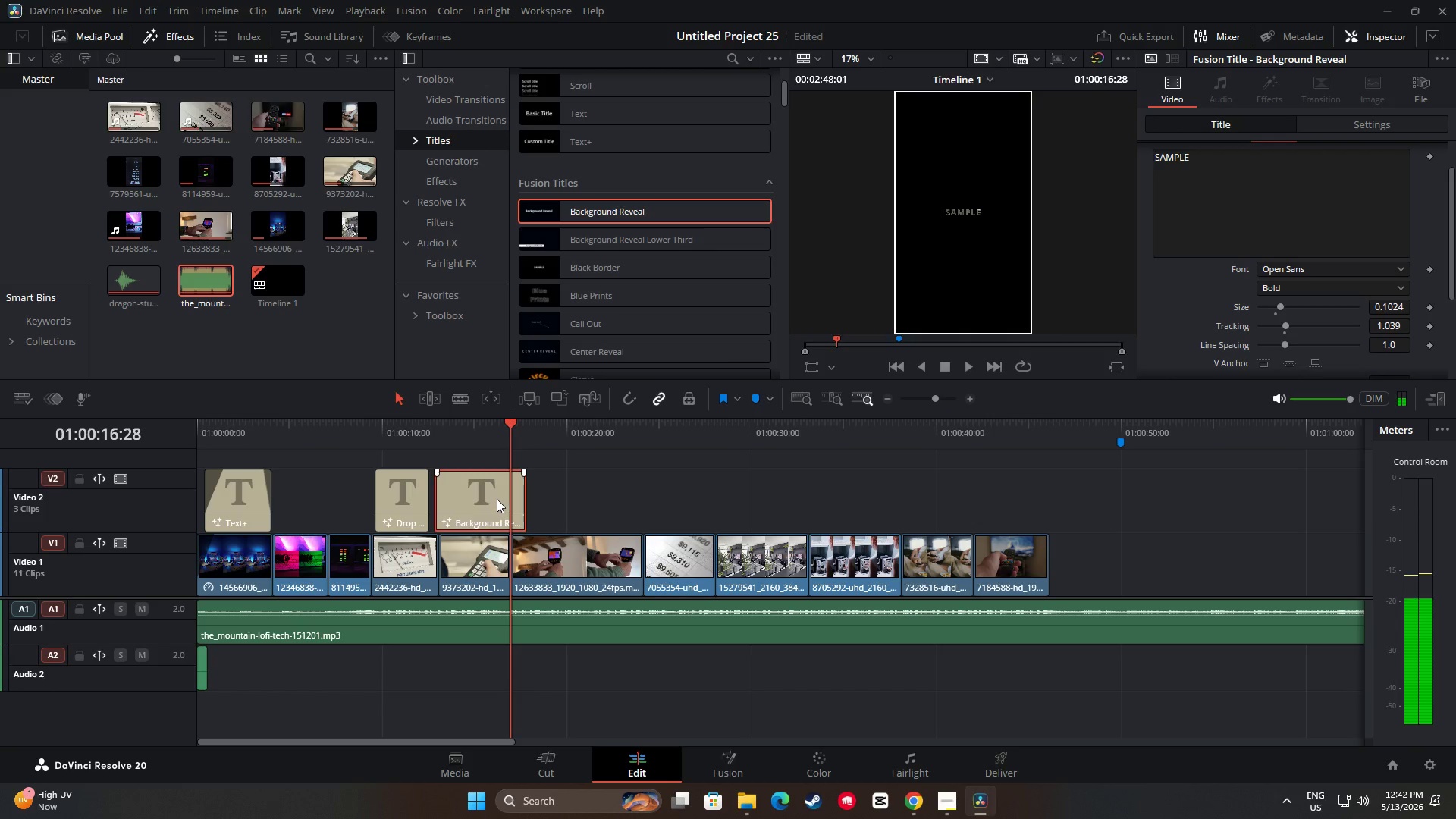 
key(Backspace)
 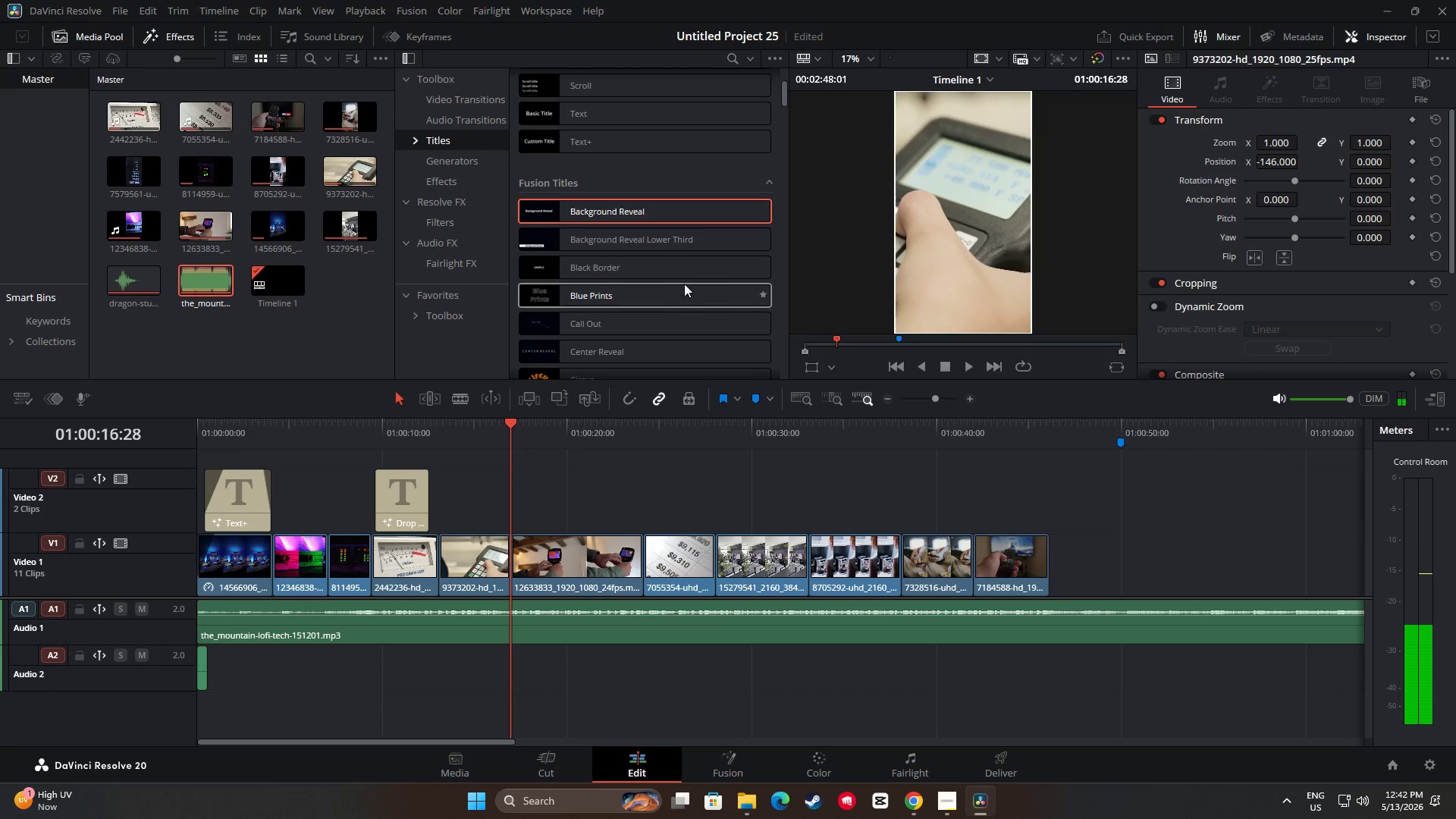 
scroll: coordinate [632, 280], scroll_direction: down, amount: 3.0
 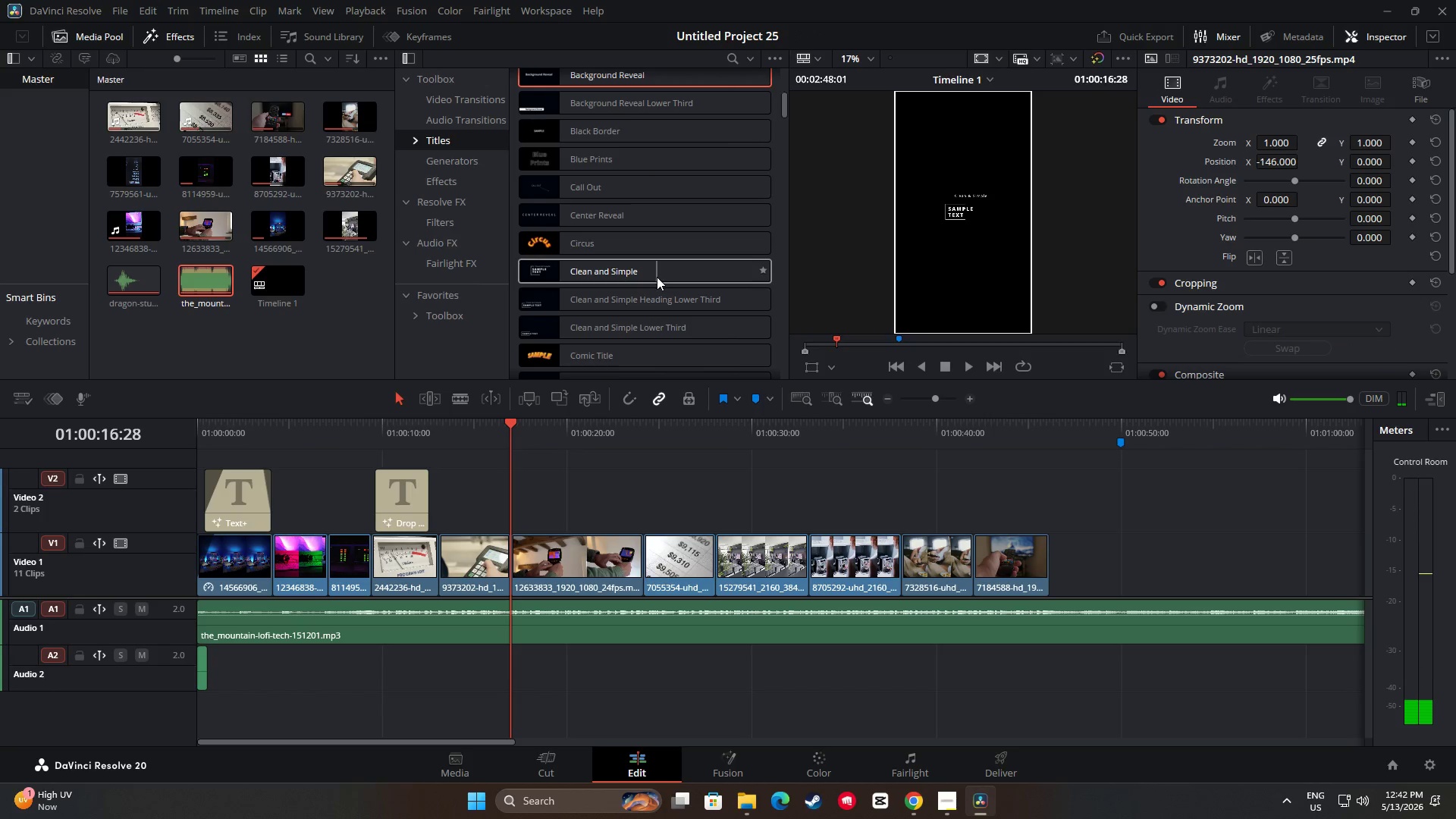 
scroll: coordinate [643, 268], scroll_direction: up, amount: 1.0
 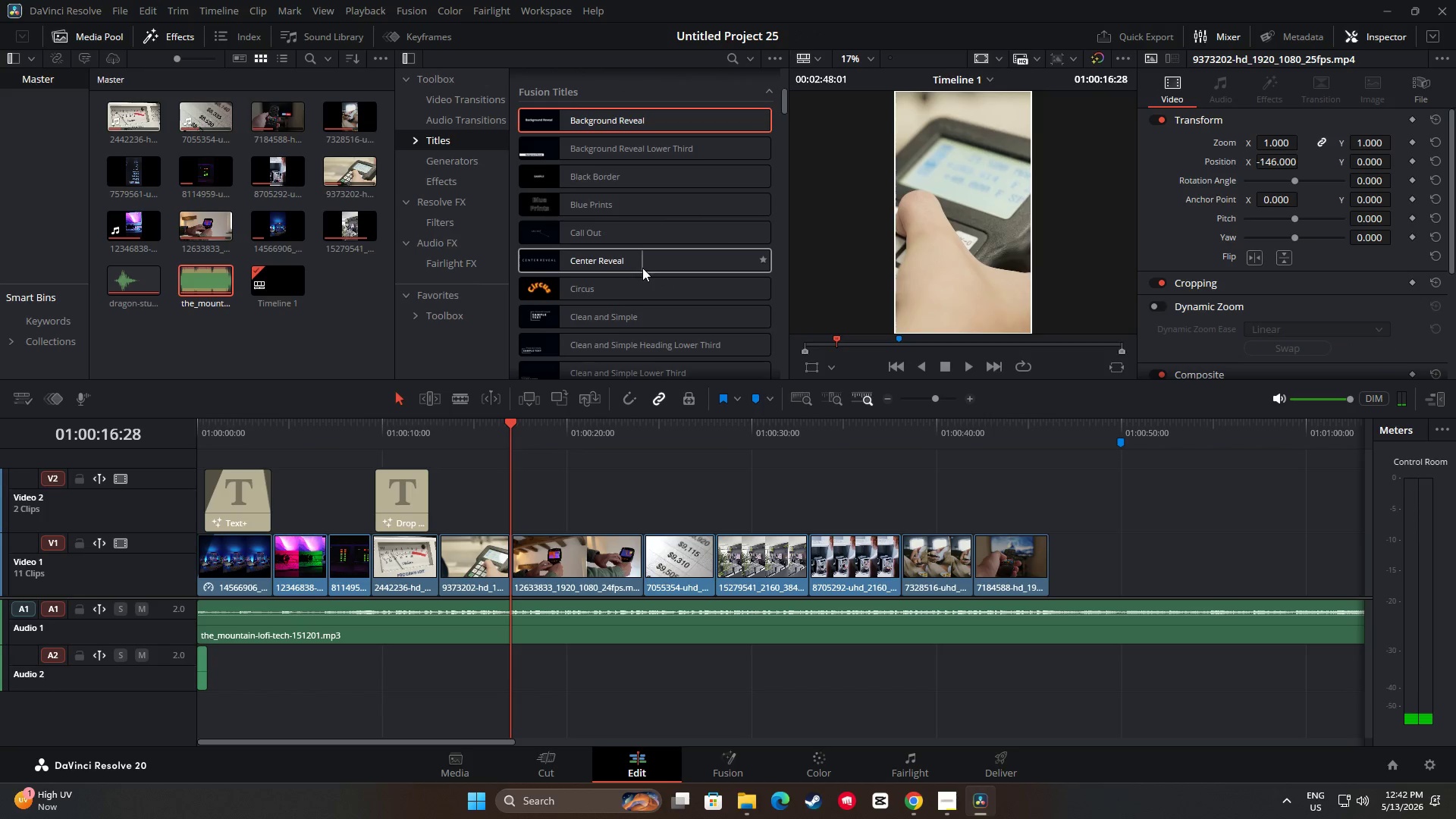 
scroll: coordinate [689, 226], scroll_direction: down, amount: 14.0
 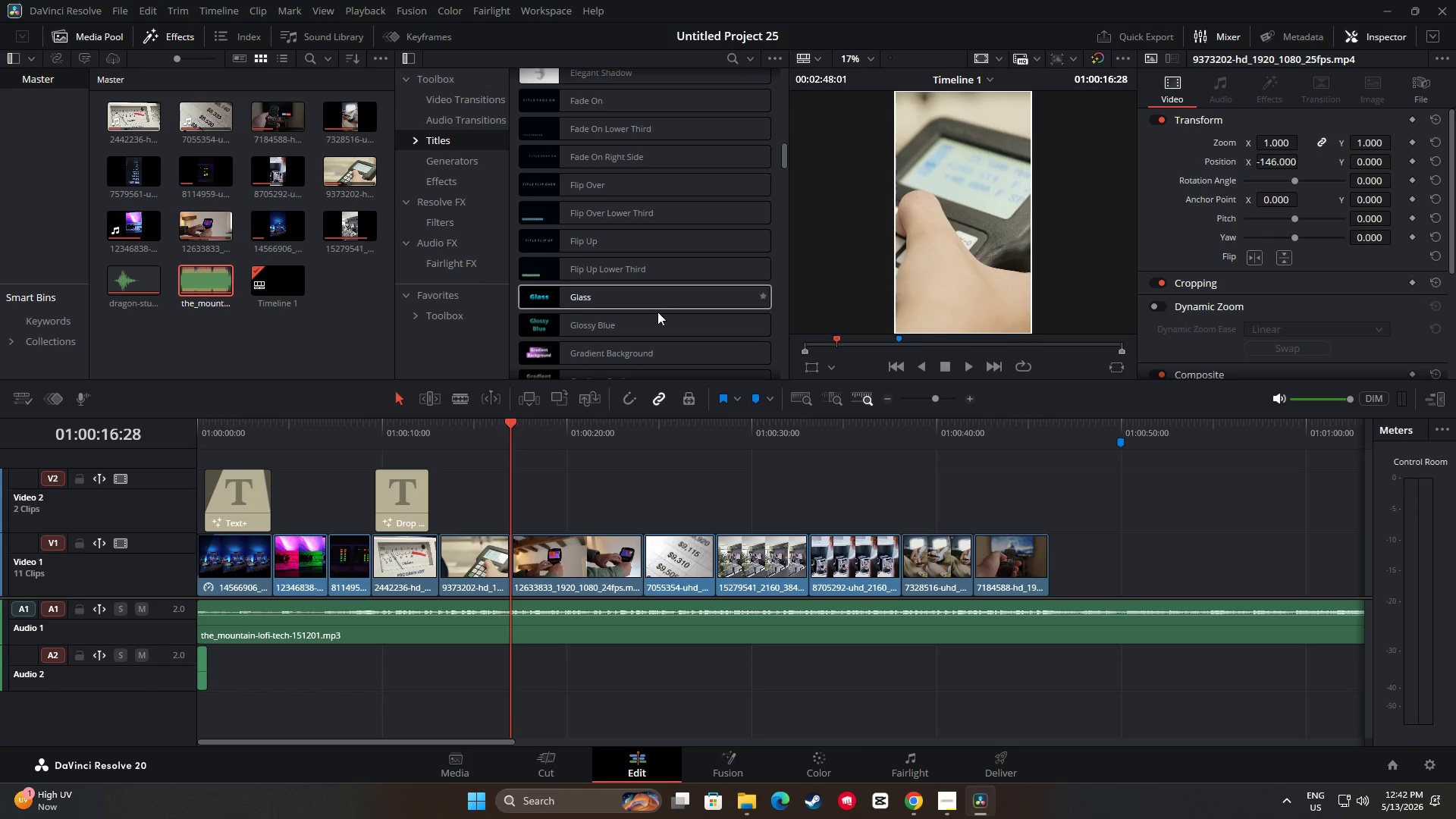 
scroll: coordinate [704, 296], scroll_direction: up, amount: 18.0
 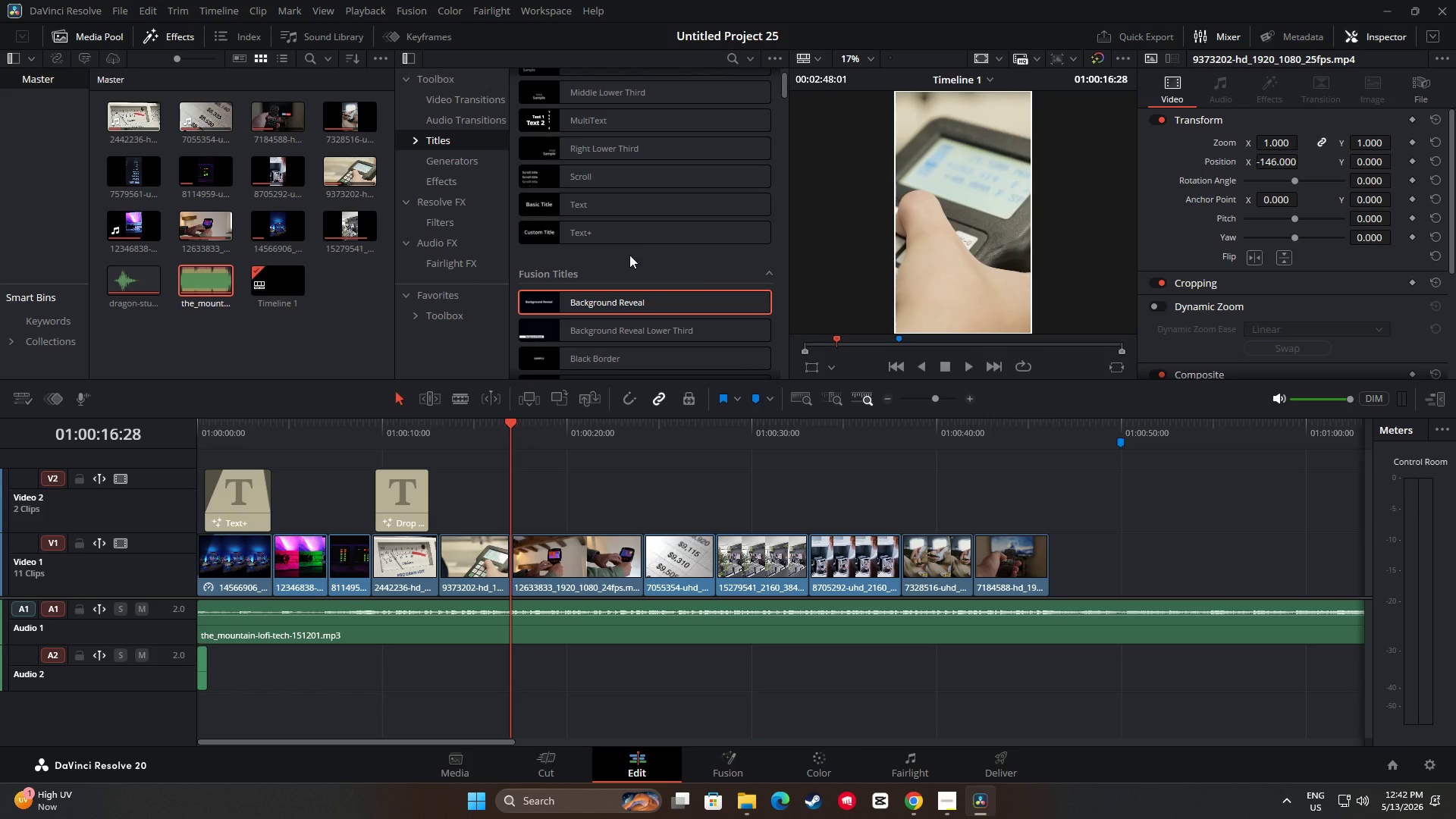 
left_click([232, 500])
 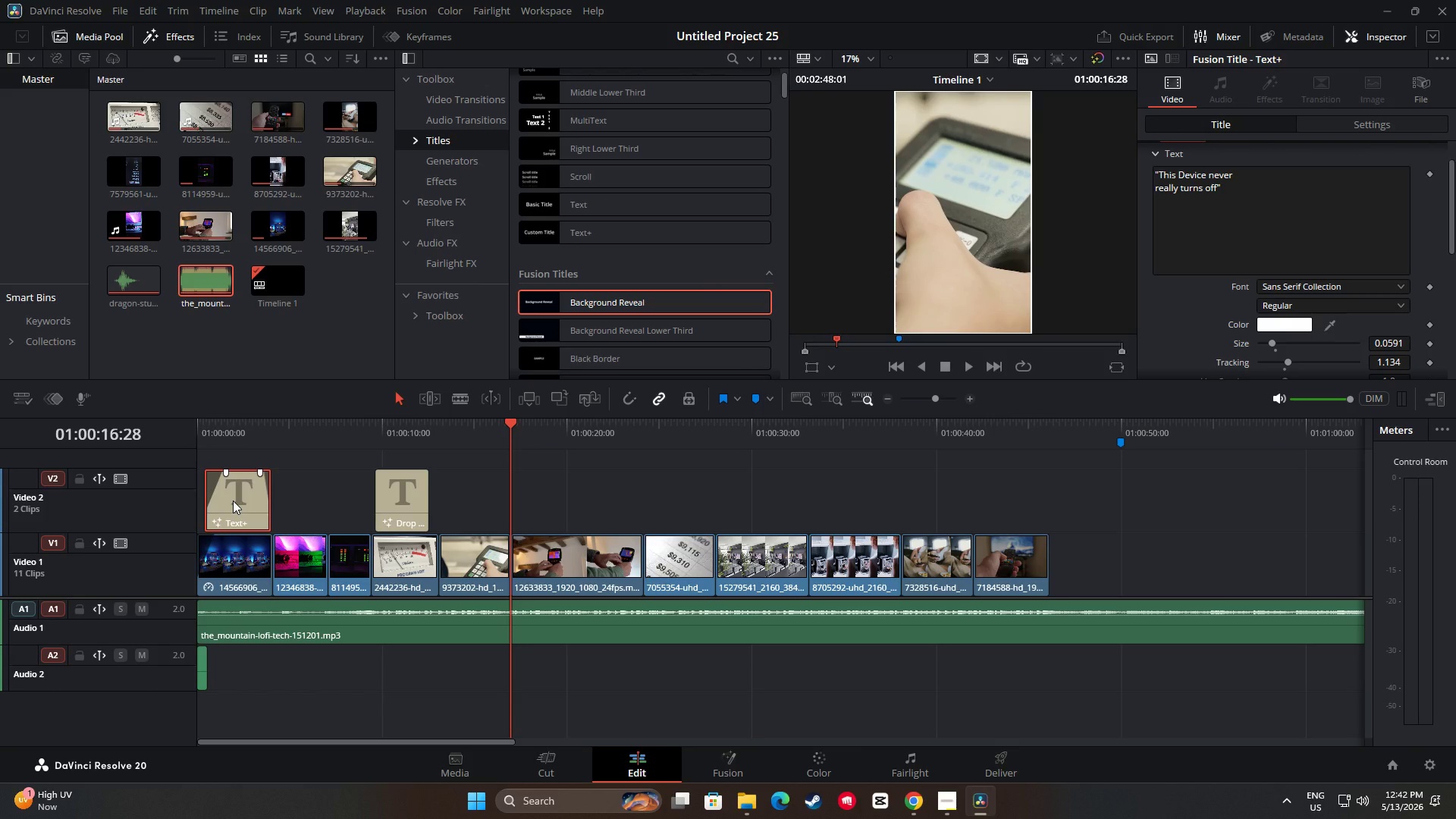 
key(Control+C)
 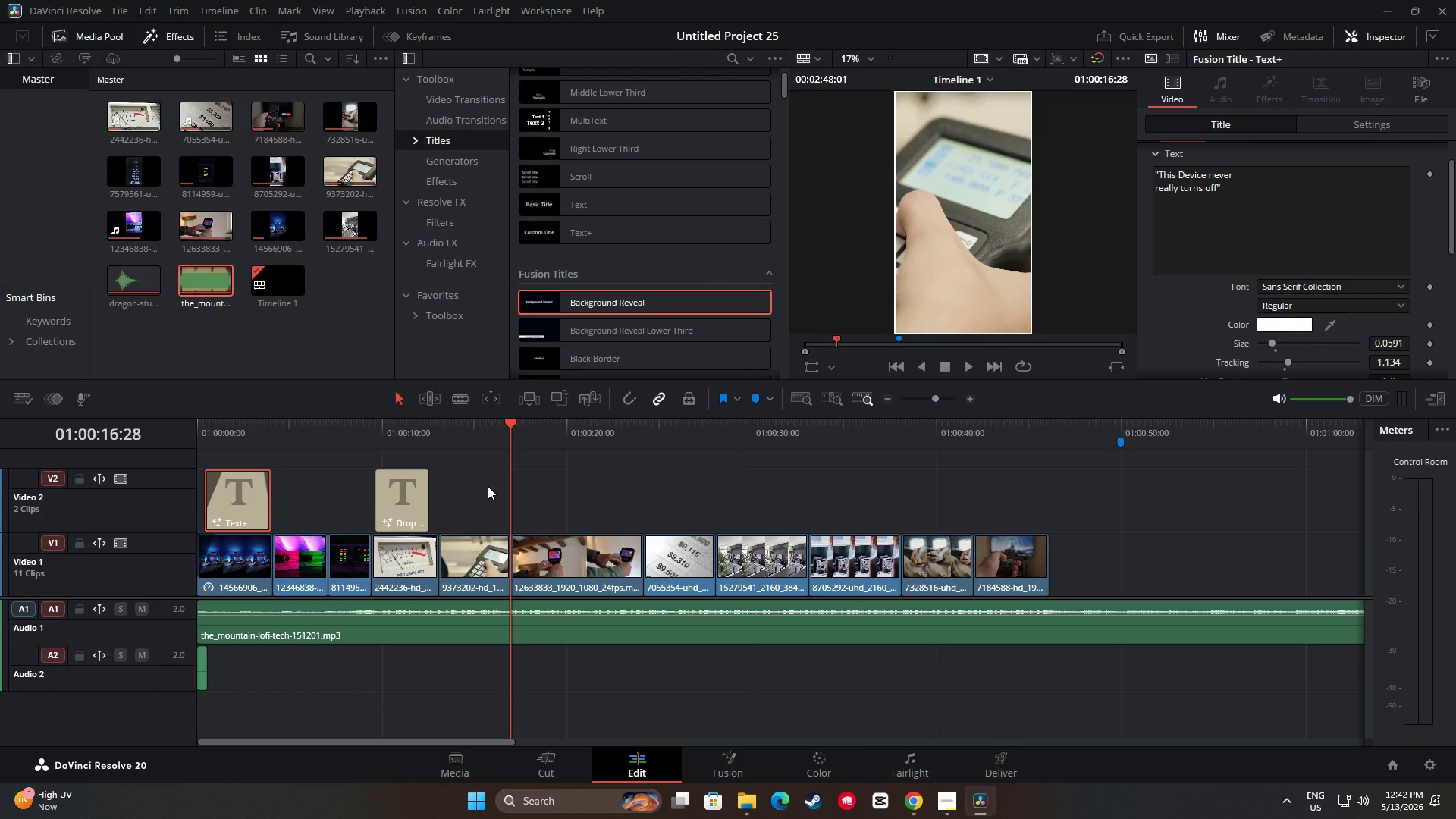 
scroll: coordinate [671, 298], scroll_direction: down, amount: 31.0
 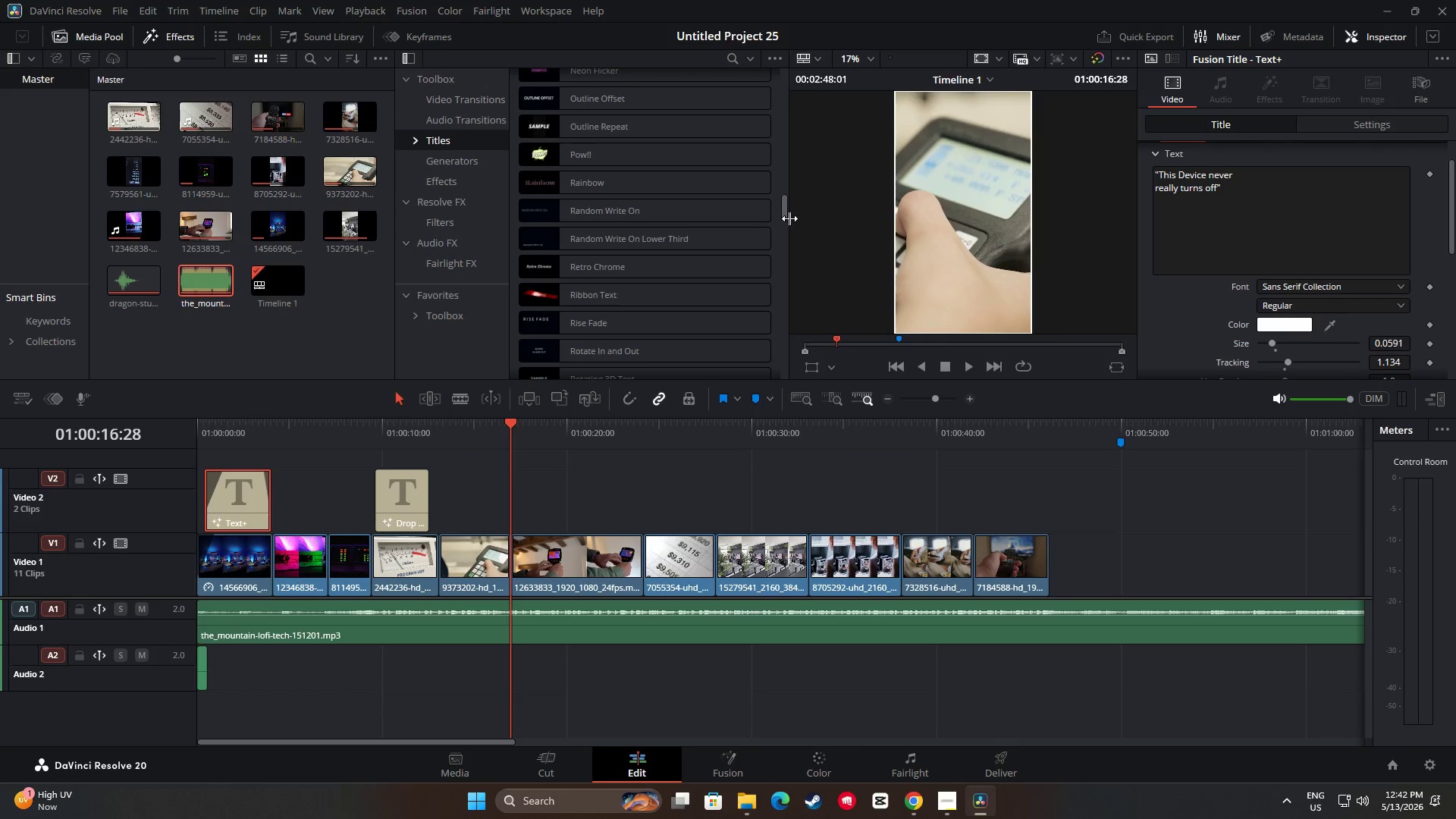 
left_click_drag(start_coordinate=[784, 215], to_coordinate=[795, 227])
 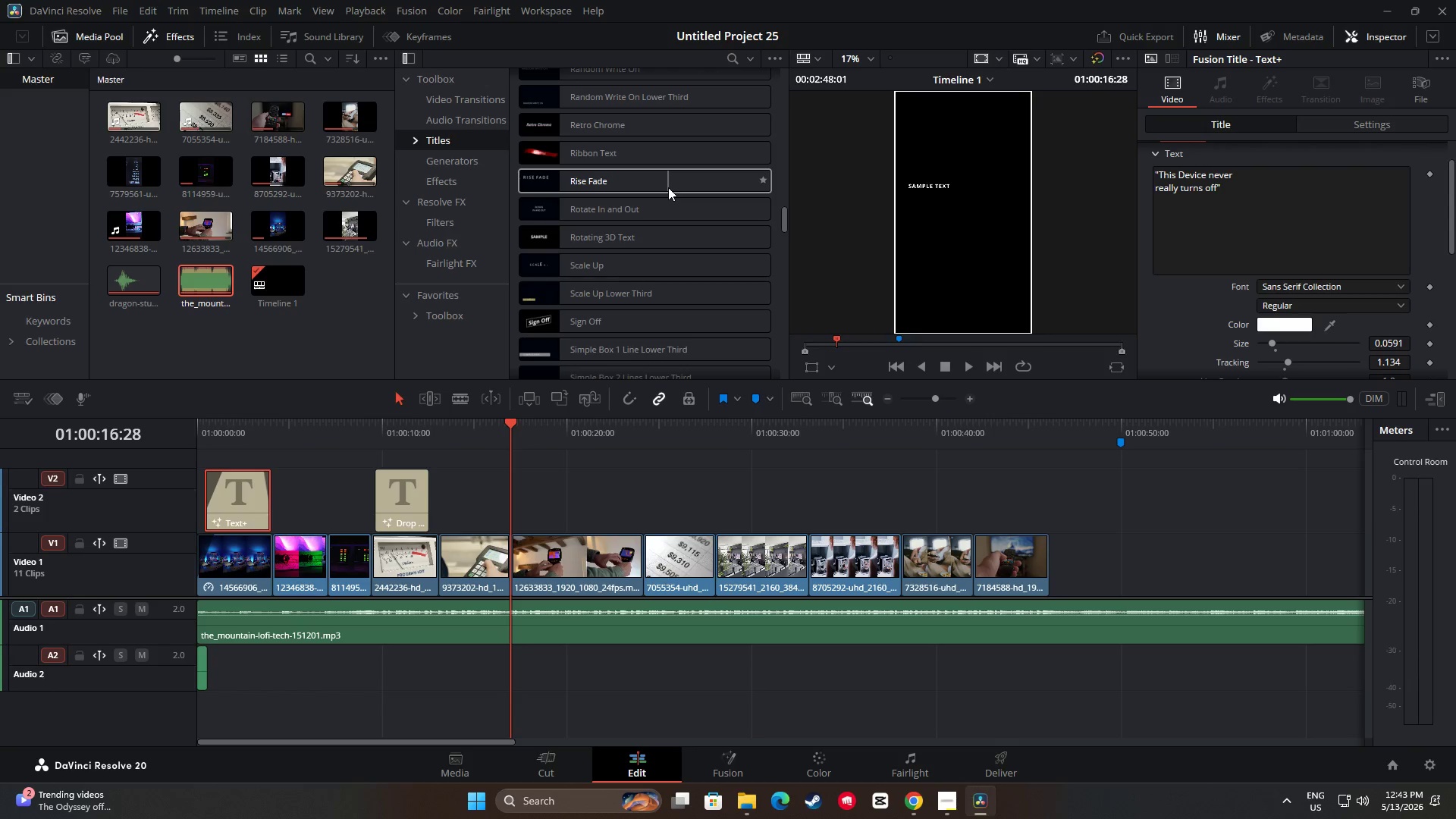 
left_click_drag(start_coordinate=[569, 183], to_coordinate=[440, 500])
 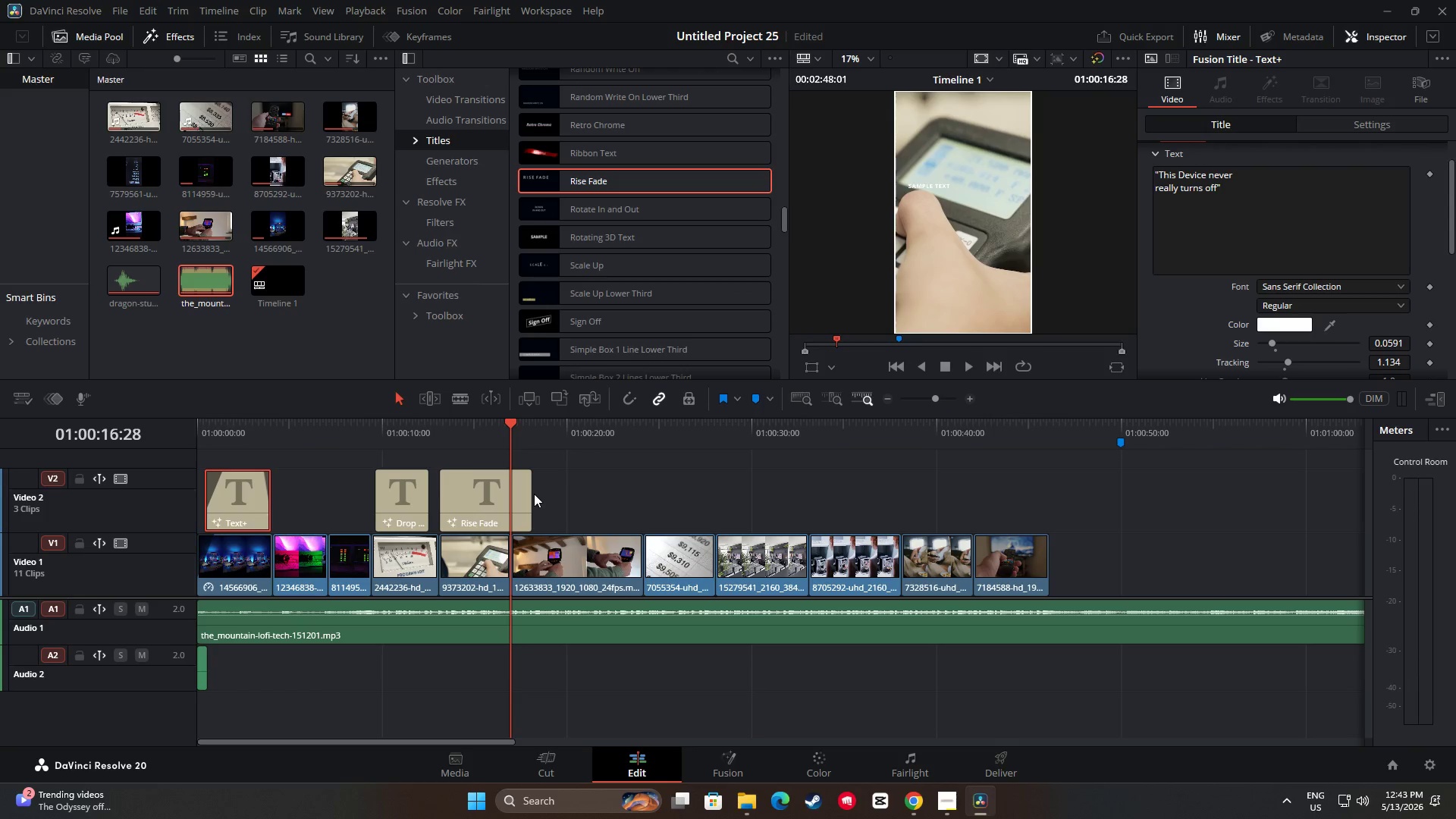 
left_click_drag(start_coordinate=[531, 493], to_coordinate=[509, 494])
 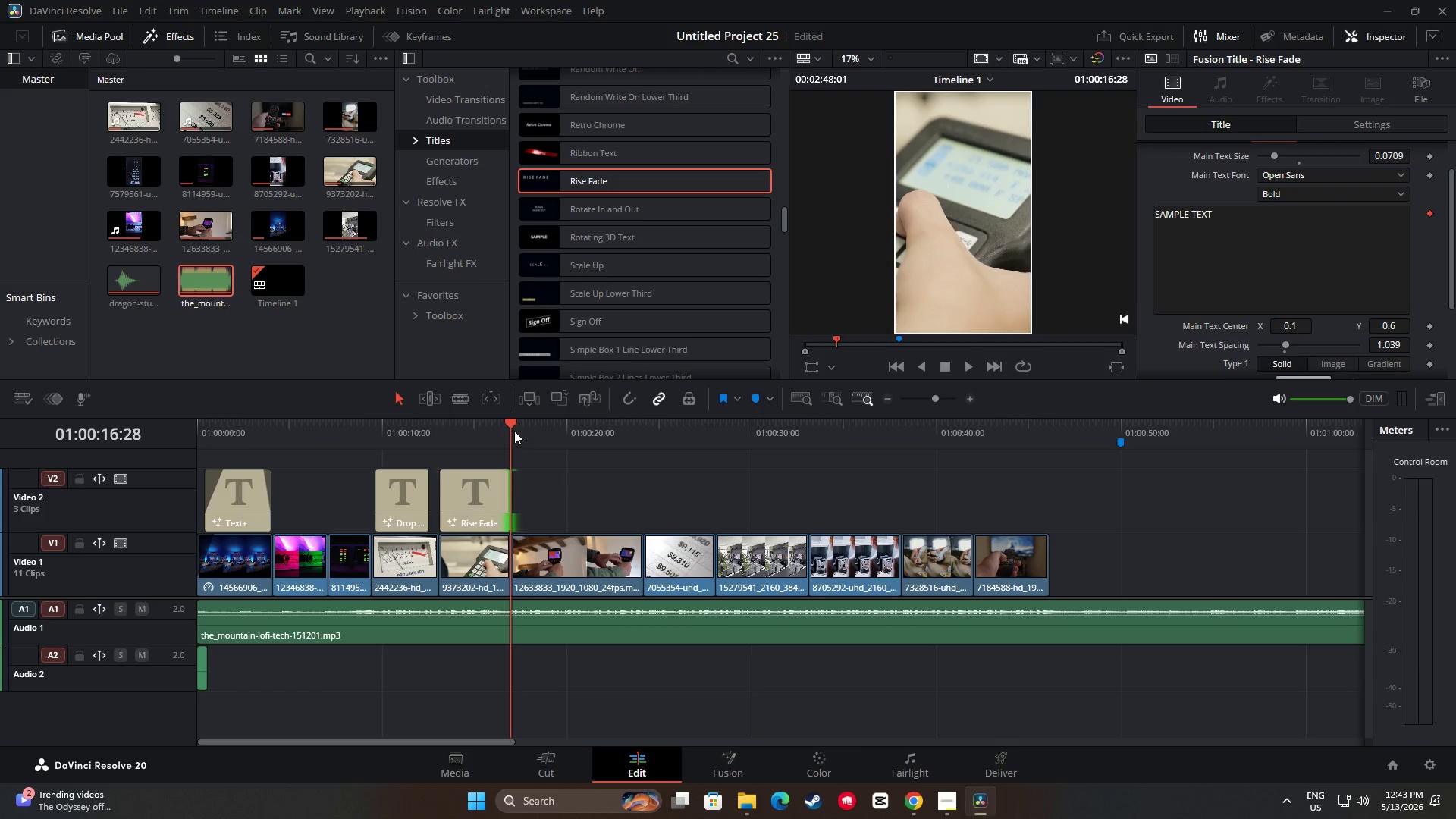 
left_click_drag(start_coordinate=[513, 428], to_coordinate=[430, 435])
 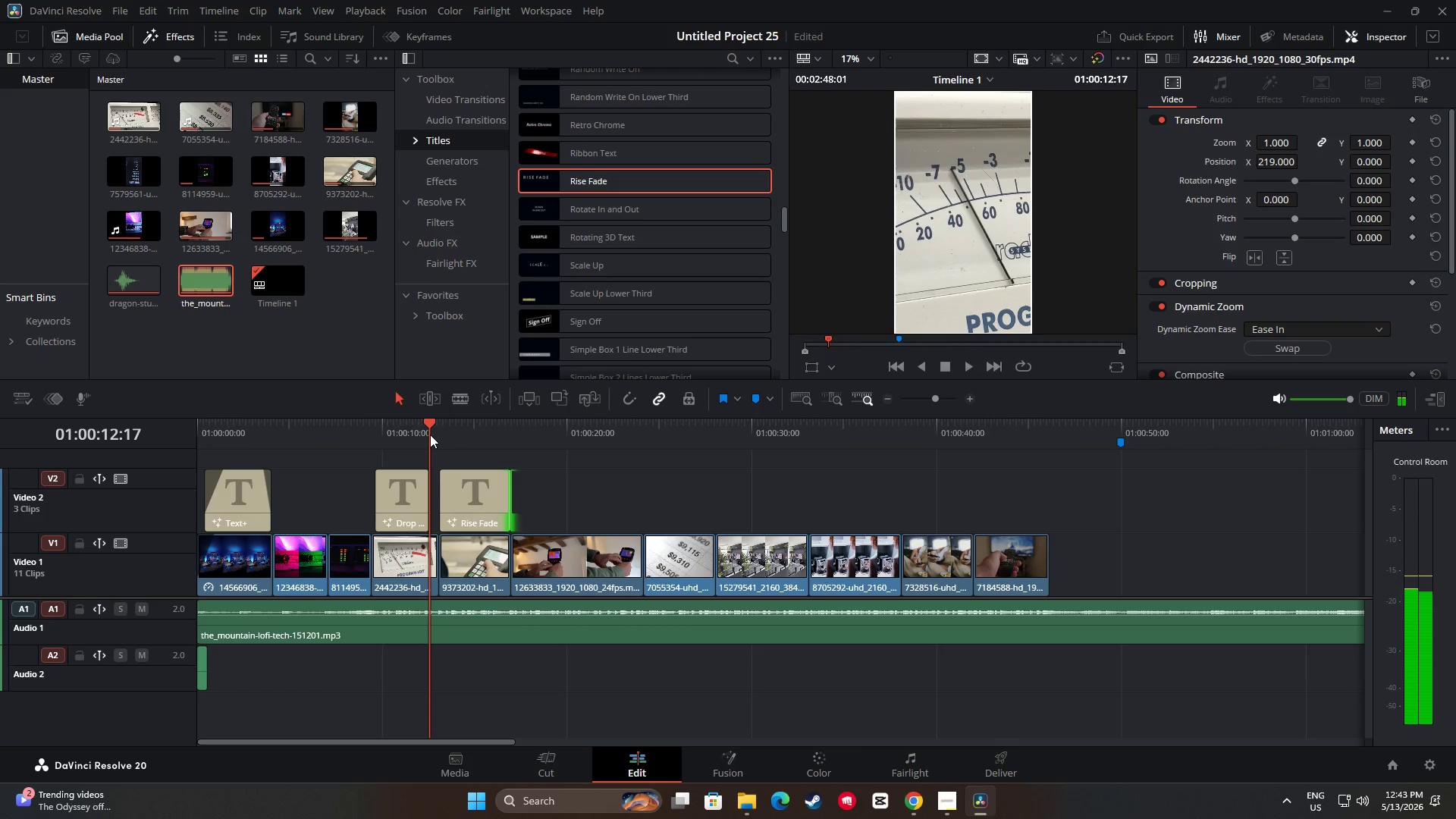 
key(Space)
 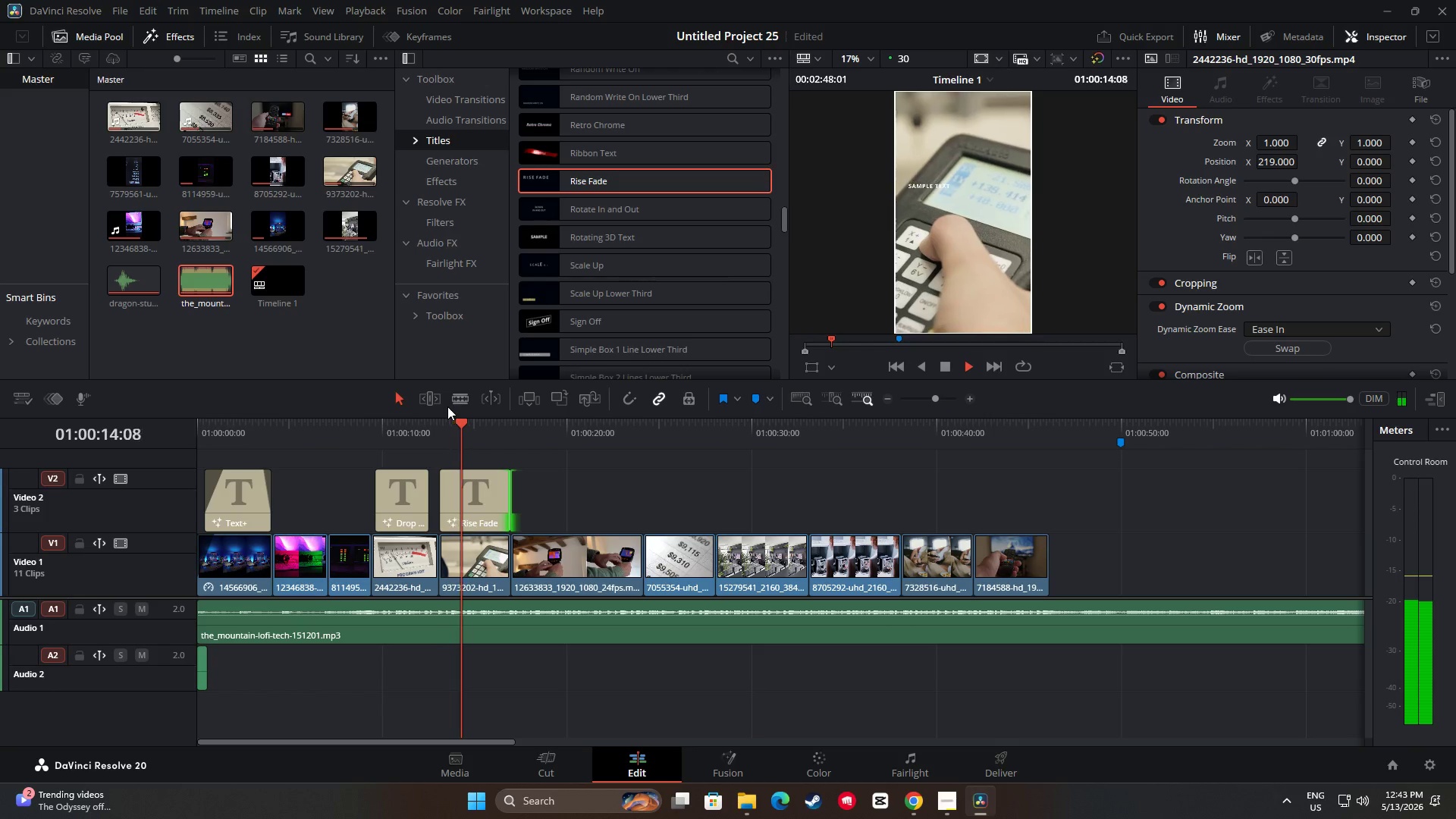 
key(Space)
 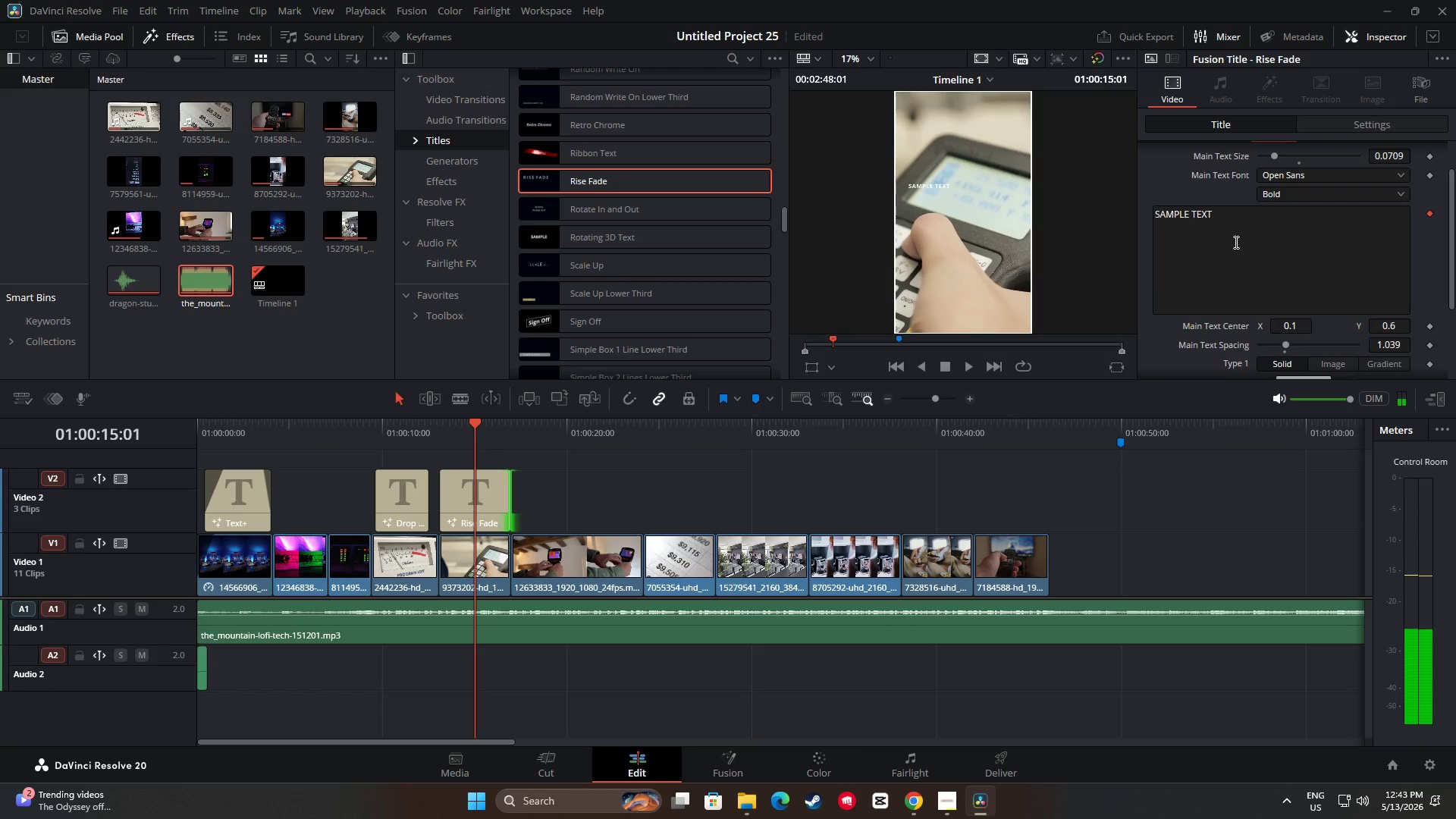 
left_click_drag(start_coordinate=[1215, 225], to_coordinate=[1147, 218])
 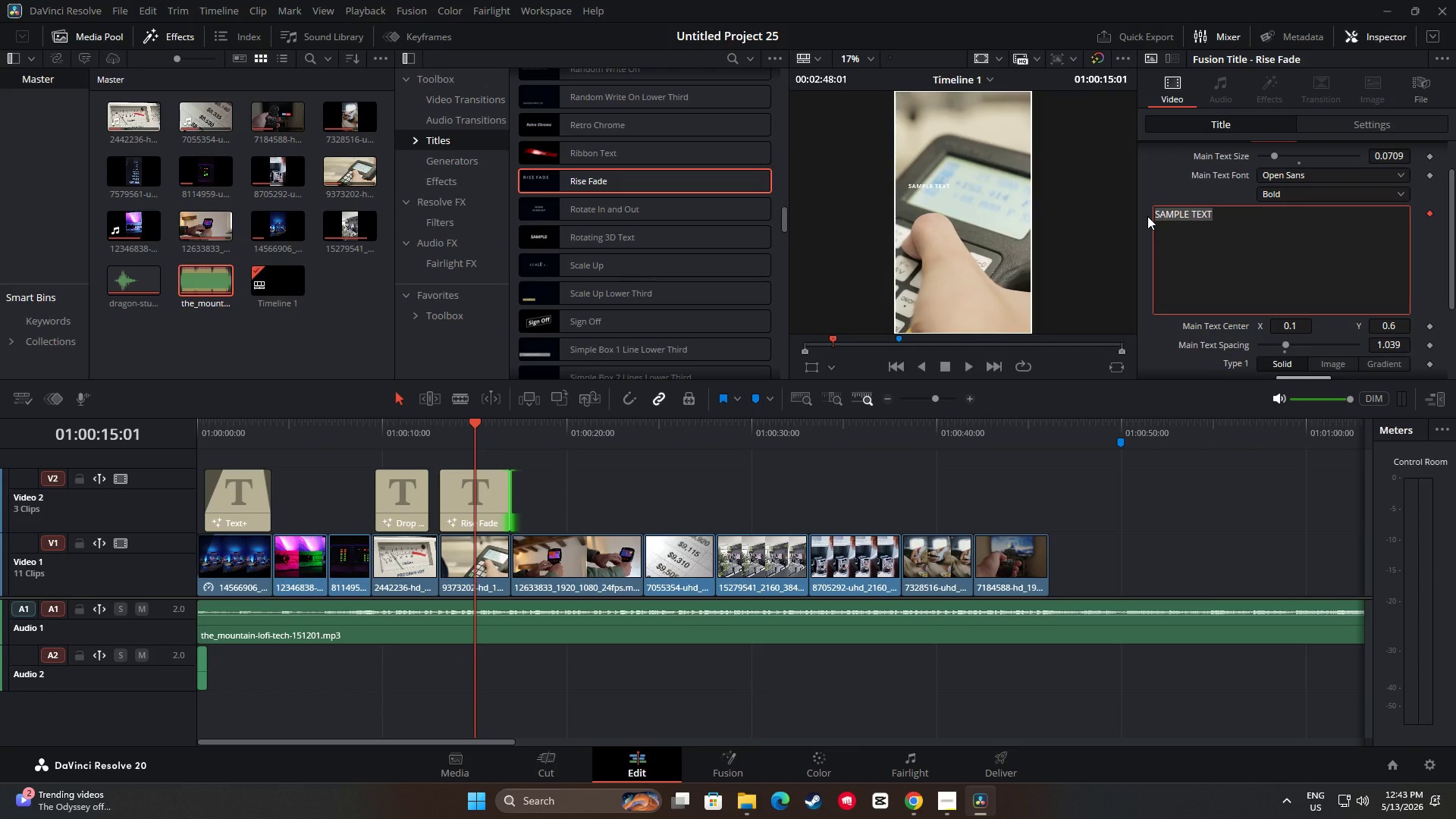 
key(Backspace)
key(Backspace)
type("24 Hou)
key(Backspace)
key(Backspace)
type(r)
key(Backspace)
type(RS/DAY")
 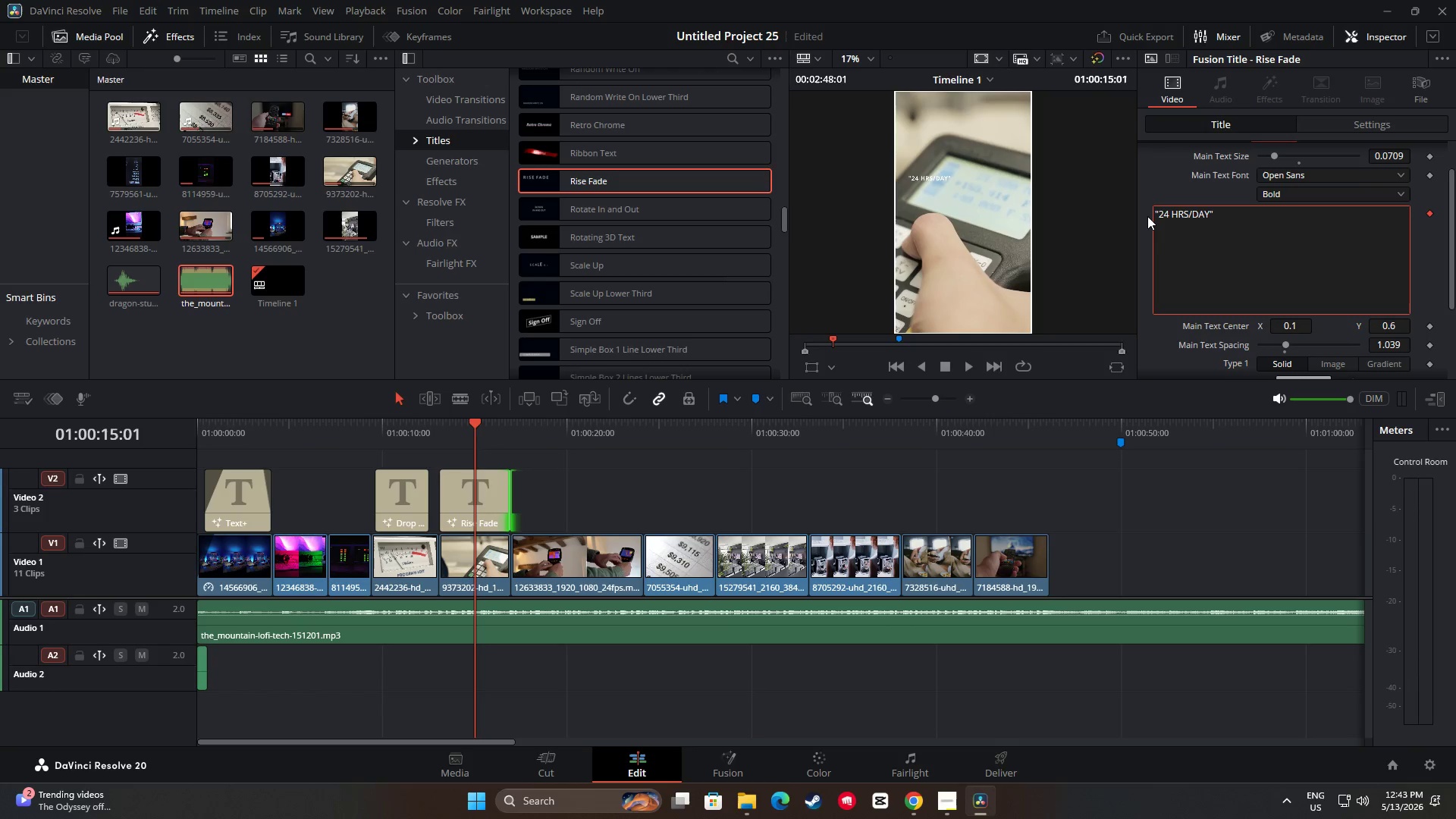 
 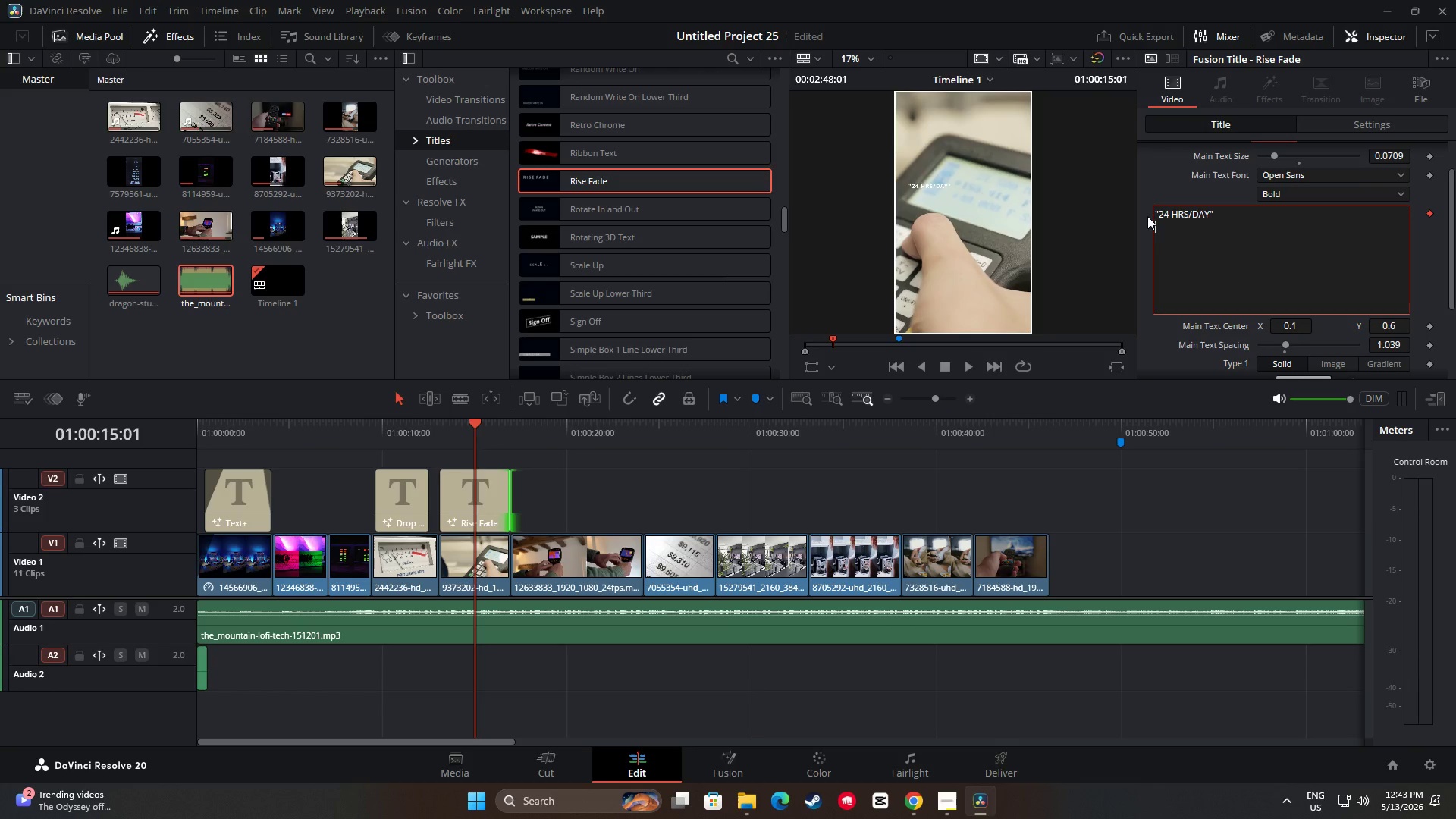 
key(Enter)
 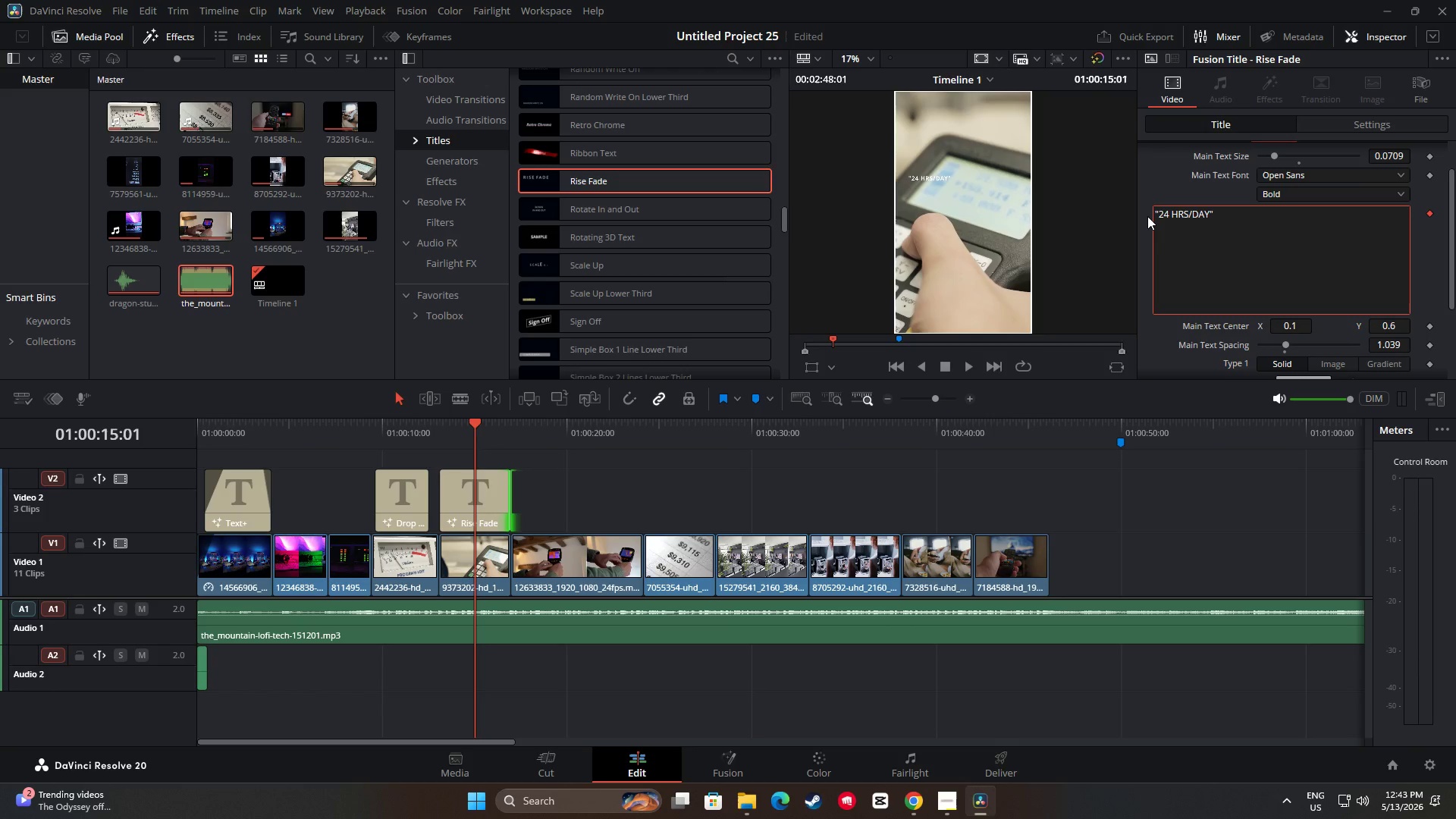 
type("365 DAYS/YR")
 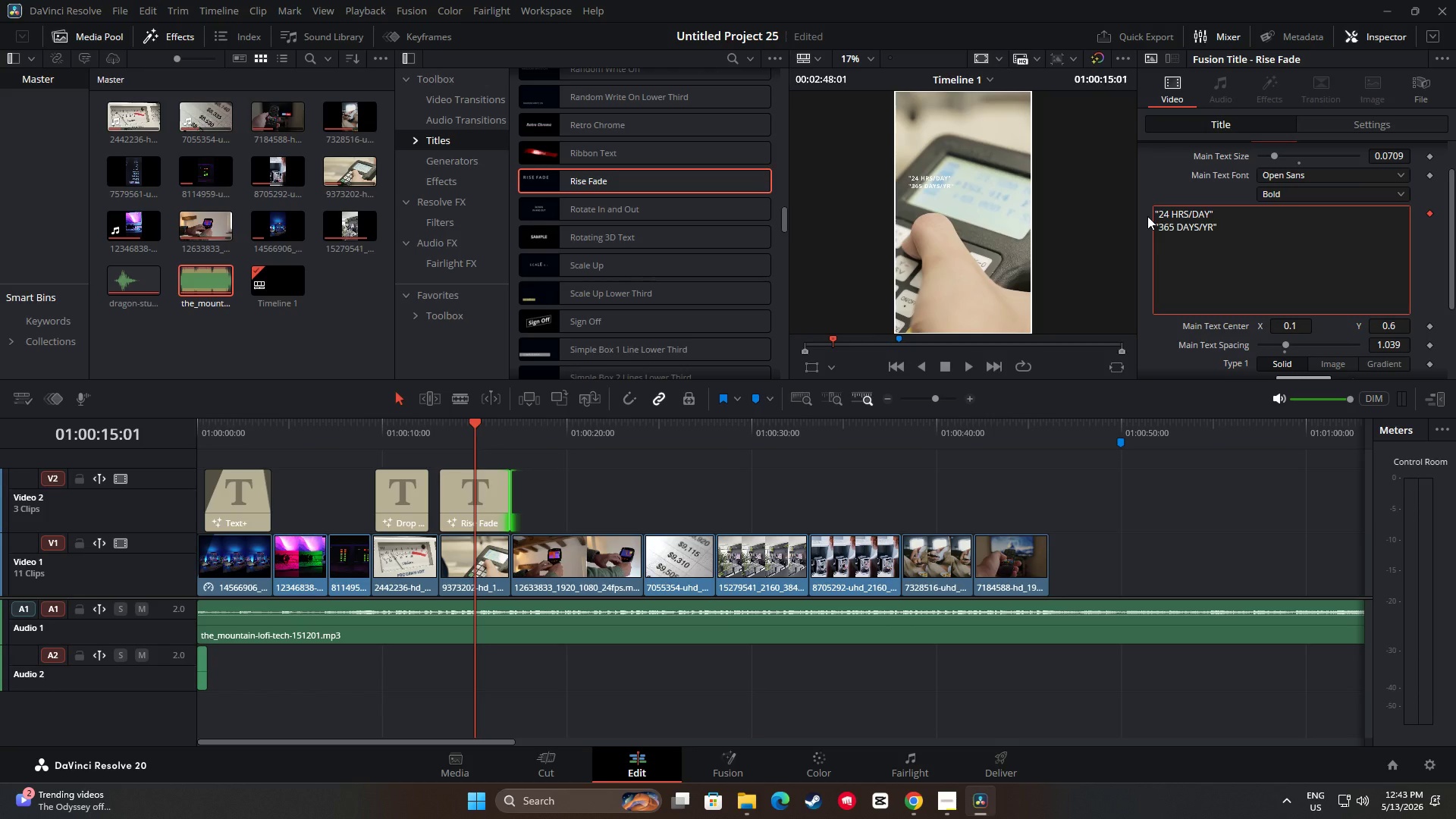 
left_click_drag(start_coordinate=[472, 432], to_coordinate=[435, 435])
 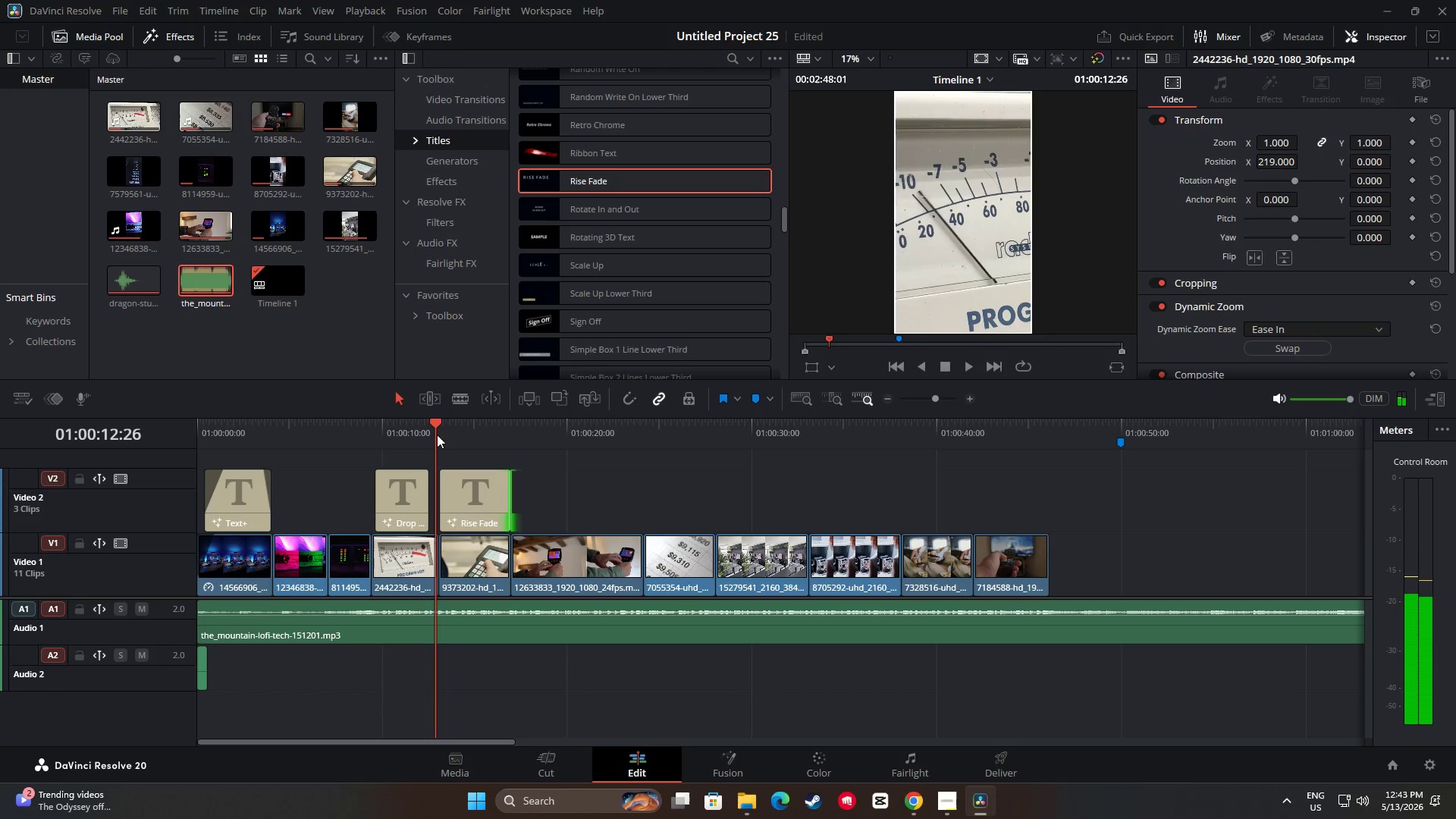 
key(Space)
 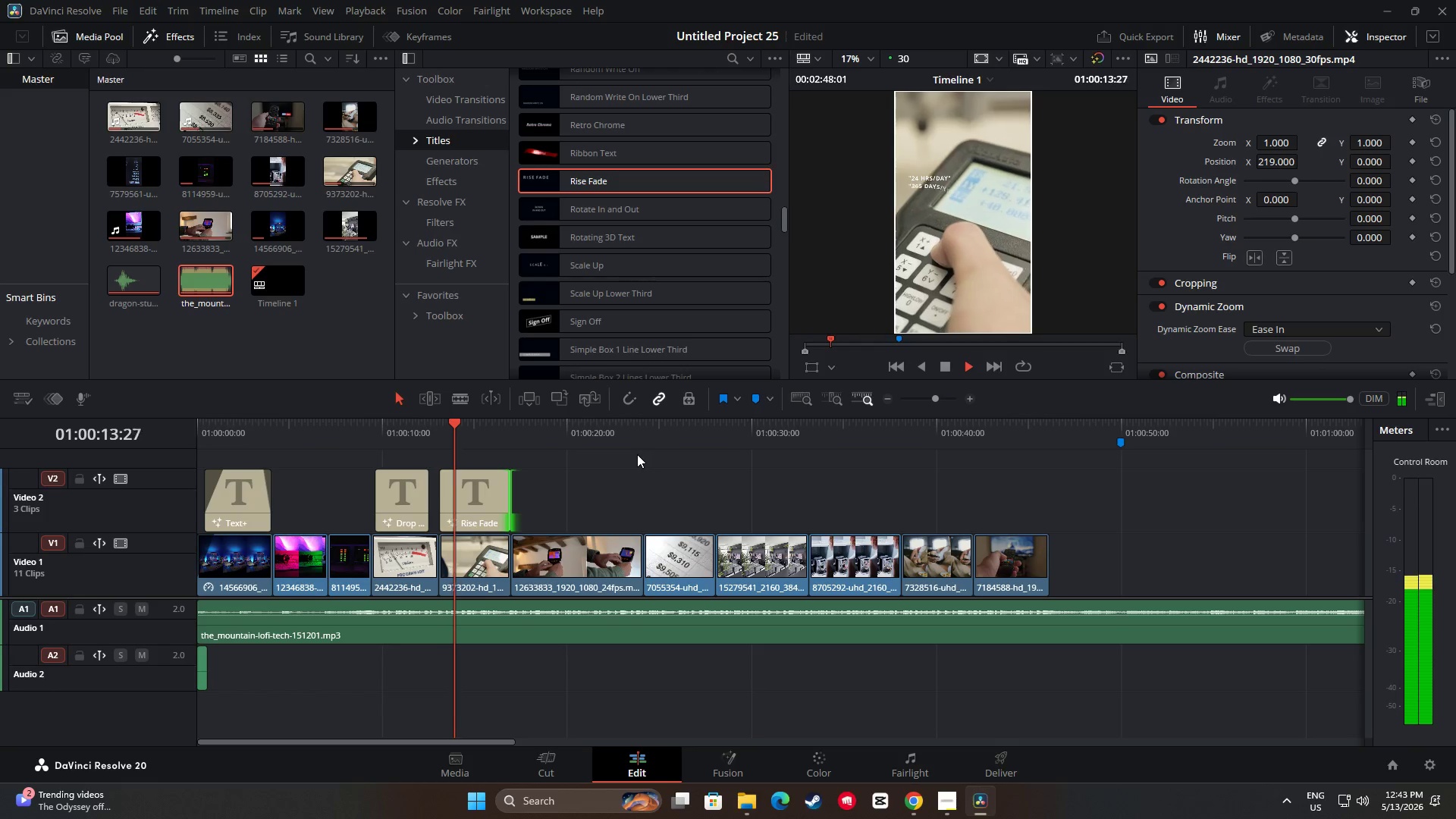 
key(Space)
 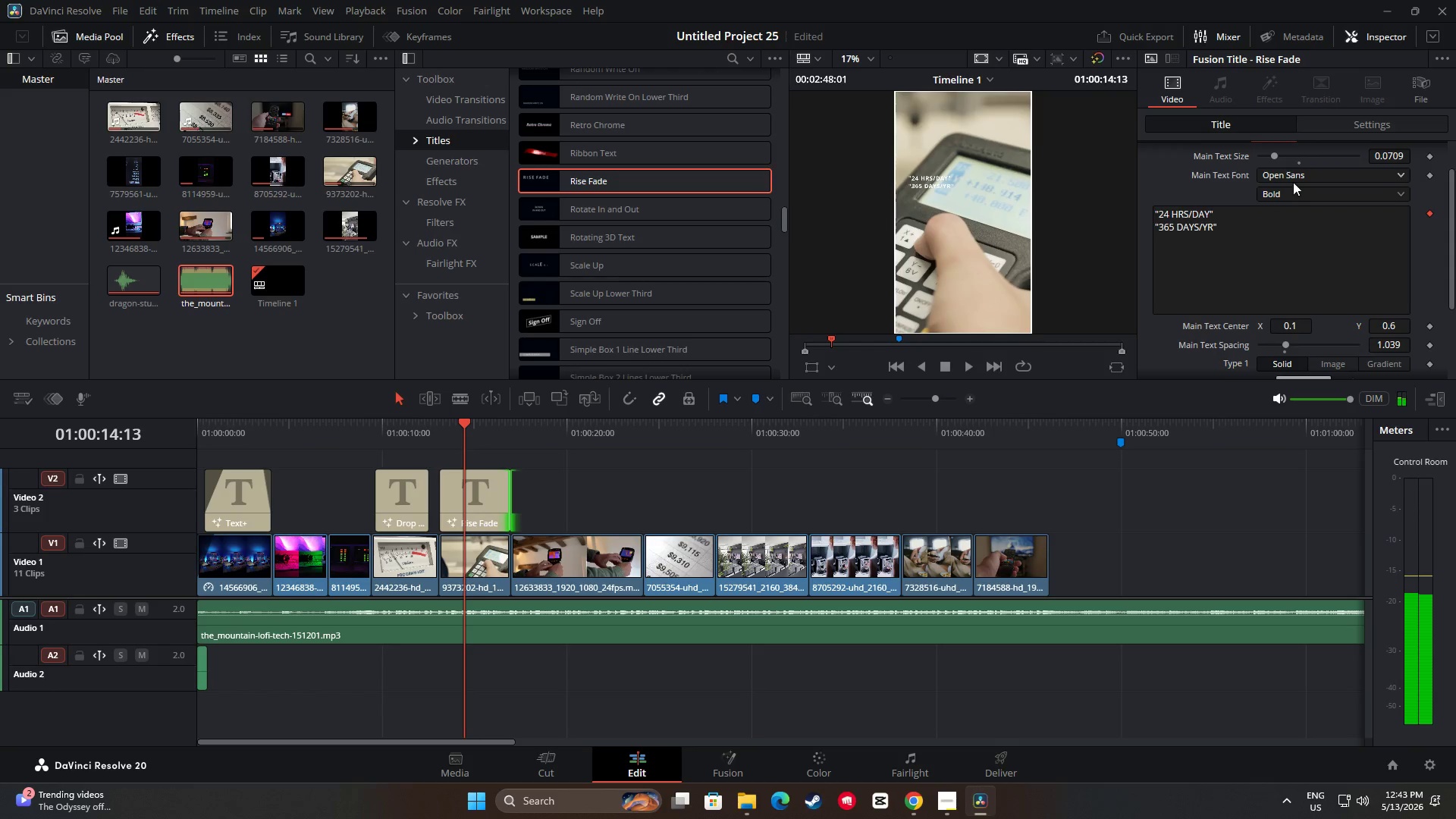 
scroll: coordinate [1303, 191], scroll_direction: up, amount: 1.0
 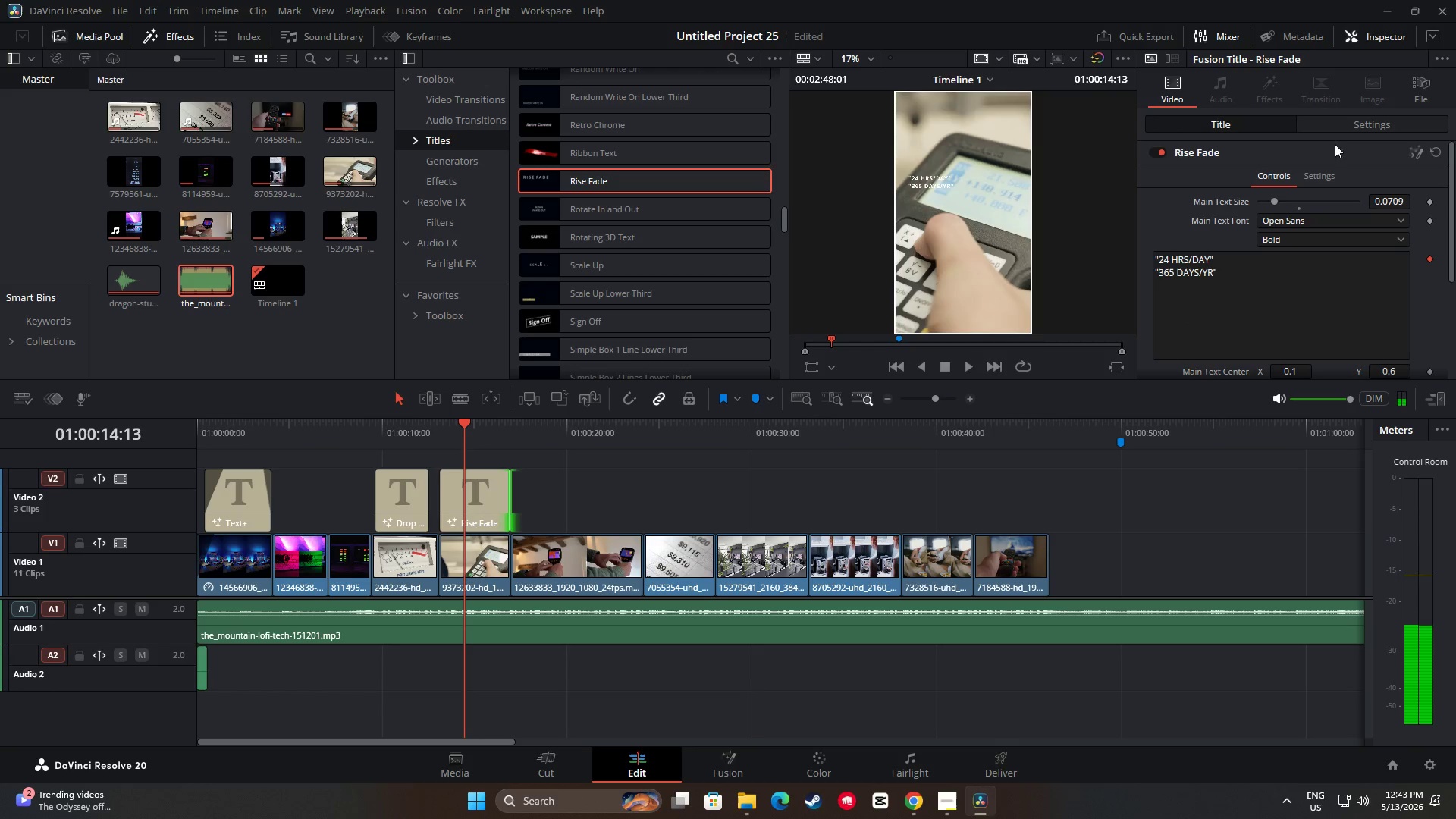 
left_click([1341, 130])
 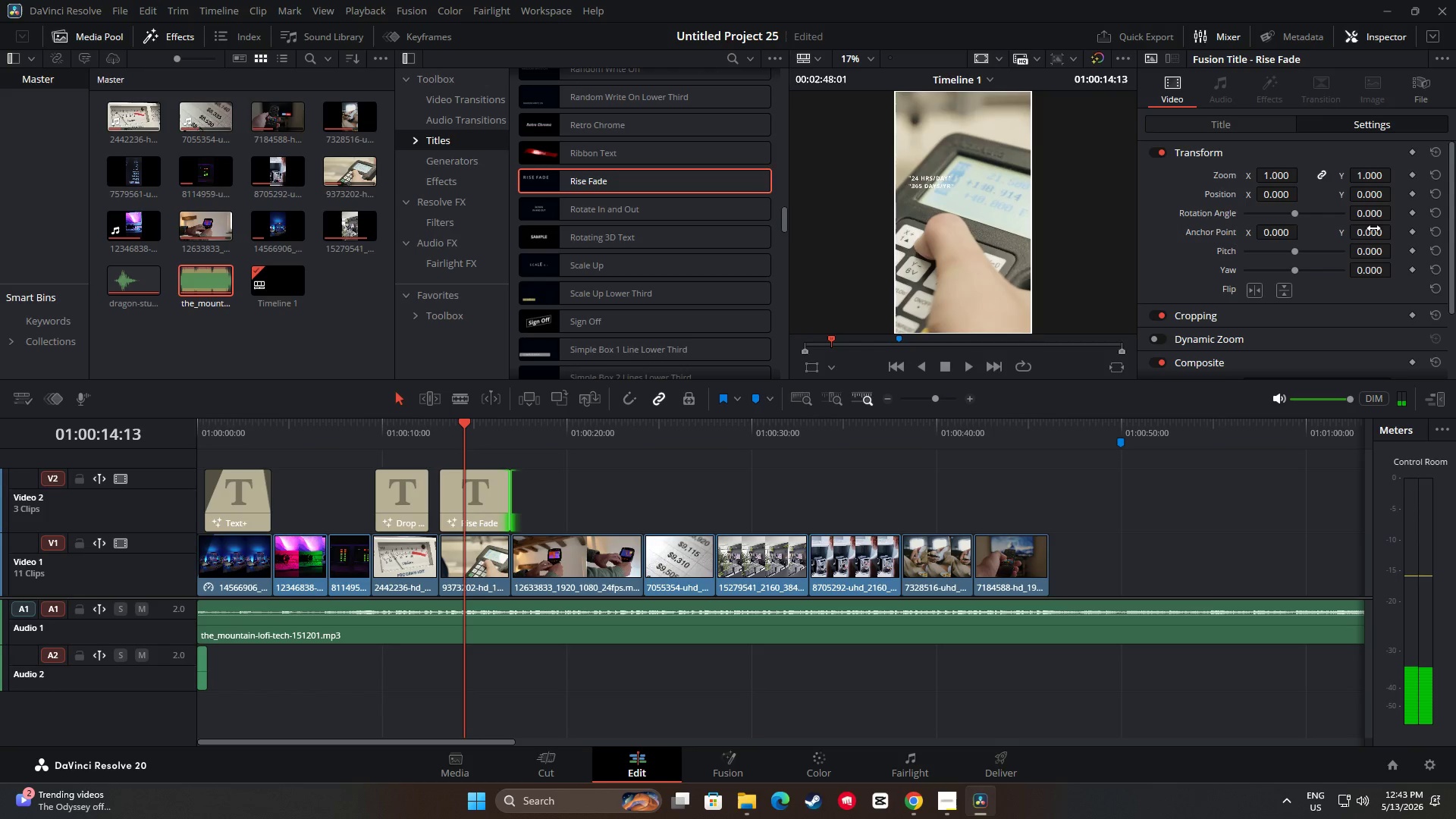 
scroll: coordinate [1367, 205], scroll_direction: up, amount: 1.0
 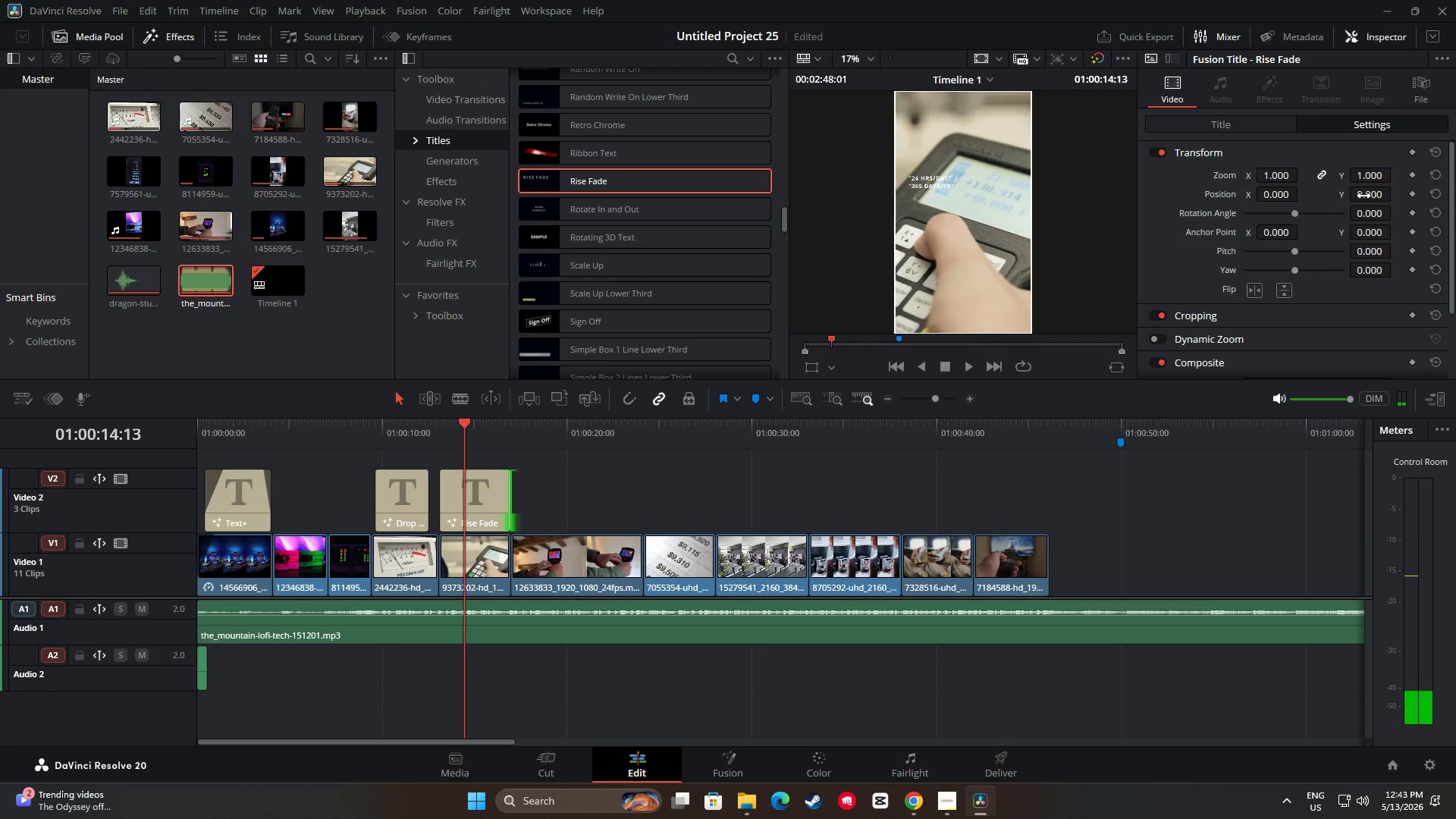 
left_click_drag(start_coordinate=[1364, 196], to_coordinate=[1333, 208])
 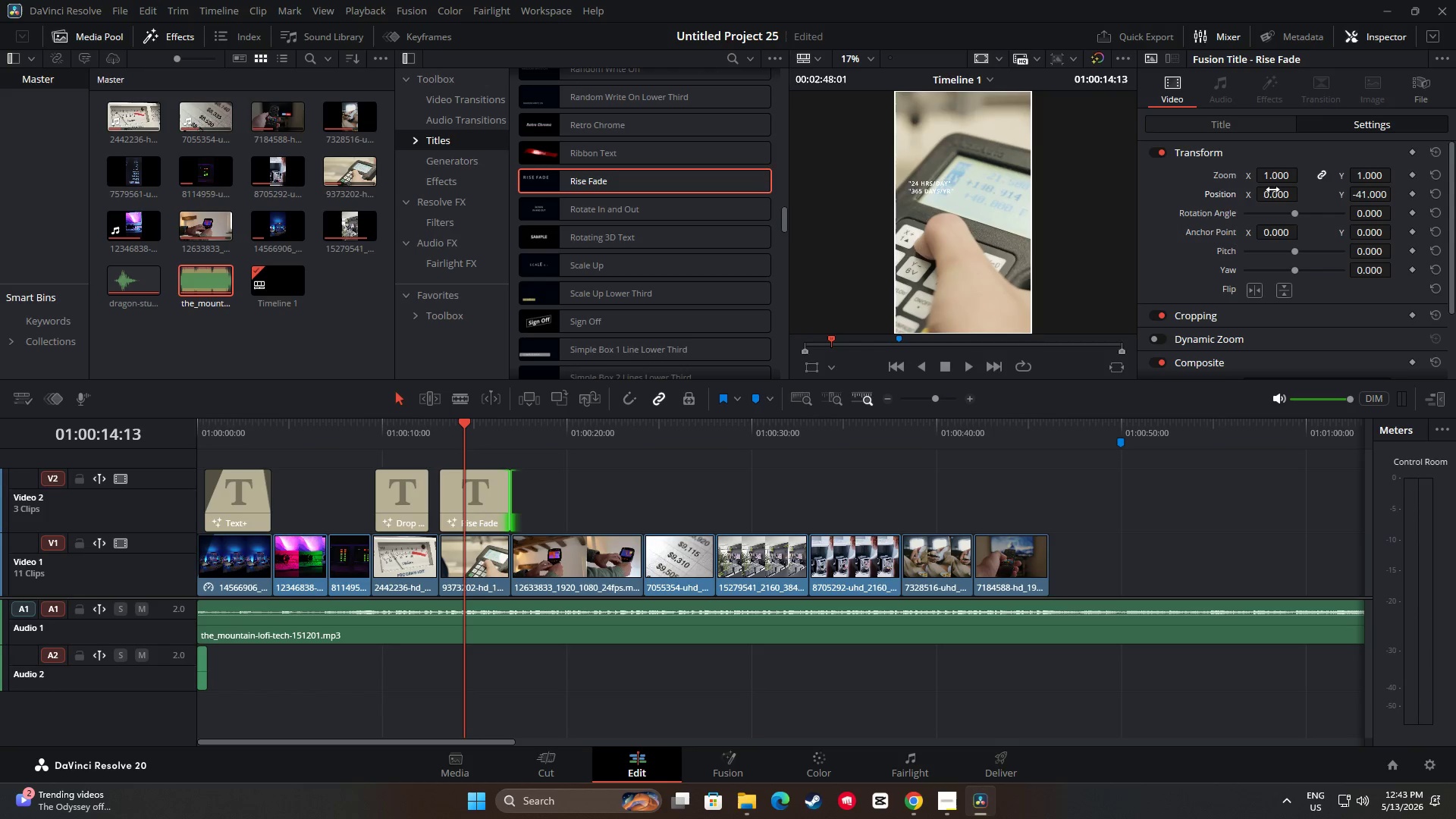 
left_click_drag(start_coordinate=[1272, 190], to_coordinate=[785, 411])
 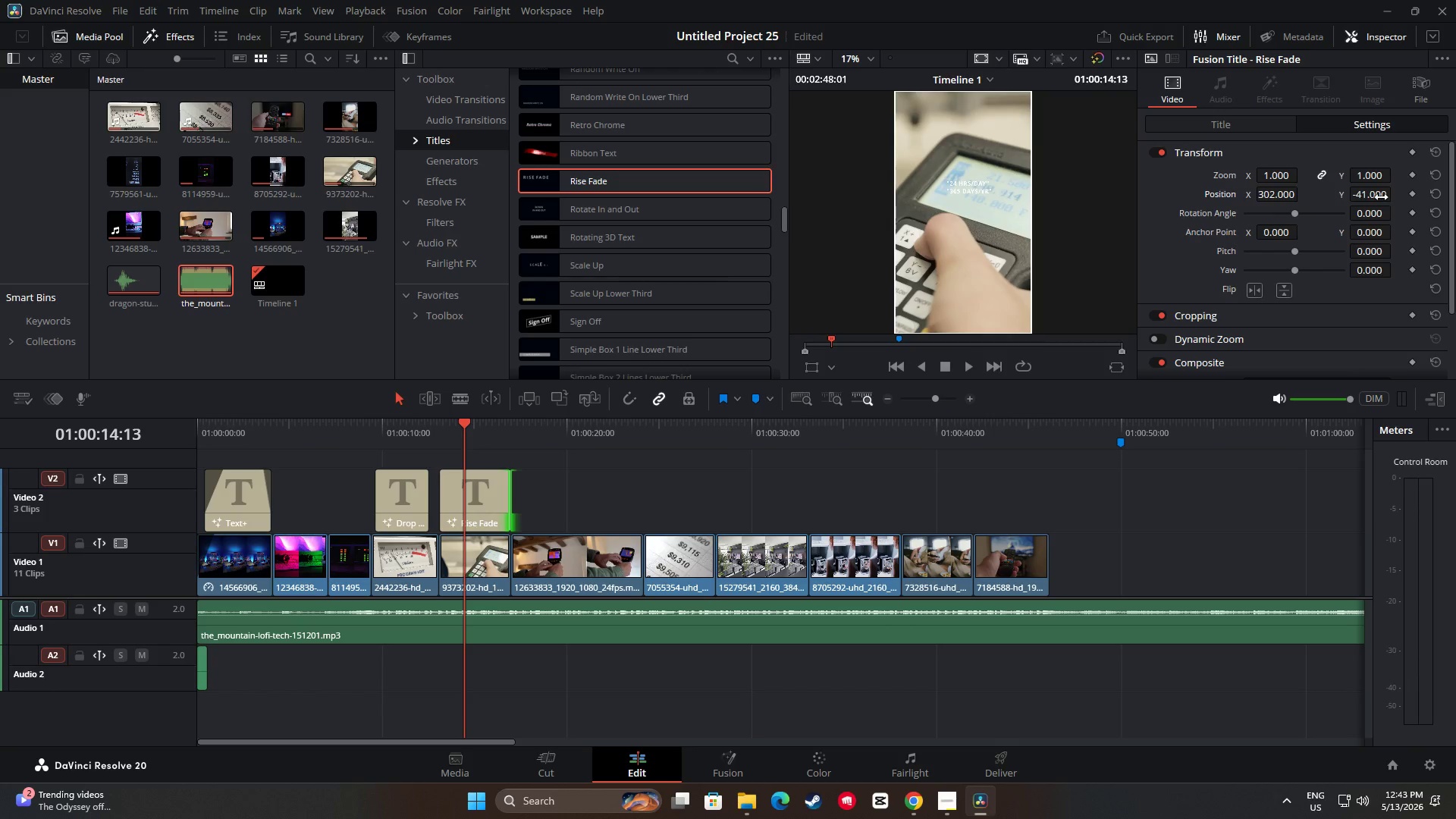 
left_click_drag(start_coordinate=[1379, 196], to_coordinate=[1123, 245])
 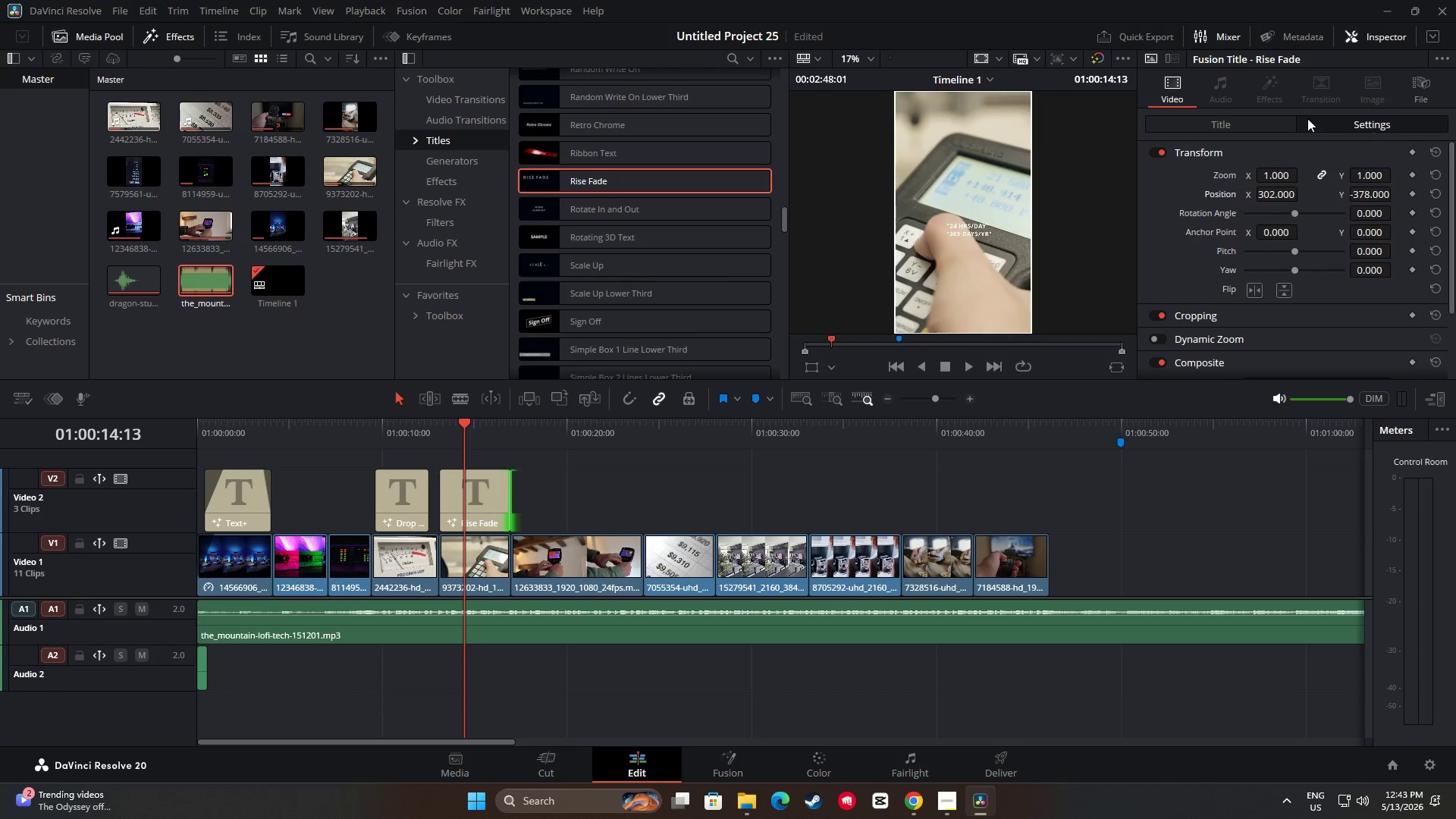 
left_click([1248, 111])
 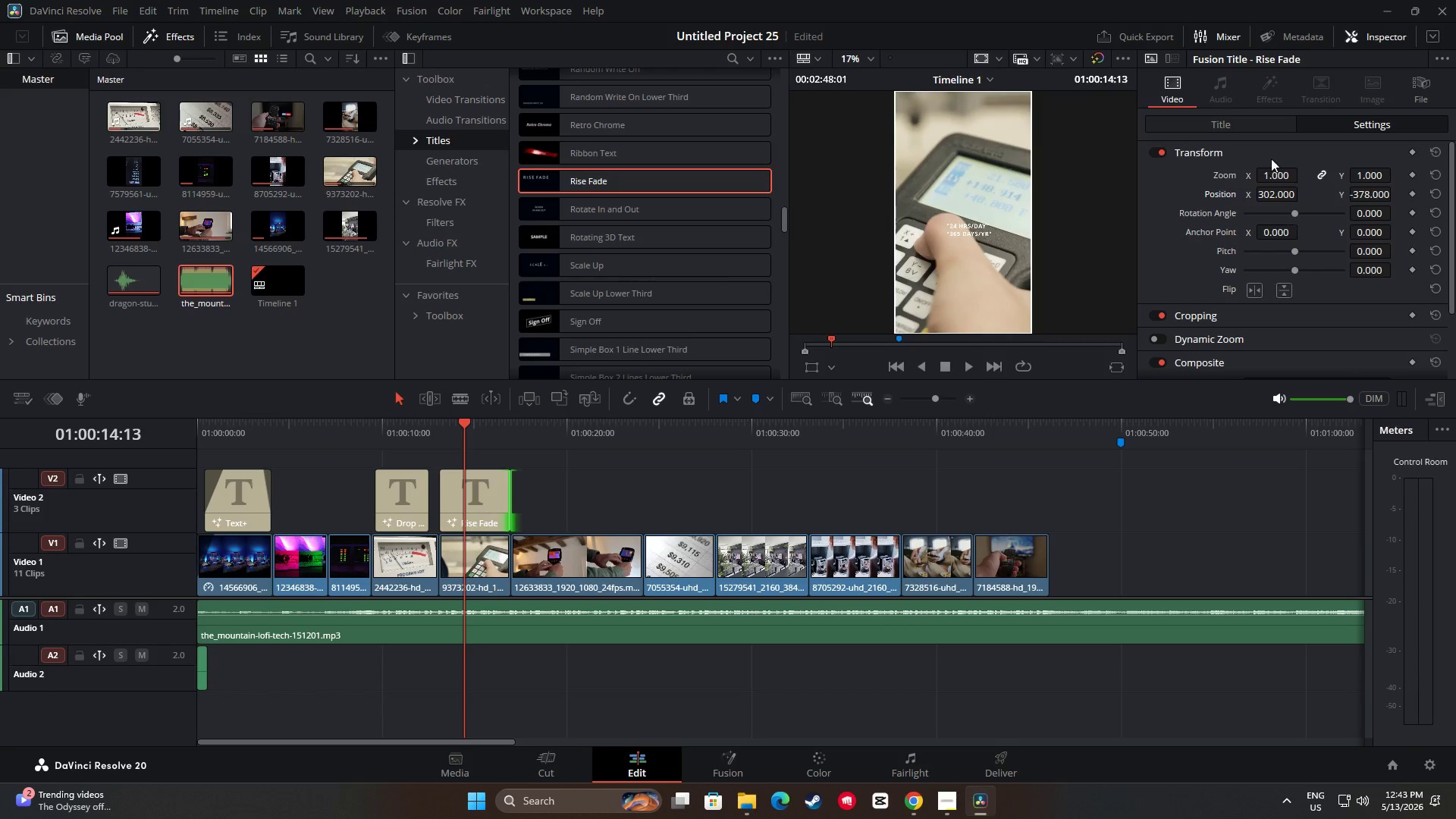 
left_click([1261, 127])
 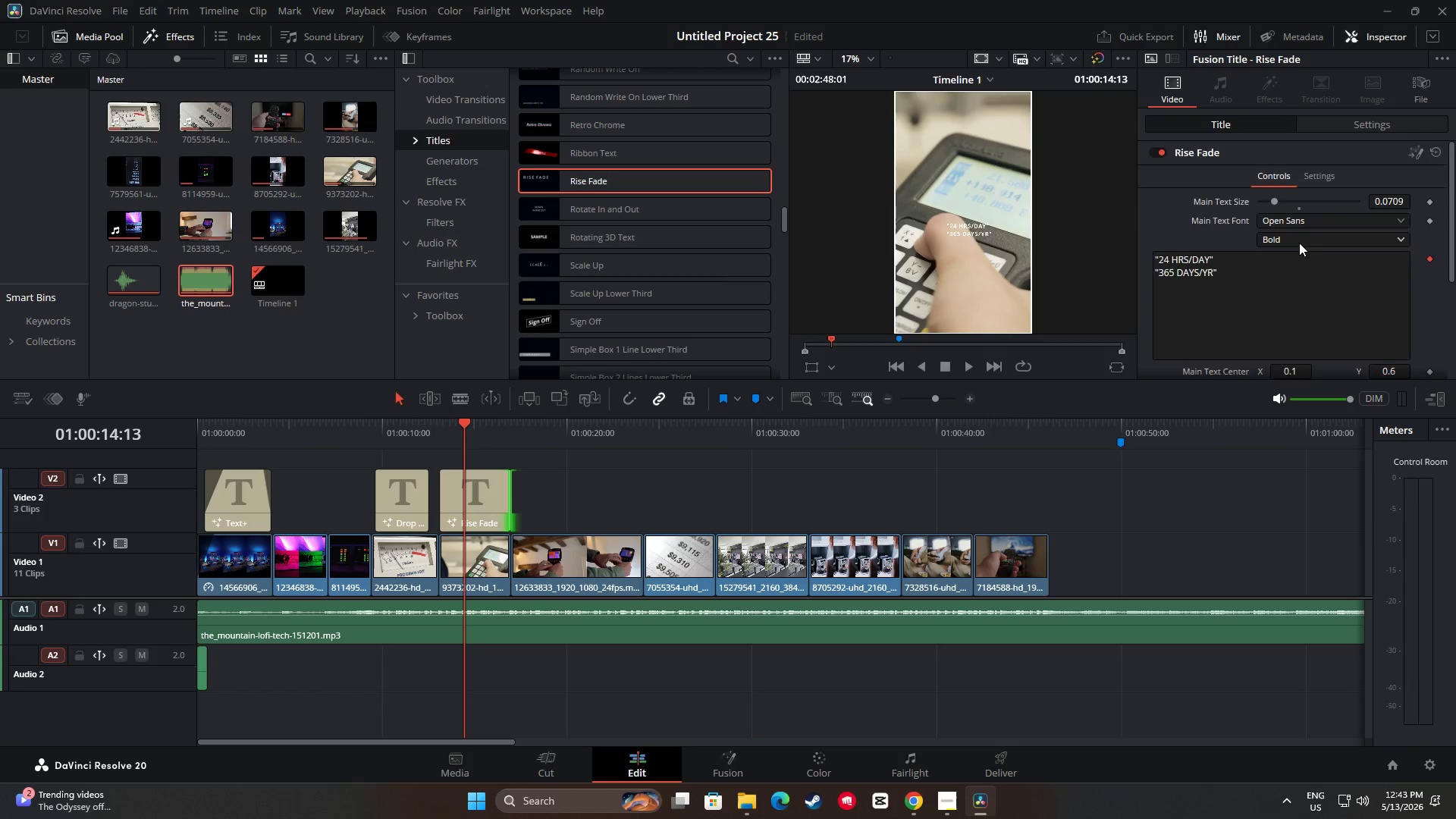 
scroll: coordinate [1339, 291], scroll_direction: down, amount: 3.0
 